 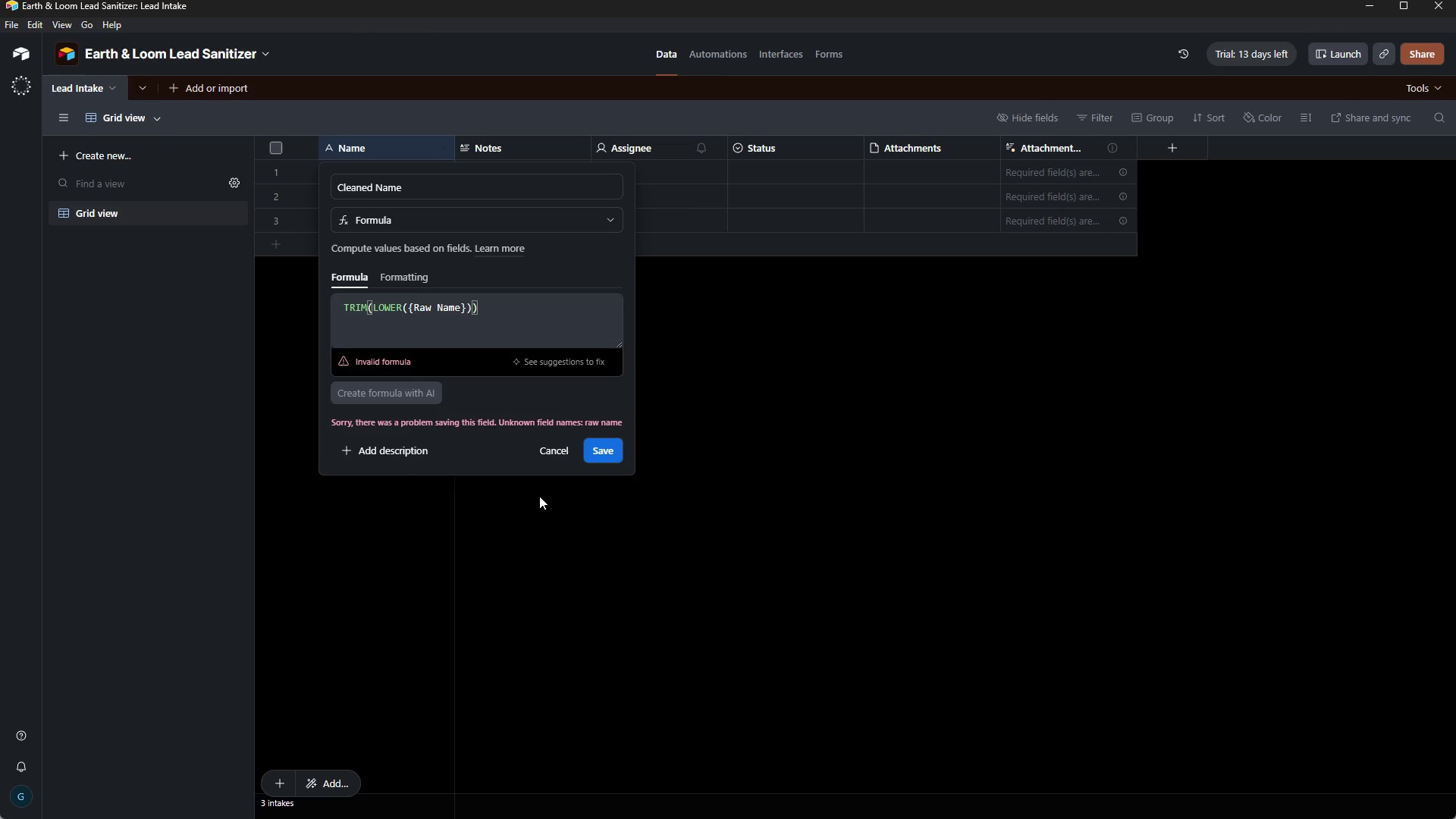 
mouse_move([620, 758])
 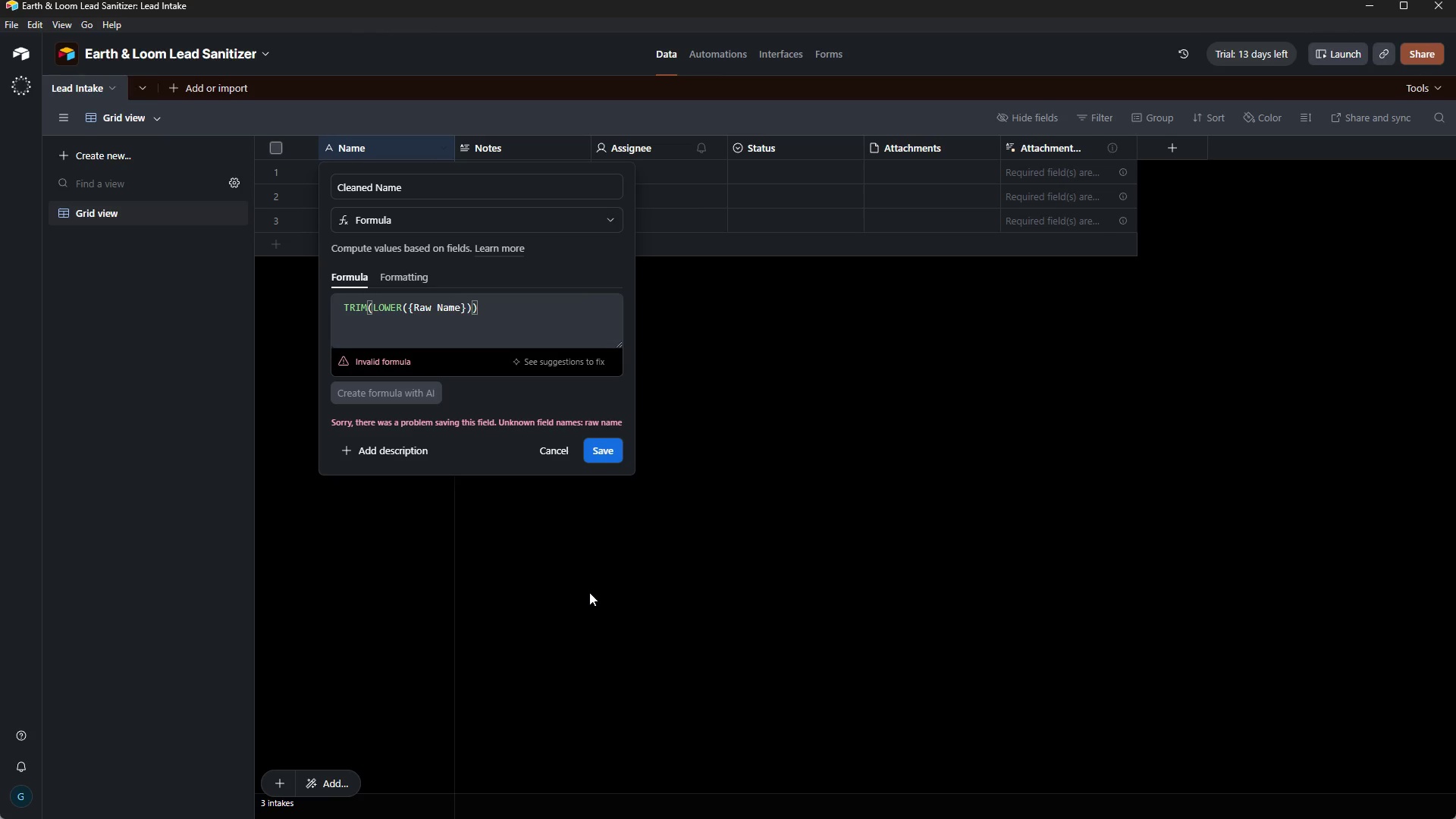 
wait(140.37)
 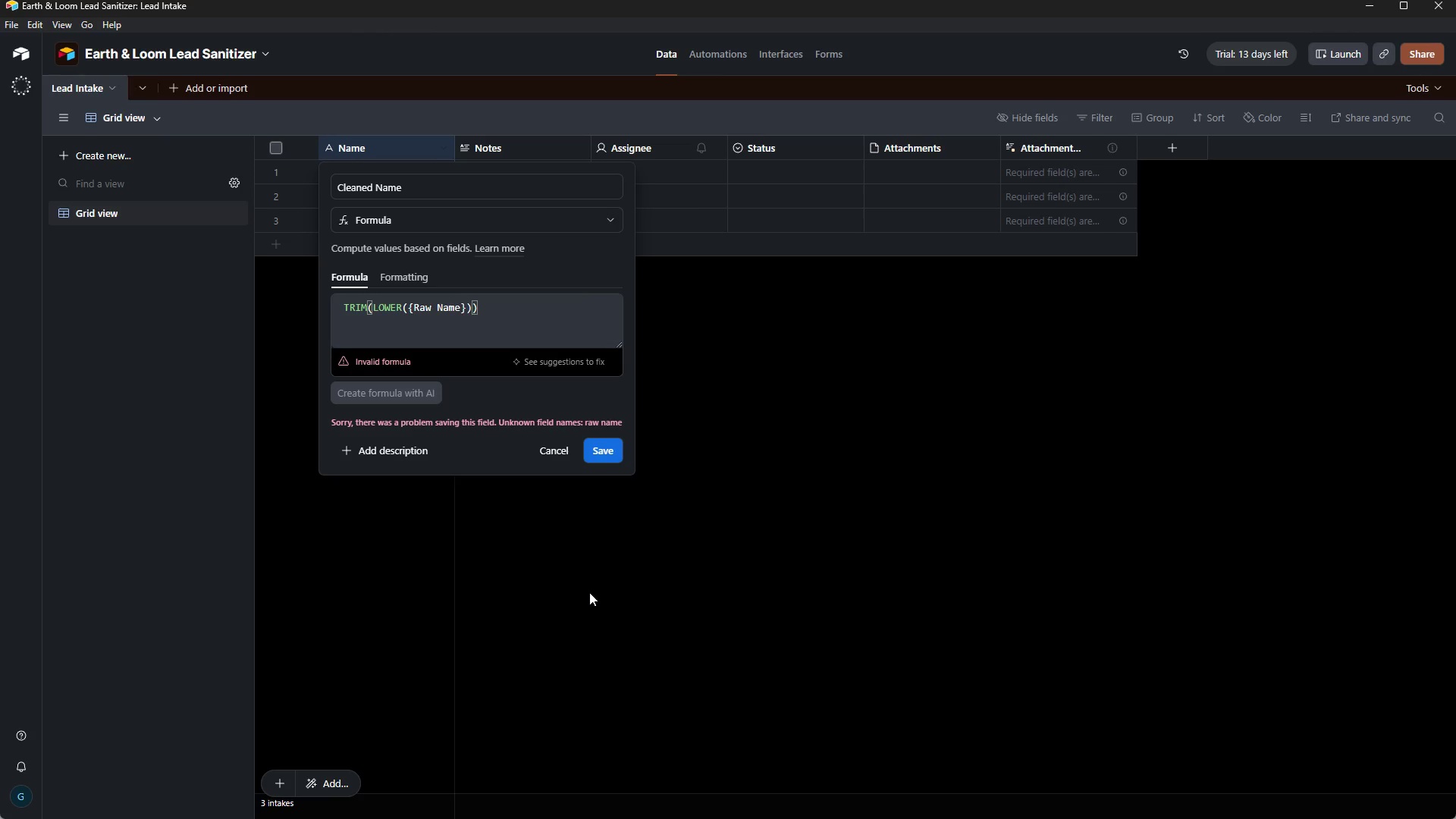 
left_click([560, 457])
 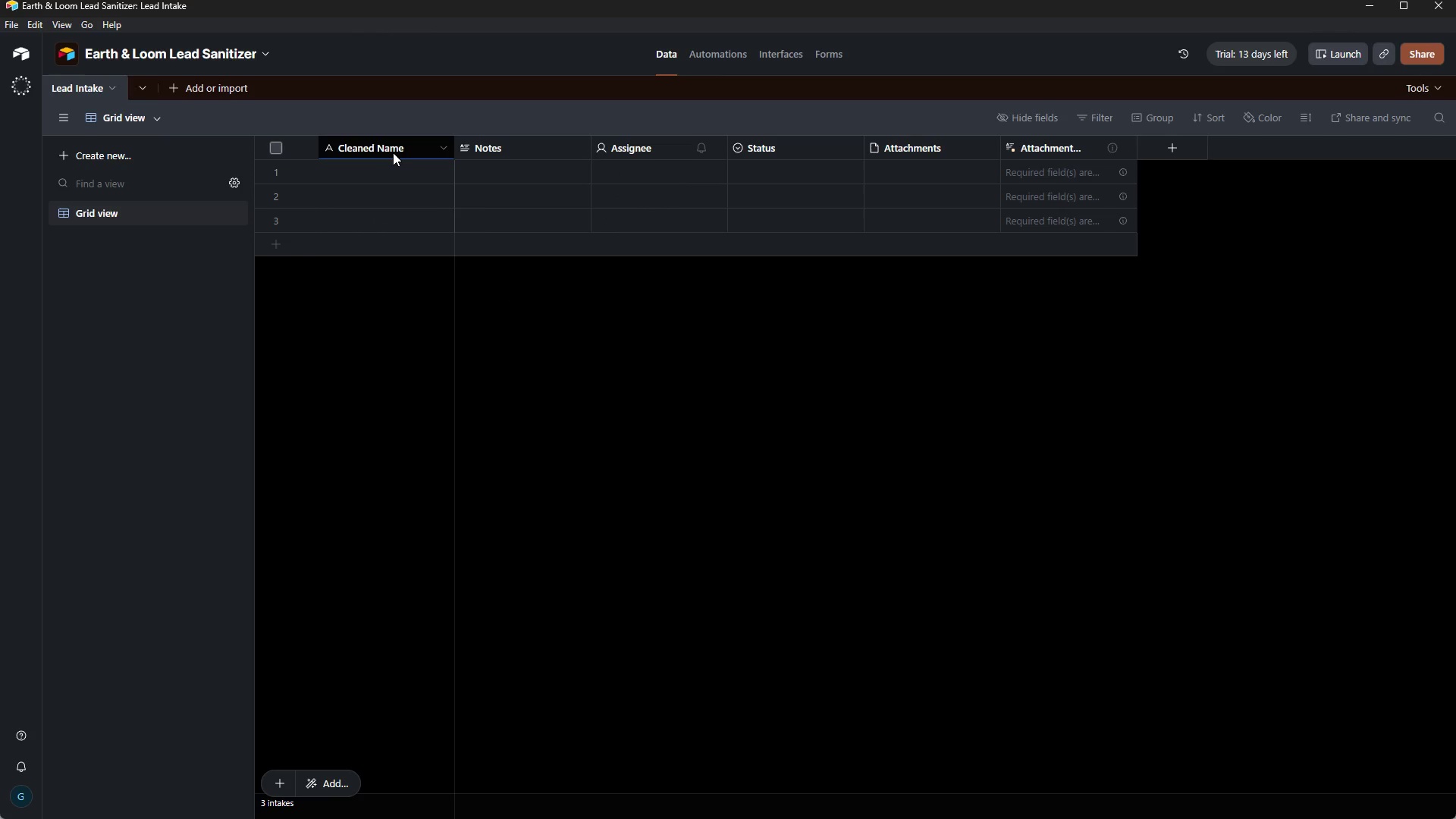 
right_click([392, 149])
 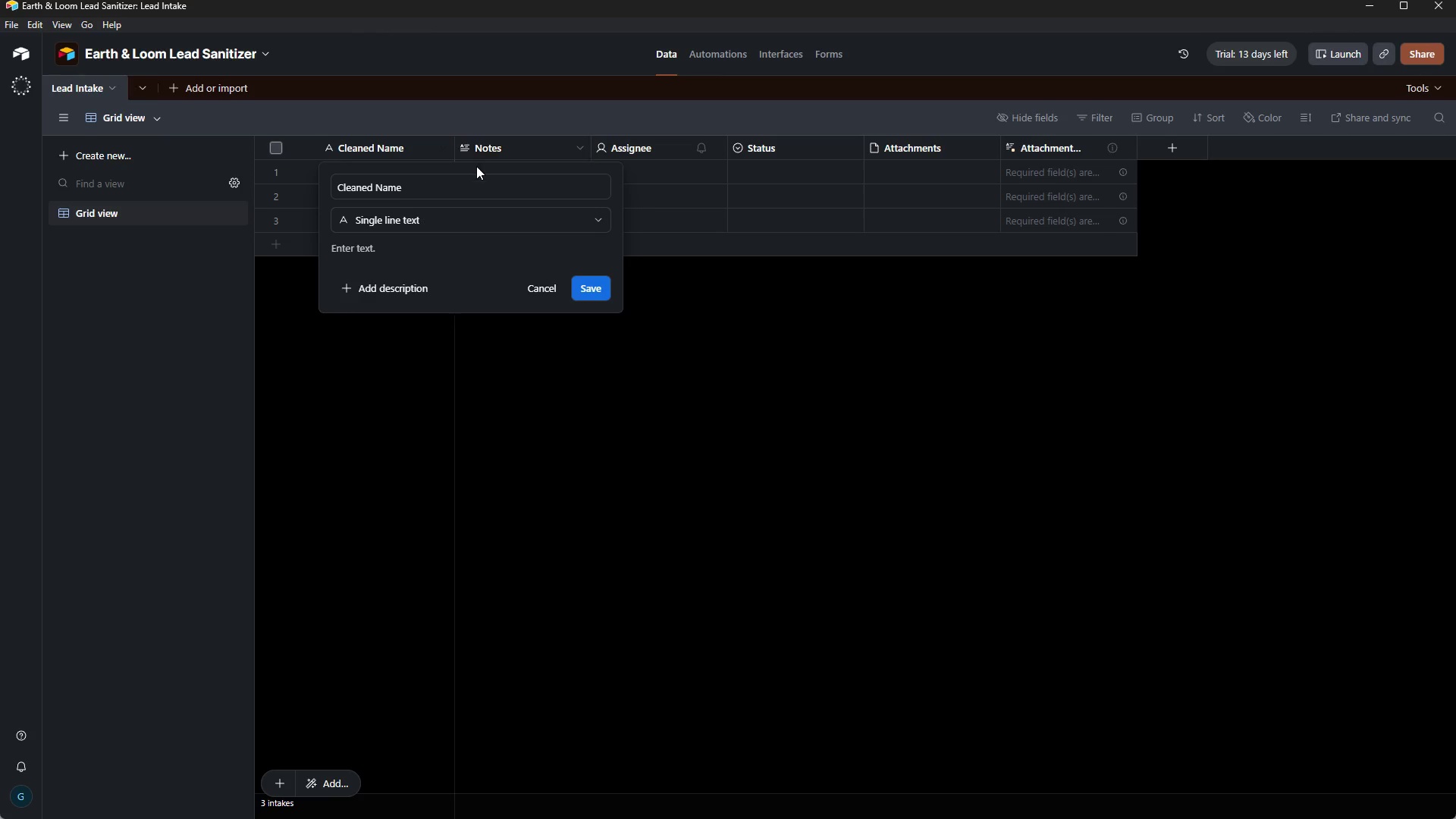 
wait(10.61)
 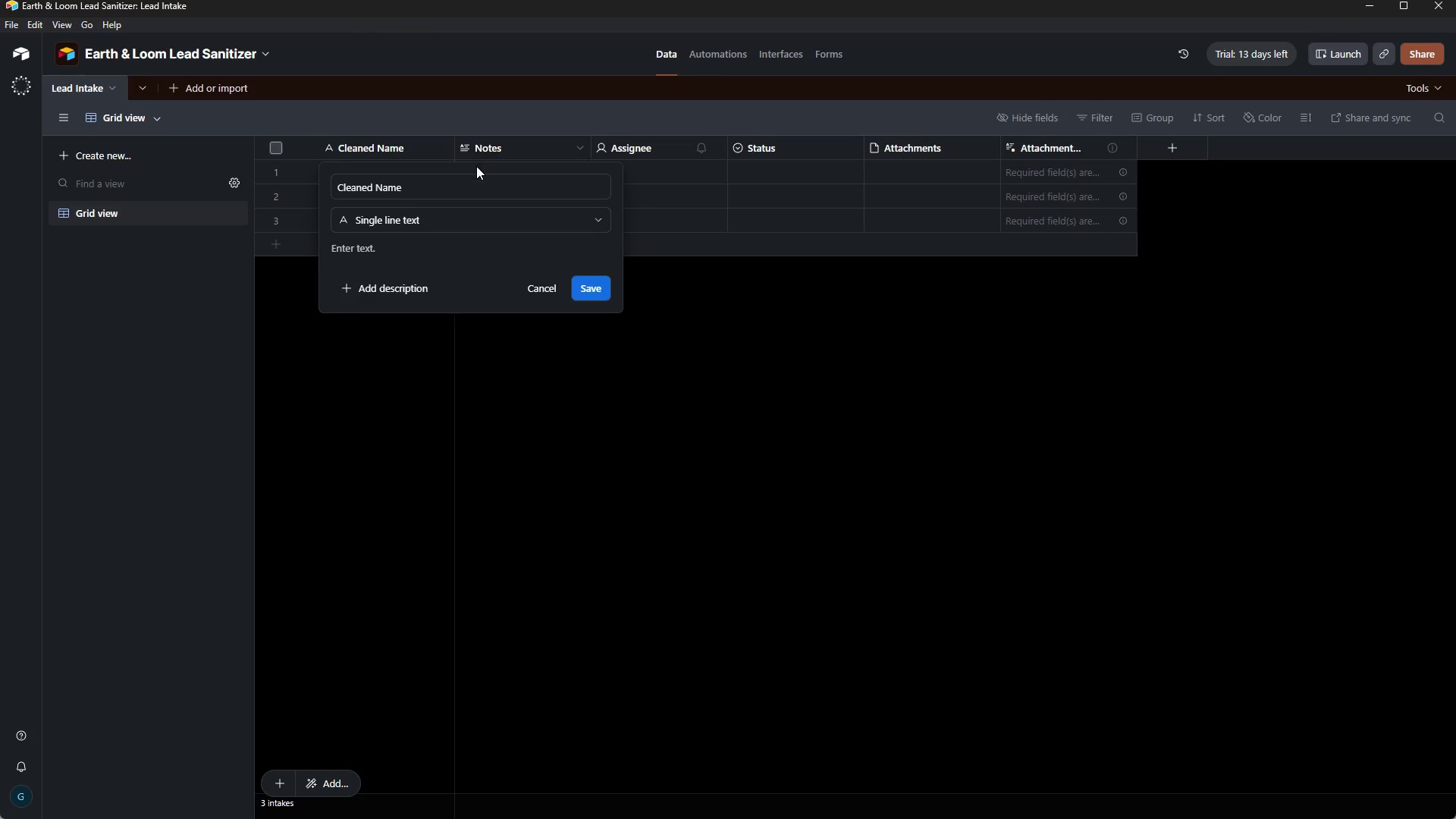 
left_click_drag(start_coordinate=[1037, 743], to_coordinate=[155, 237])
 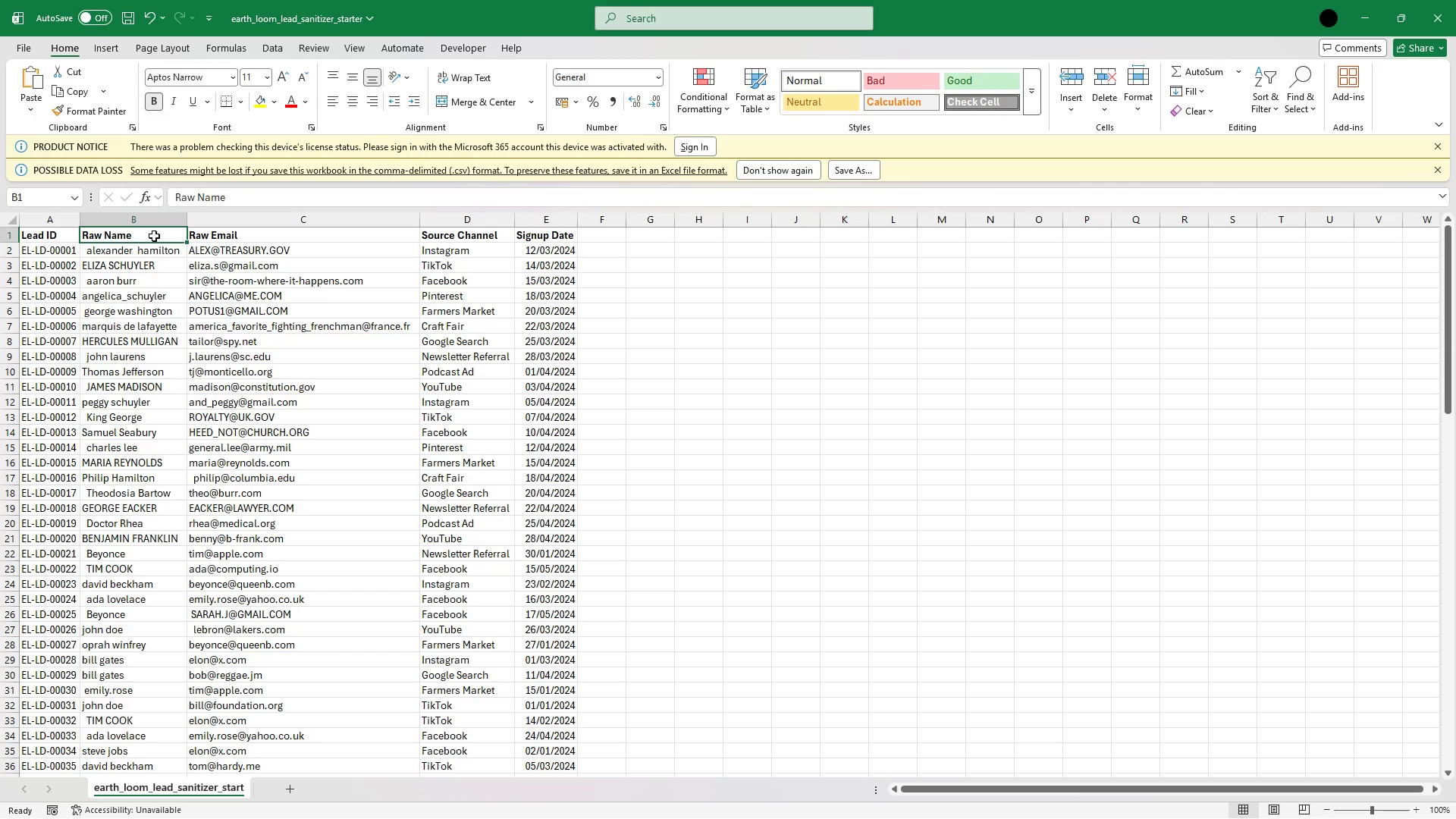 
left_click([155, 237])
 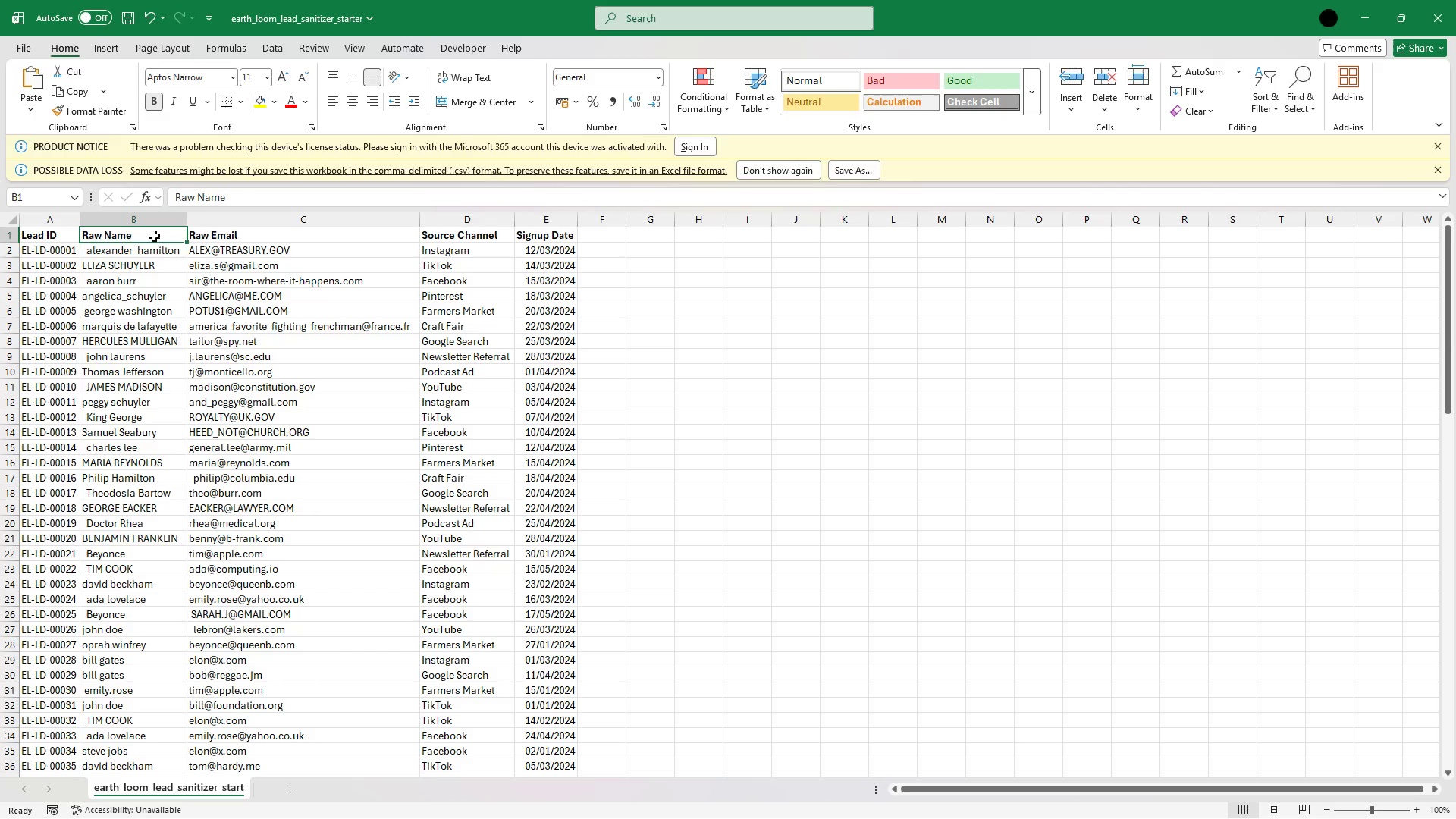 
key(Escape)
 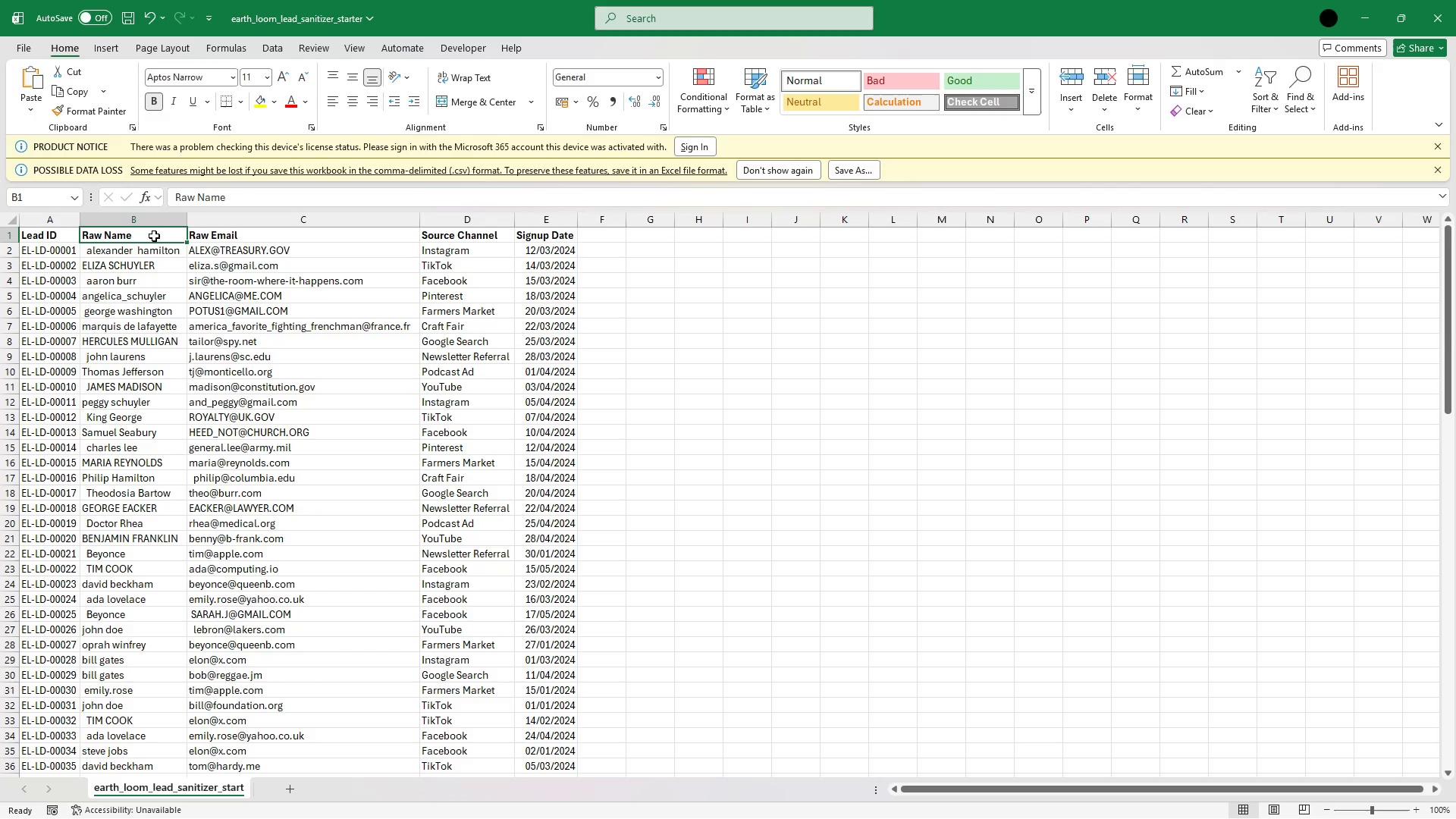 
key(Control+C)
 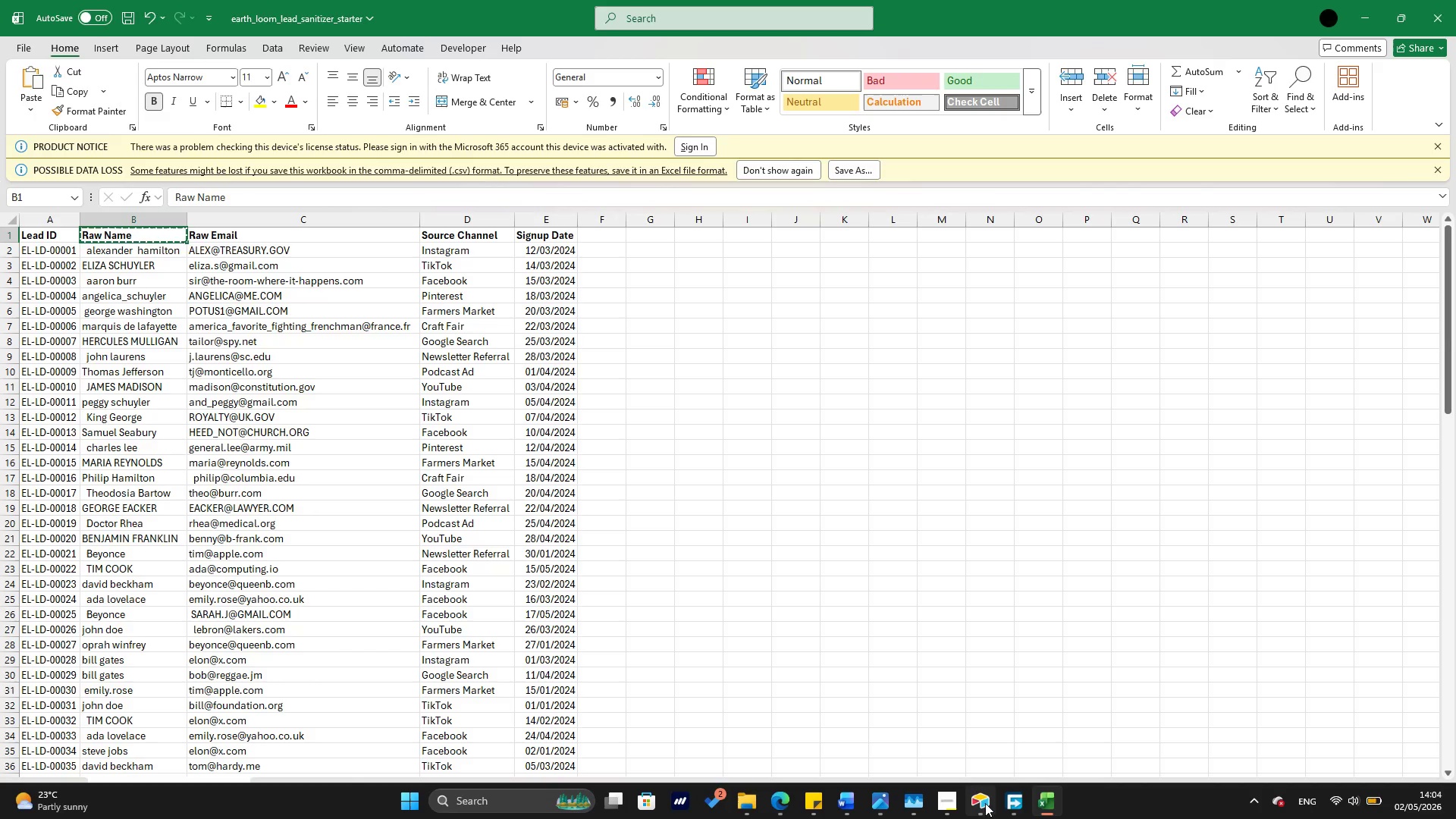 
left_click([993, 806])
 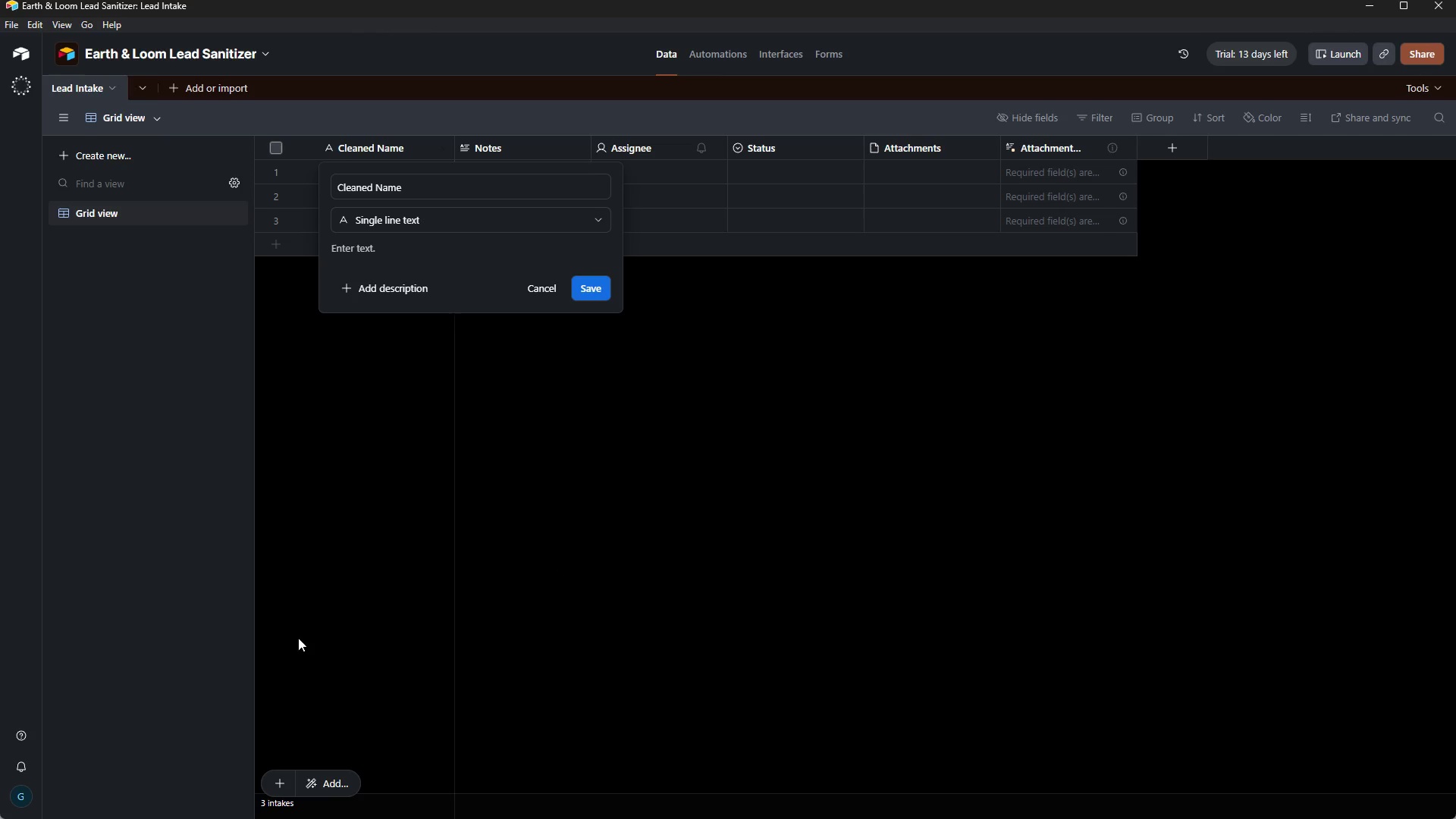 
wait(16.7)
 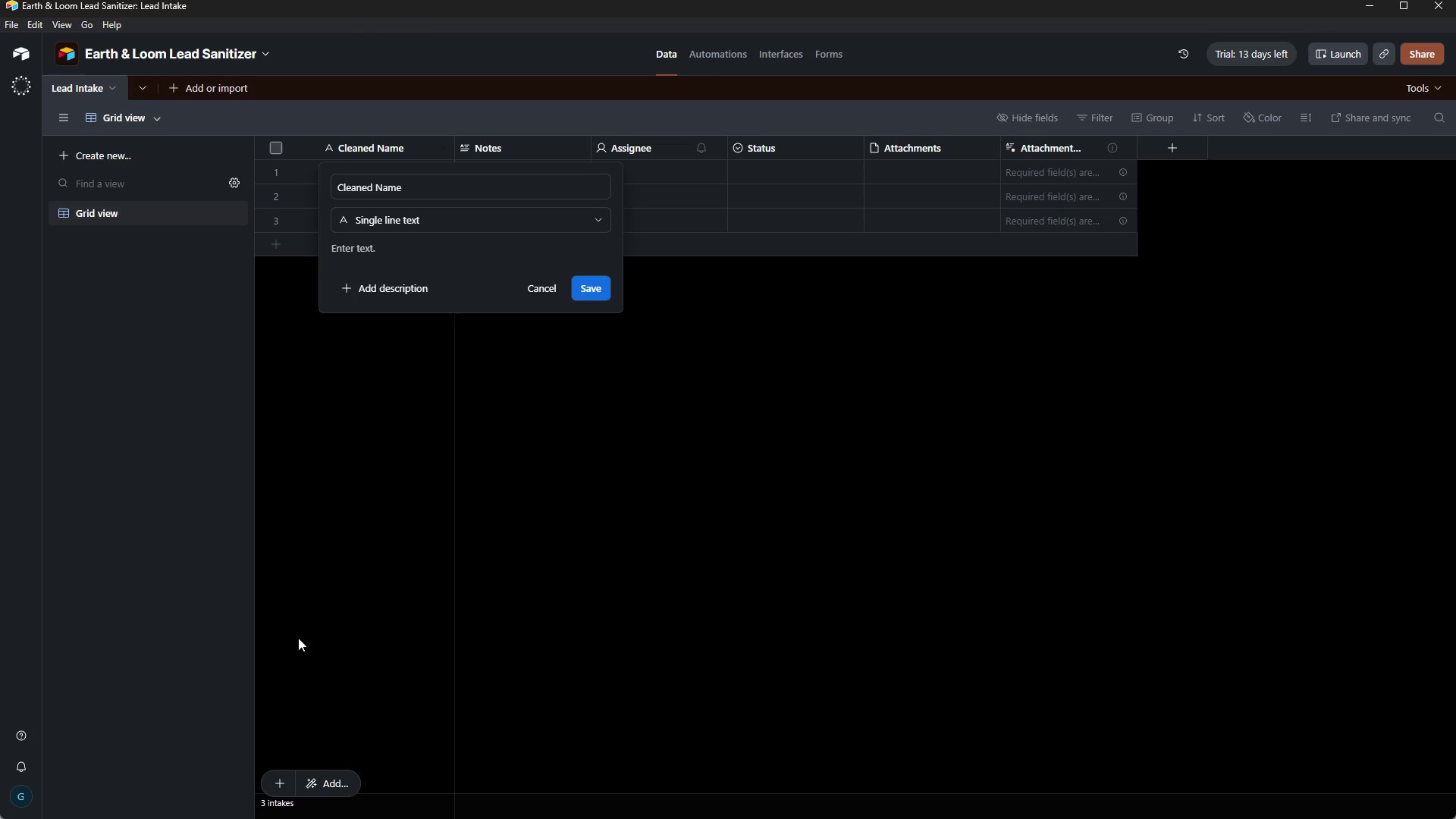 
left_click_drag(start_coordinate=[409, 184], to_coordinate=[267, 190])
 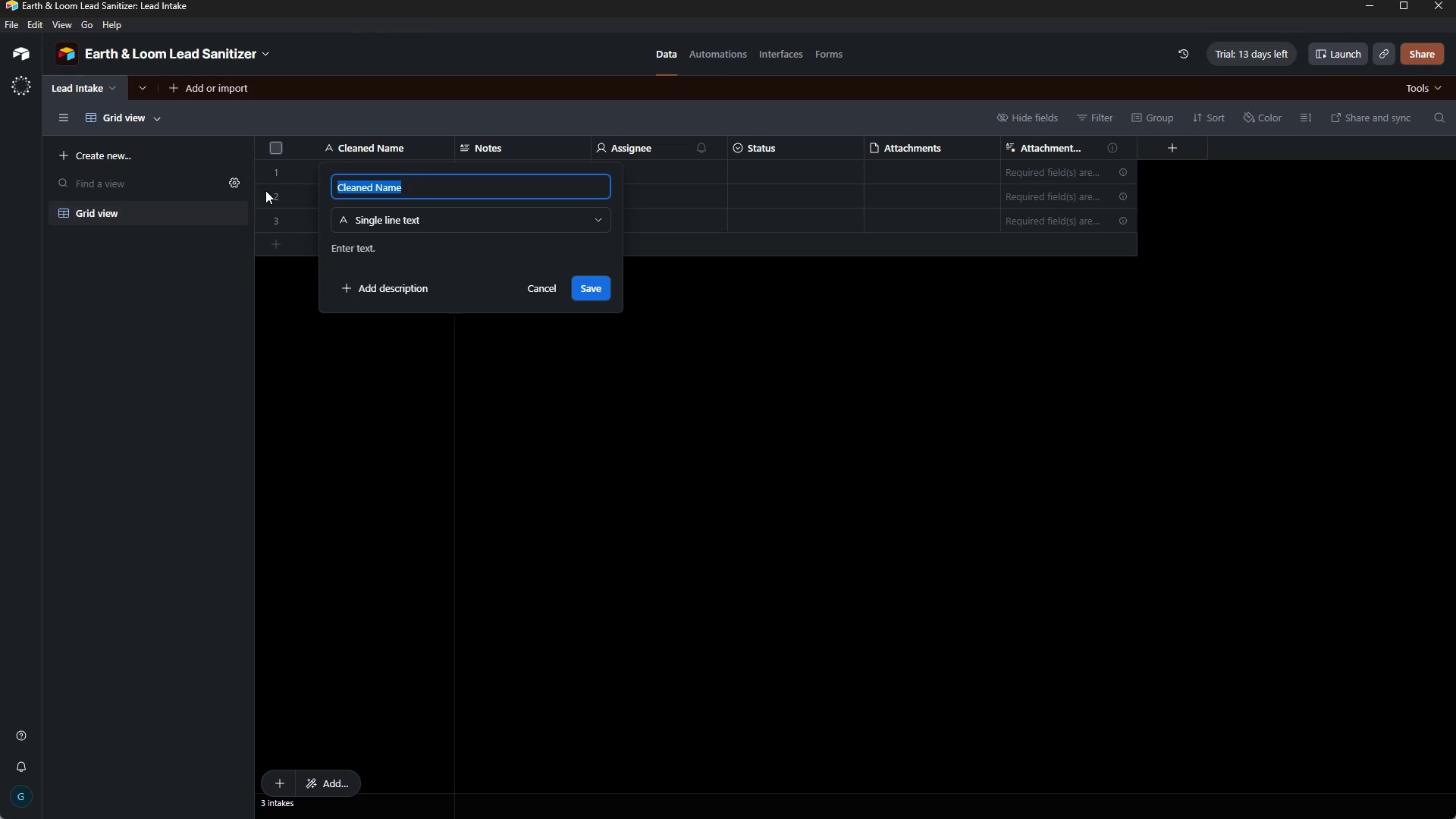 
key(Backspace)
 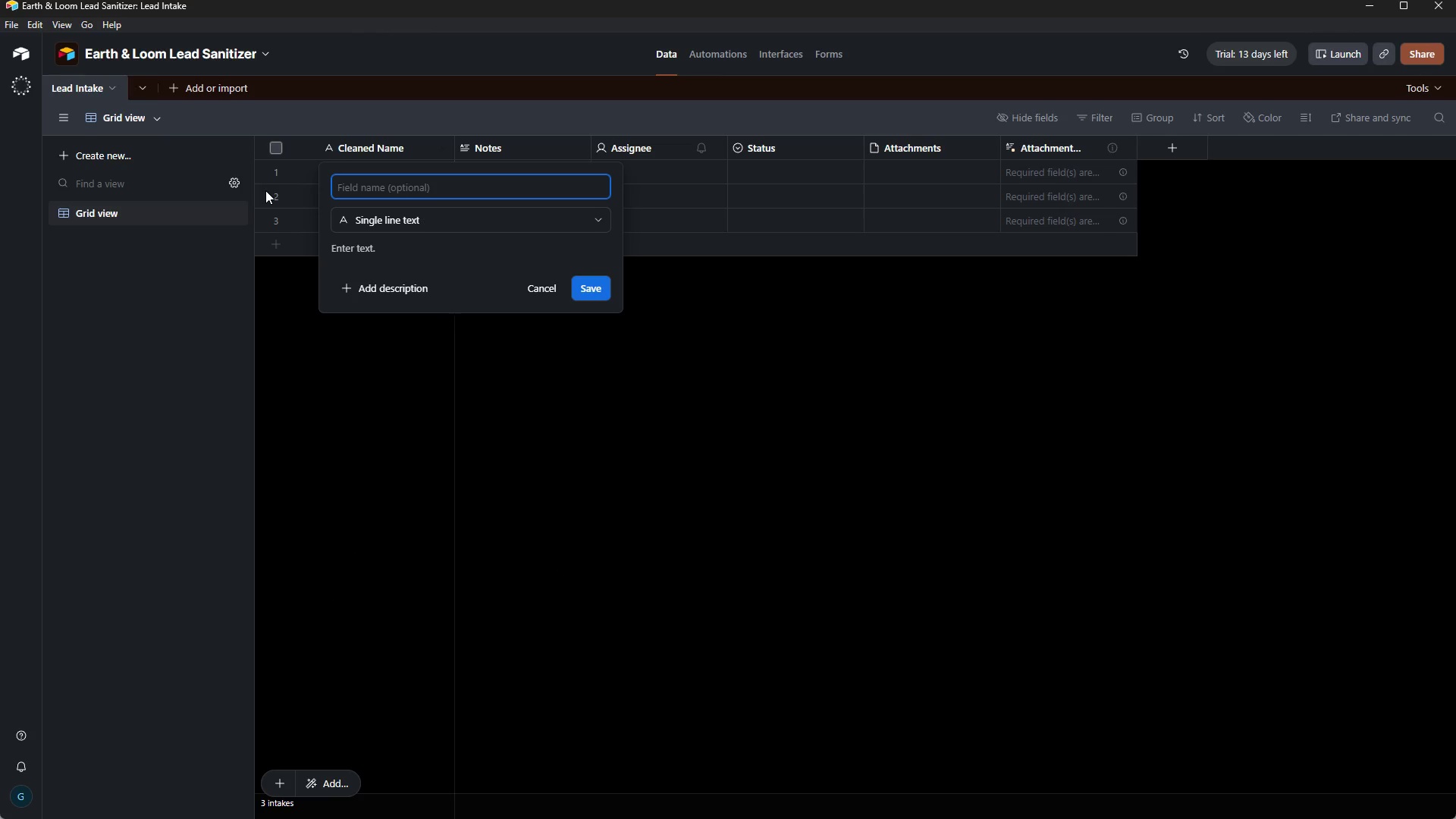 
key(Control+V)
 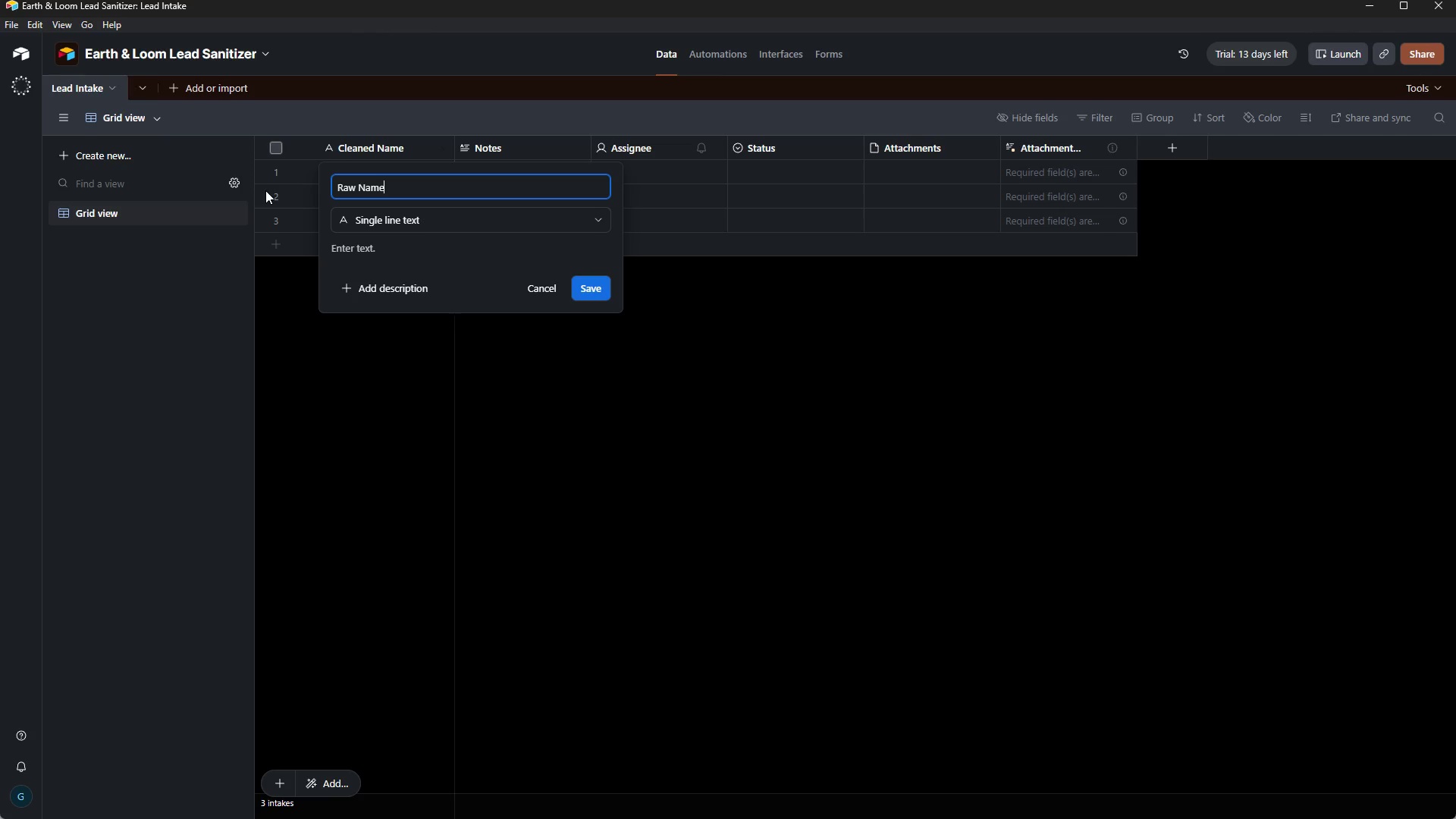 
wait(8.31)
 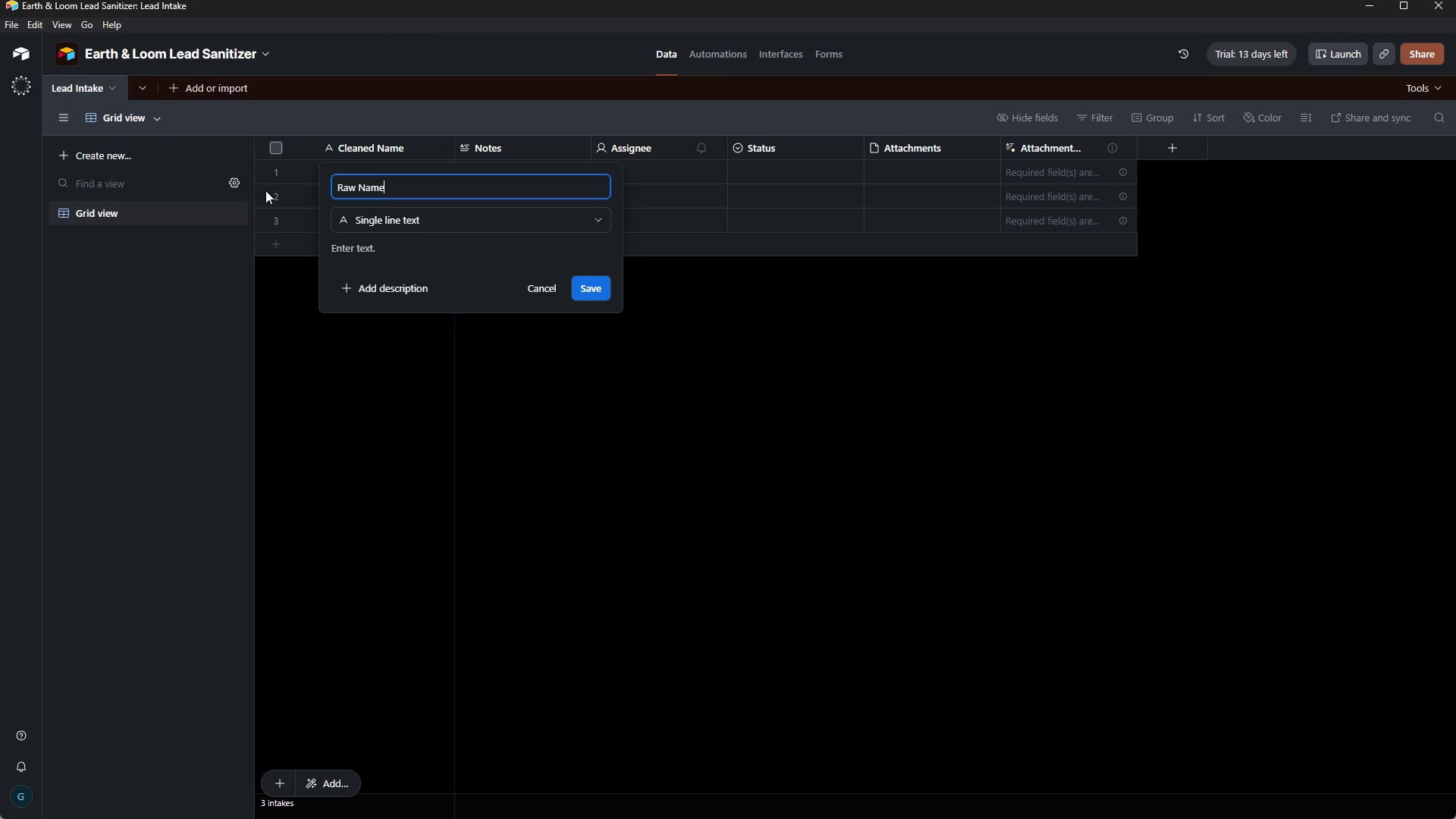 
left_click([594, 290])
 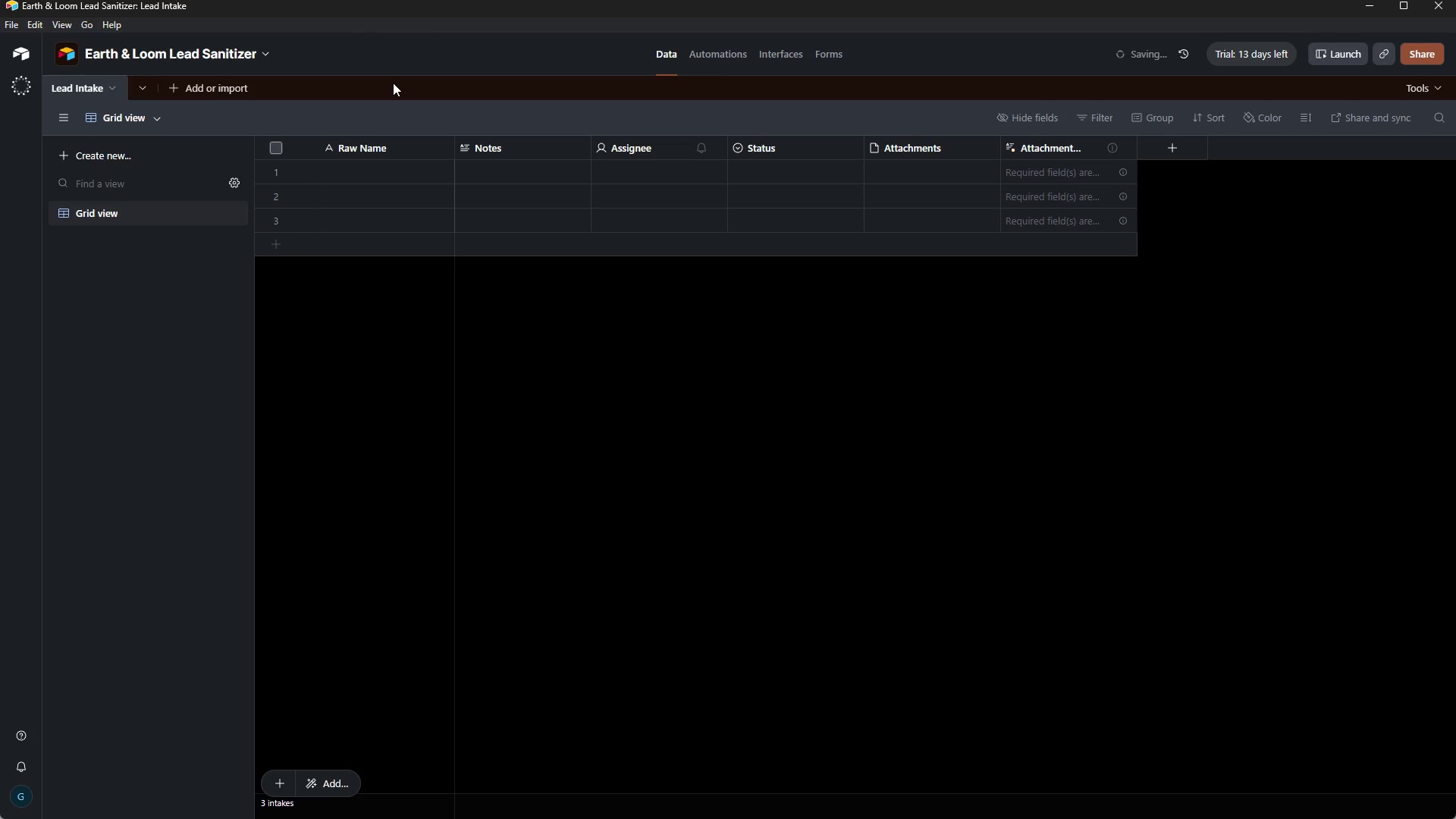 
wait(10.09)
 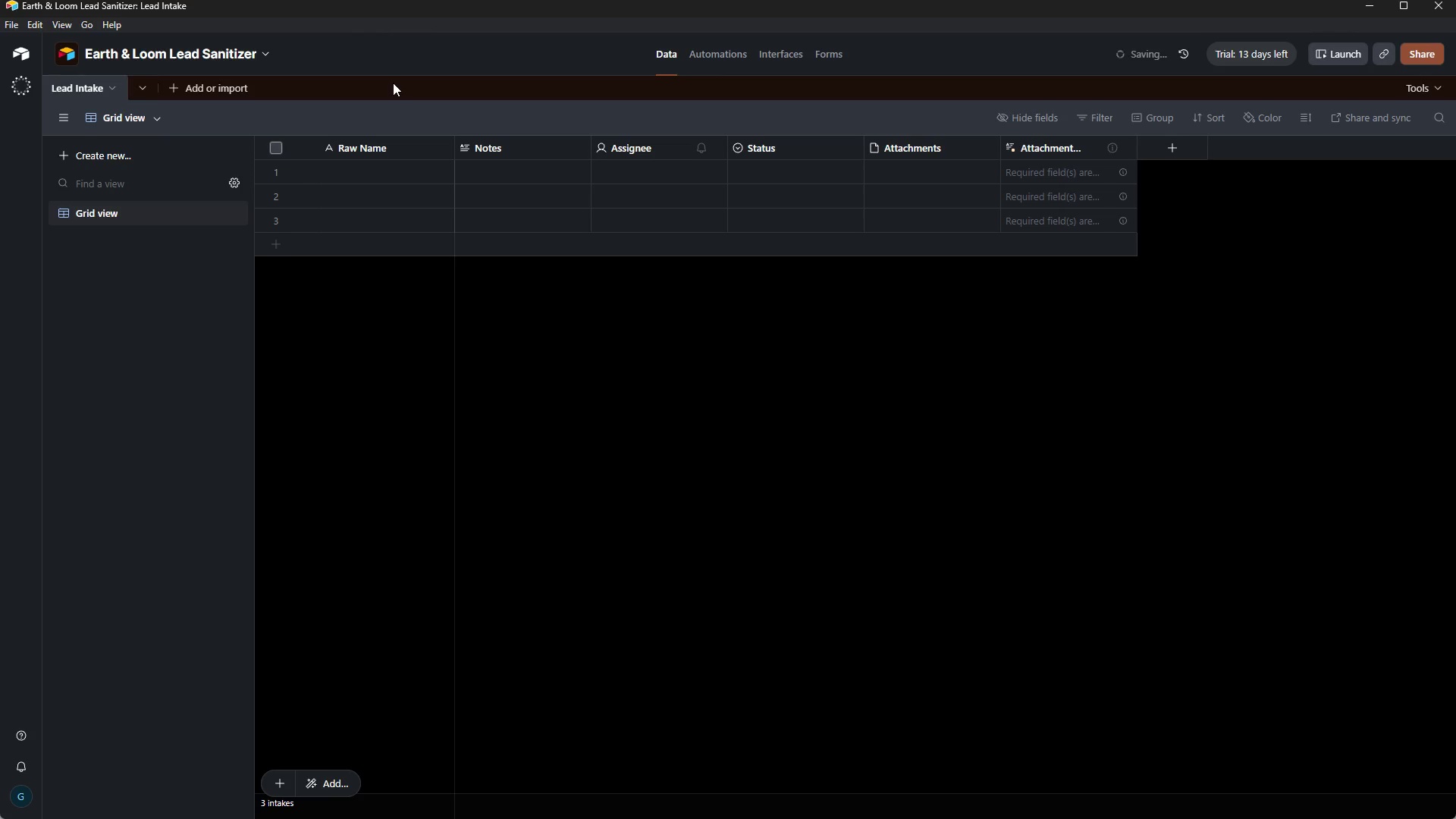 
double_click([531, 151])
 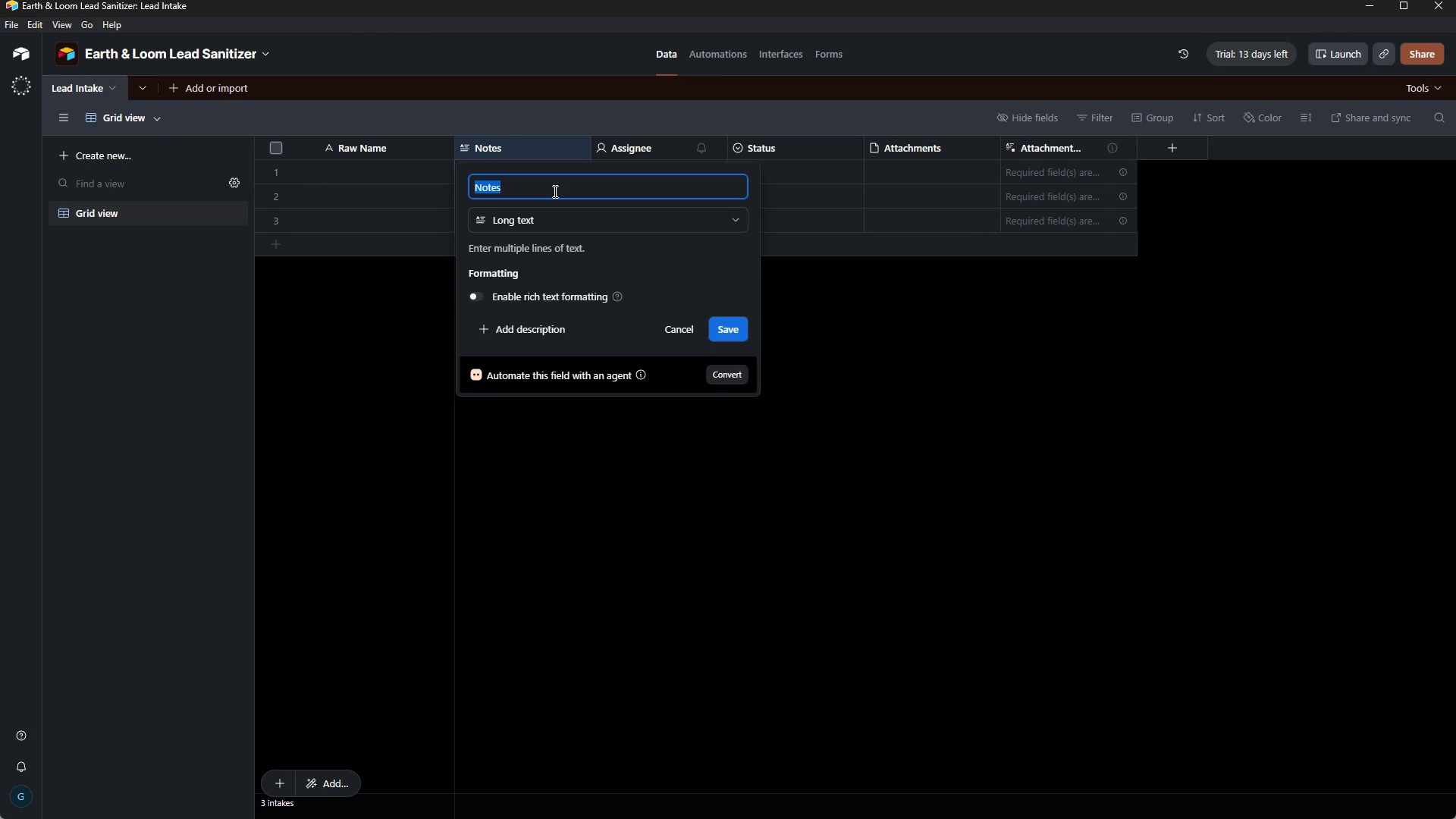 
key(Backspace)
 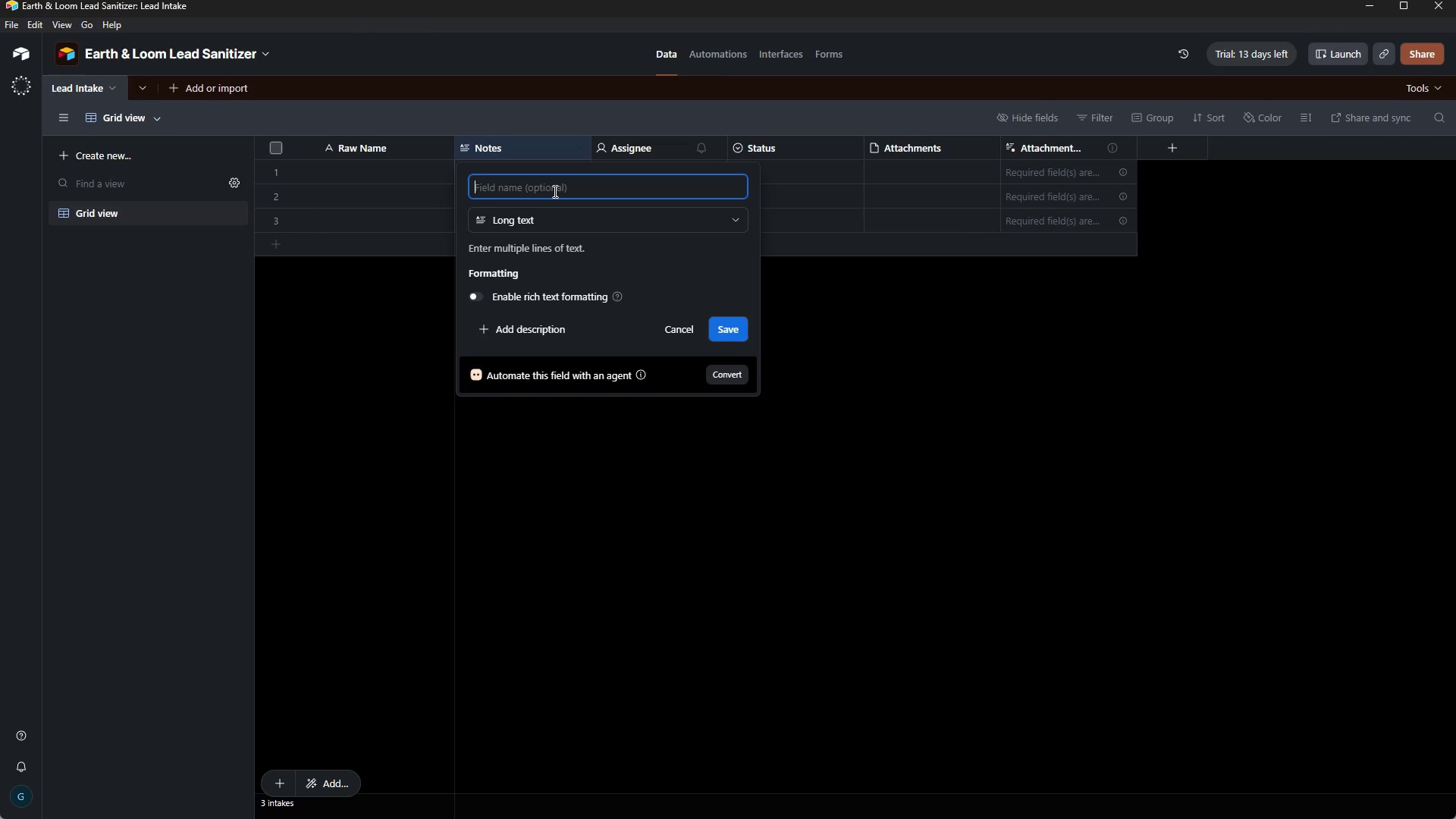 
type(Cleaned name)
 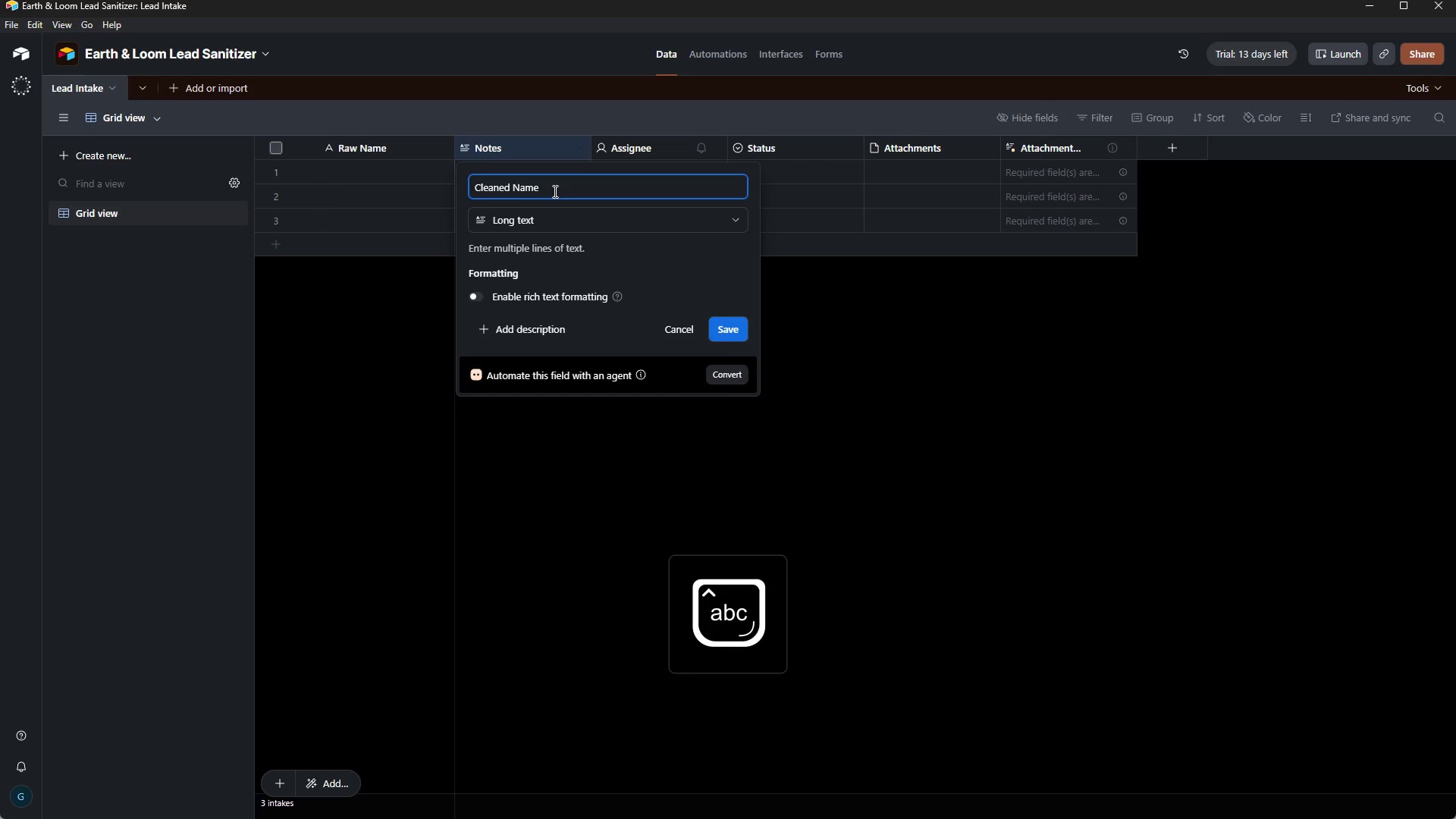 
hold_key(key=CapsLock, duration=1.17)
 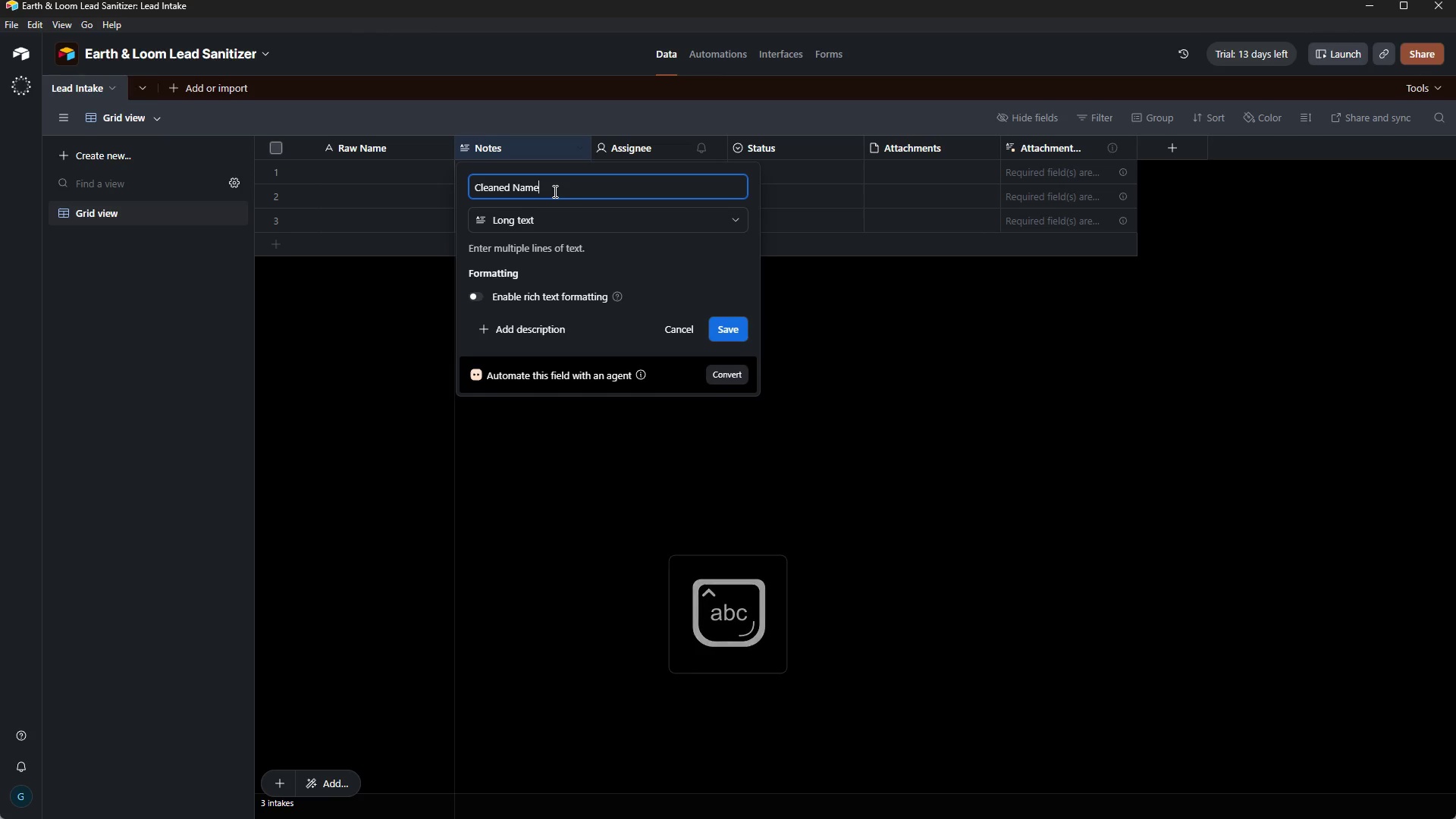 
left_click([588, 221])
 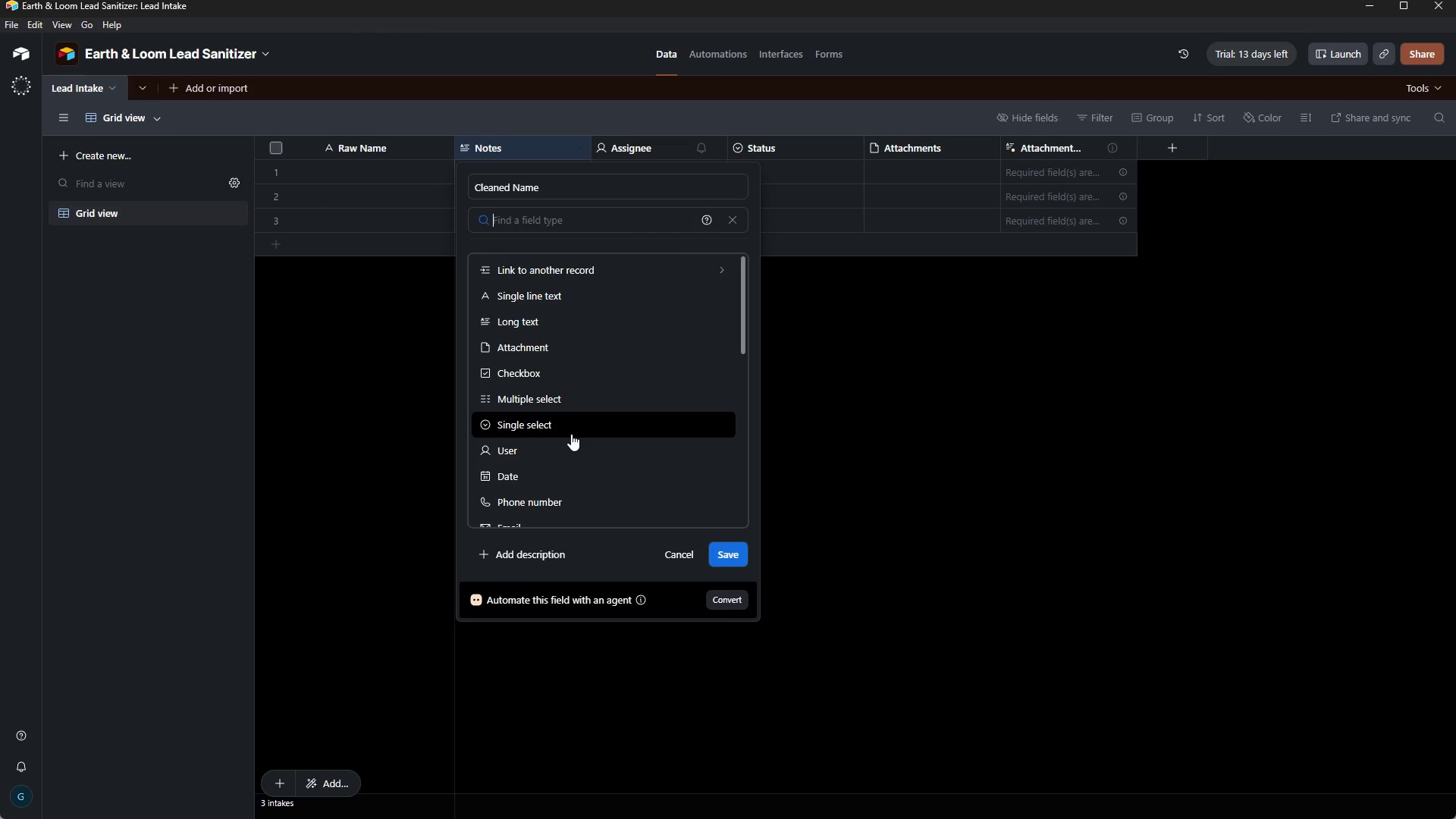 
scroll: coordinate [572, 434], scroll_direction: down, amount: 4.0
 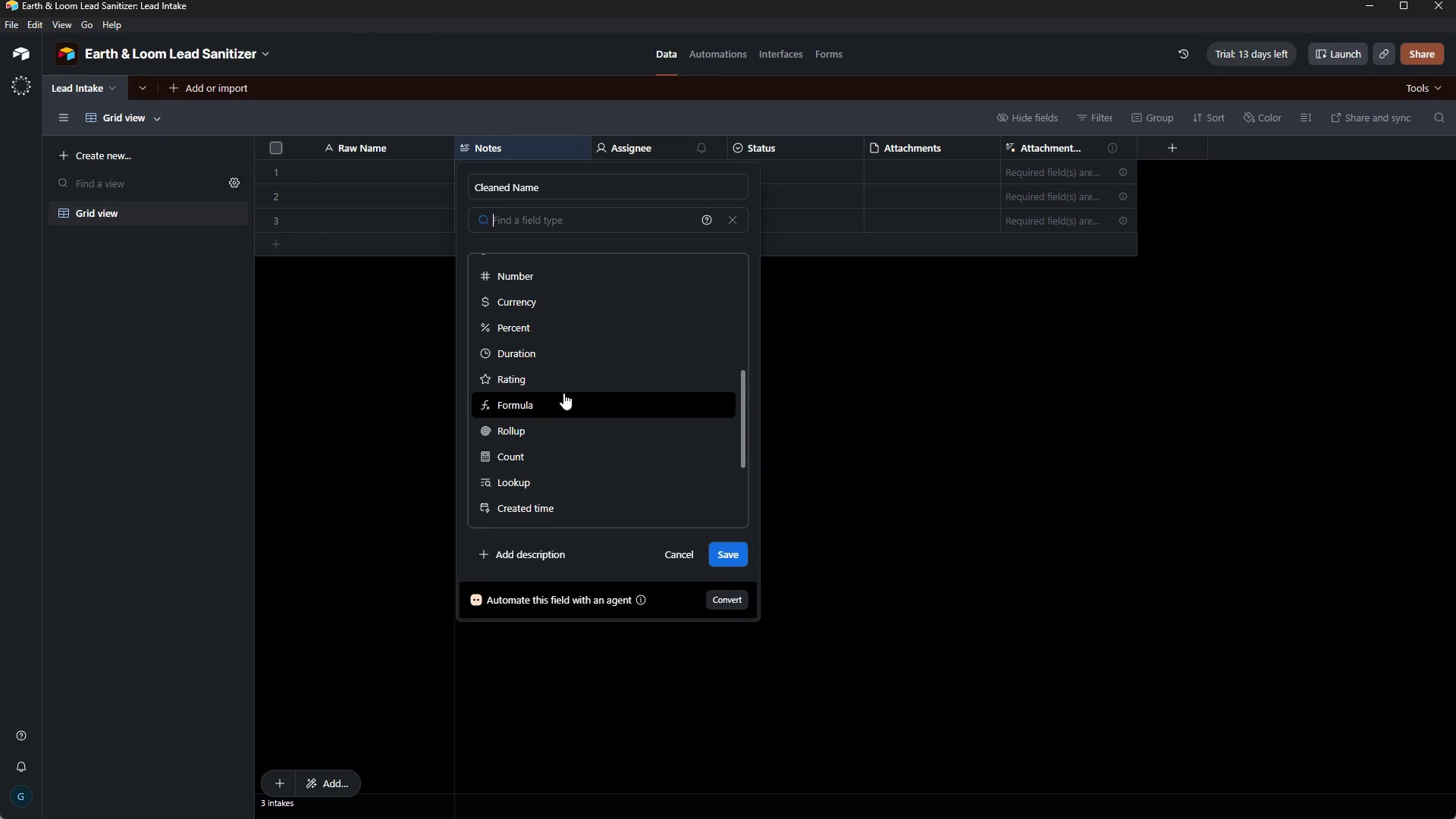 
left_click([563, 393])
 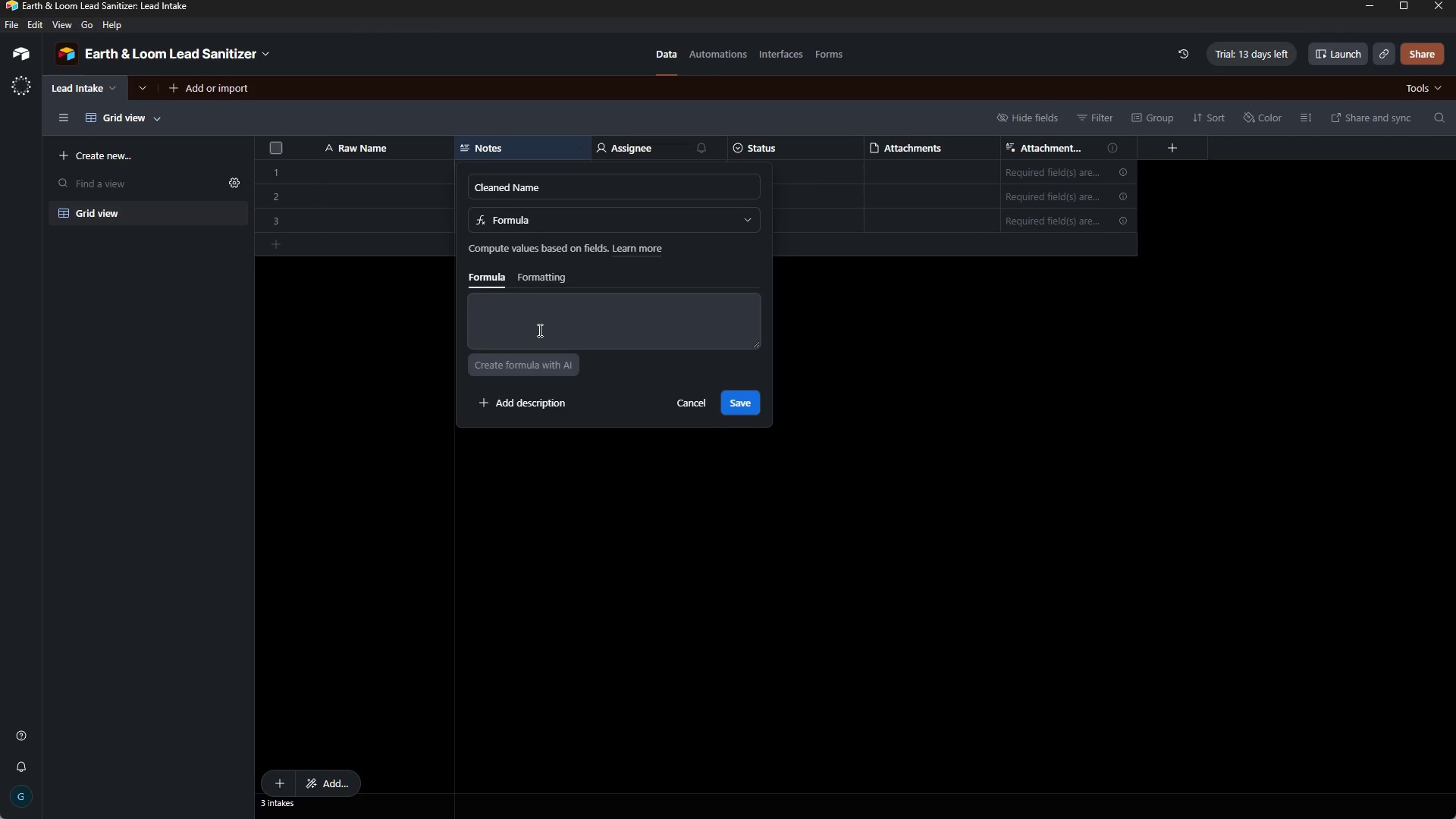 
left_click([538, 330])
 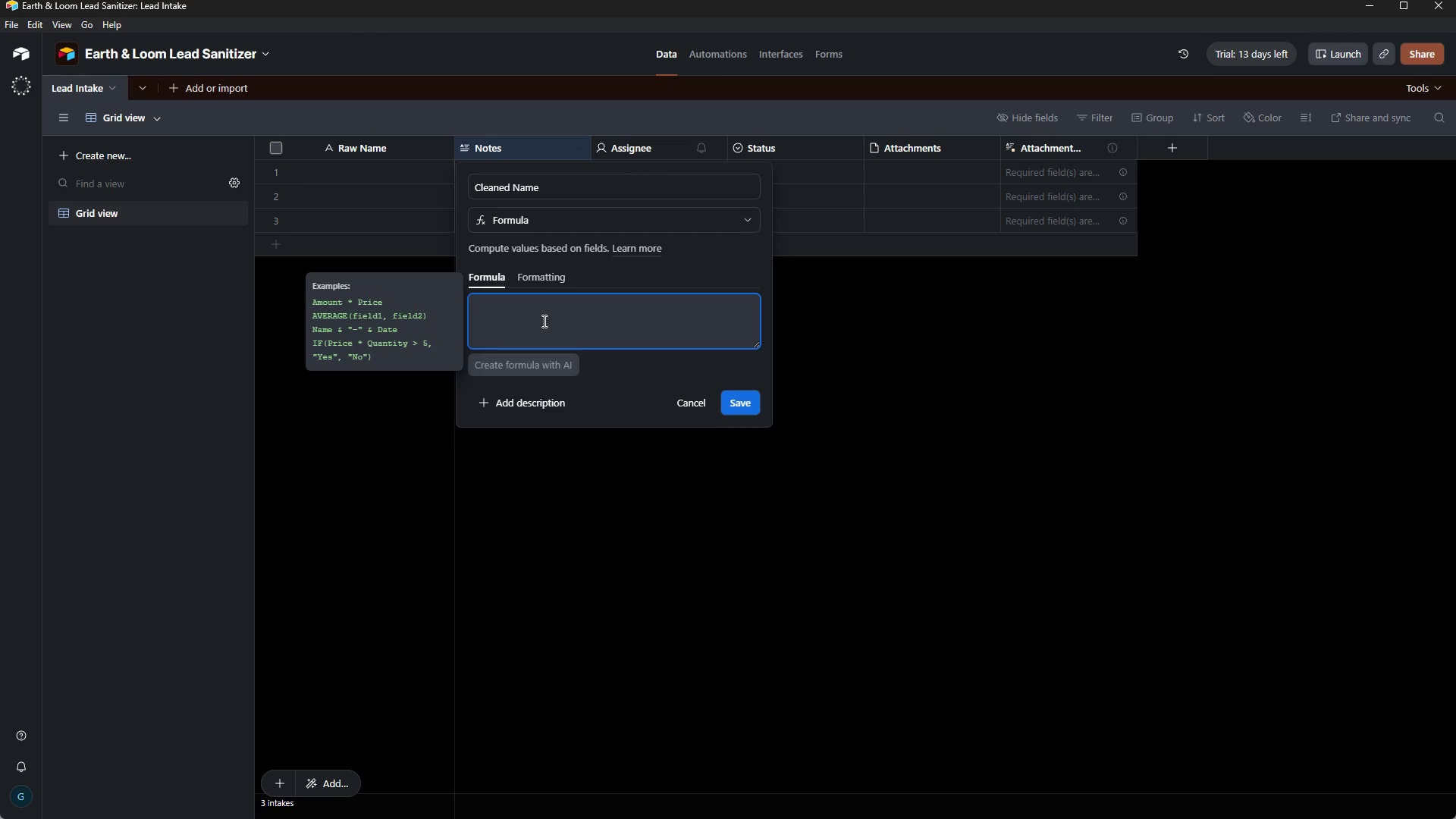 
wait(5.02)
 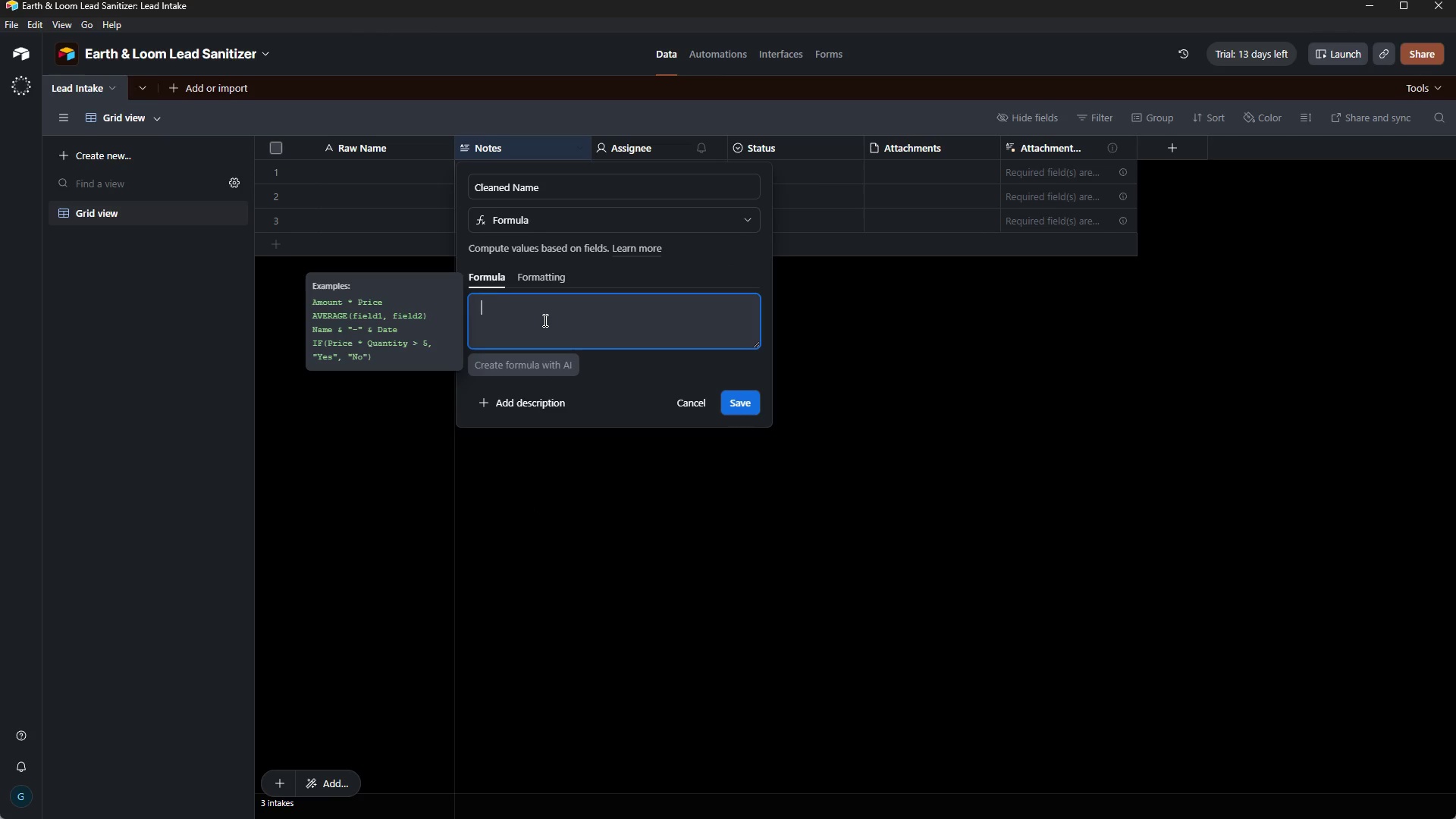 
type(rim(lowr)
 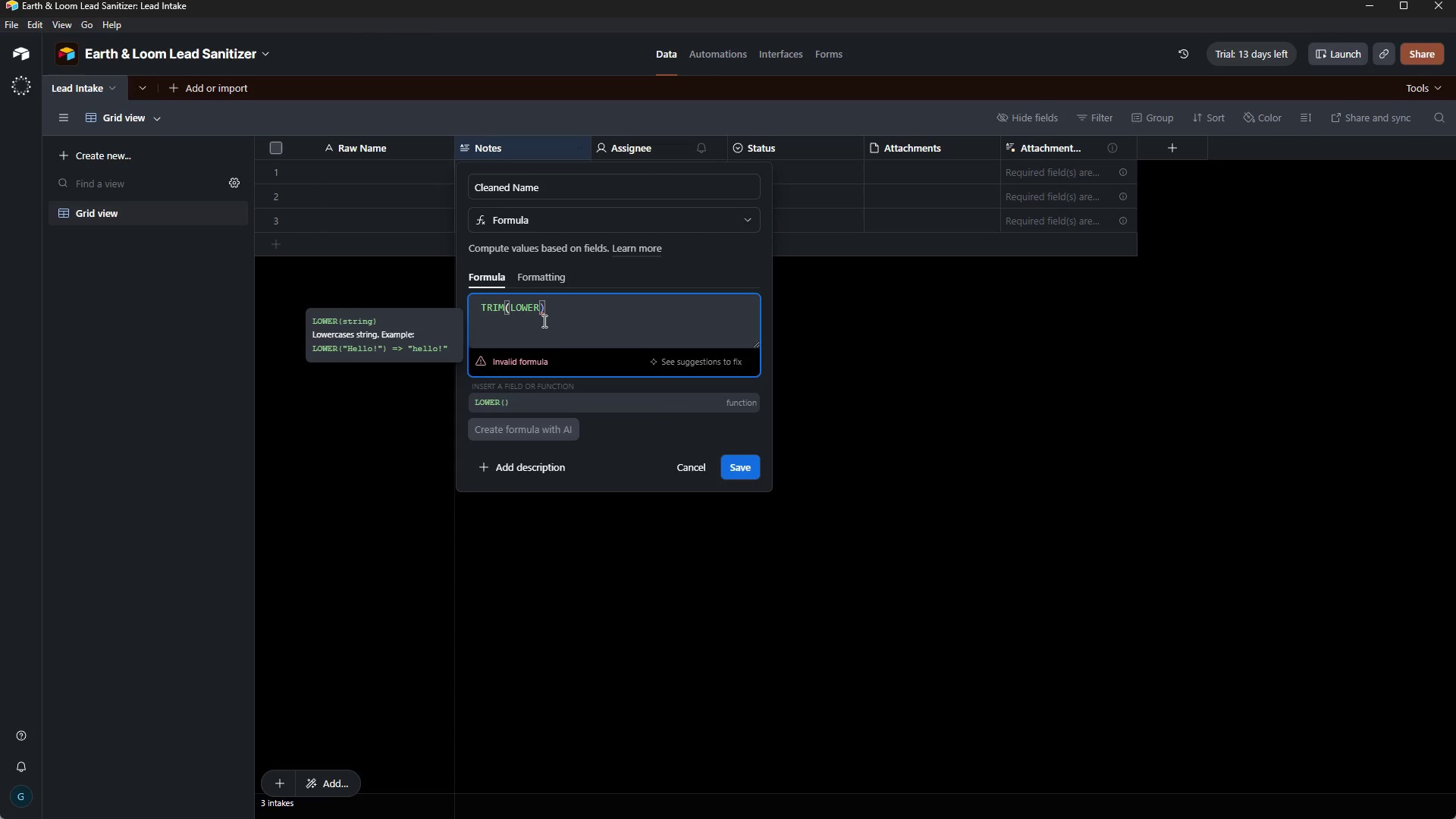 
 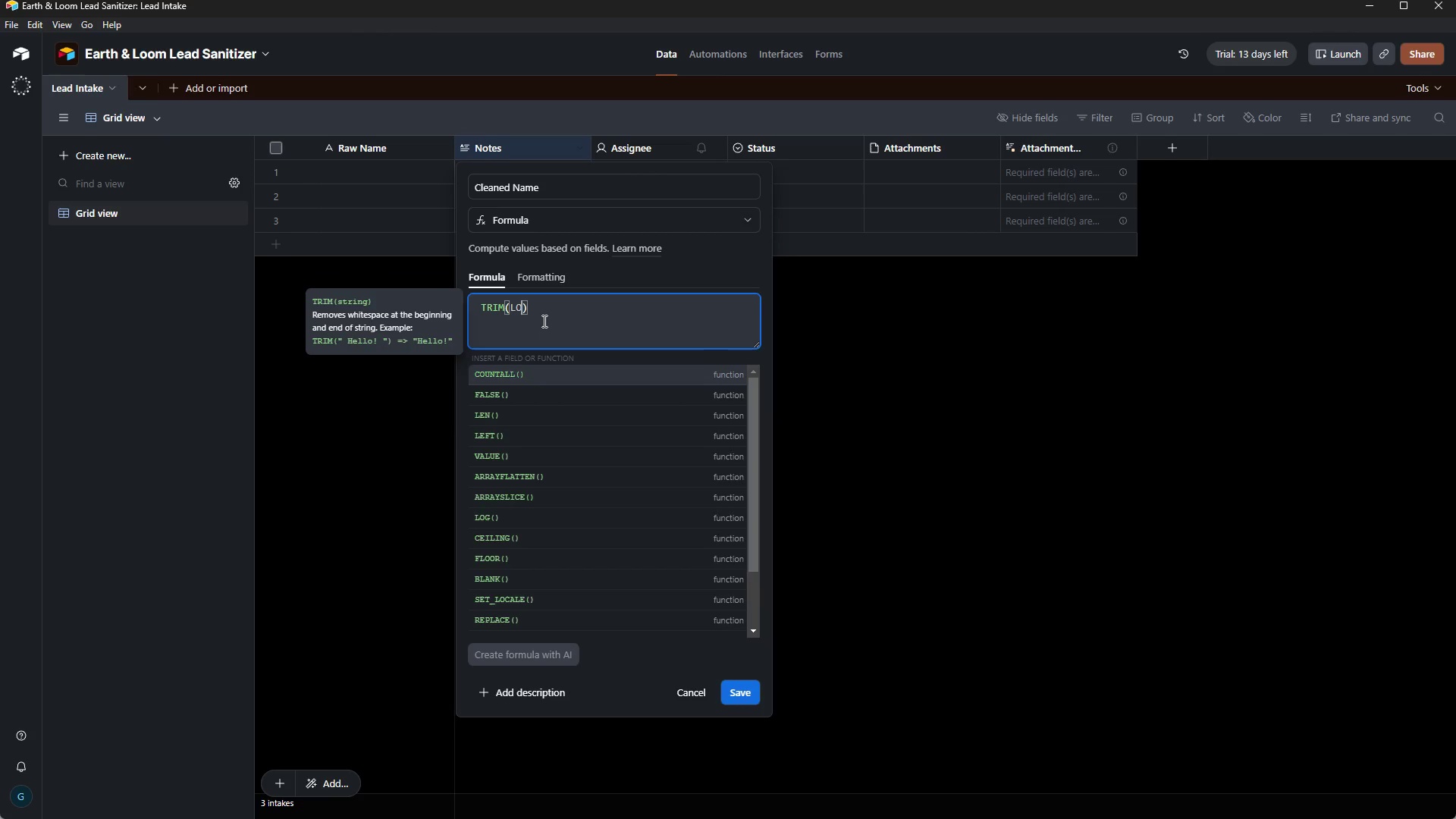 
hold_key(key=E, duration=13.98)
 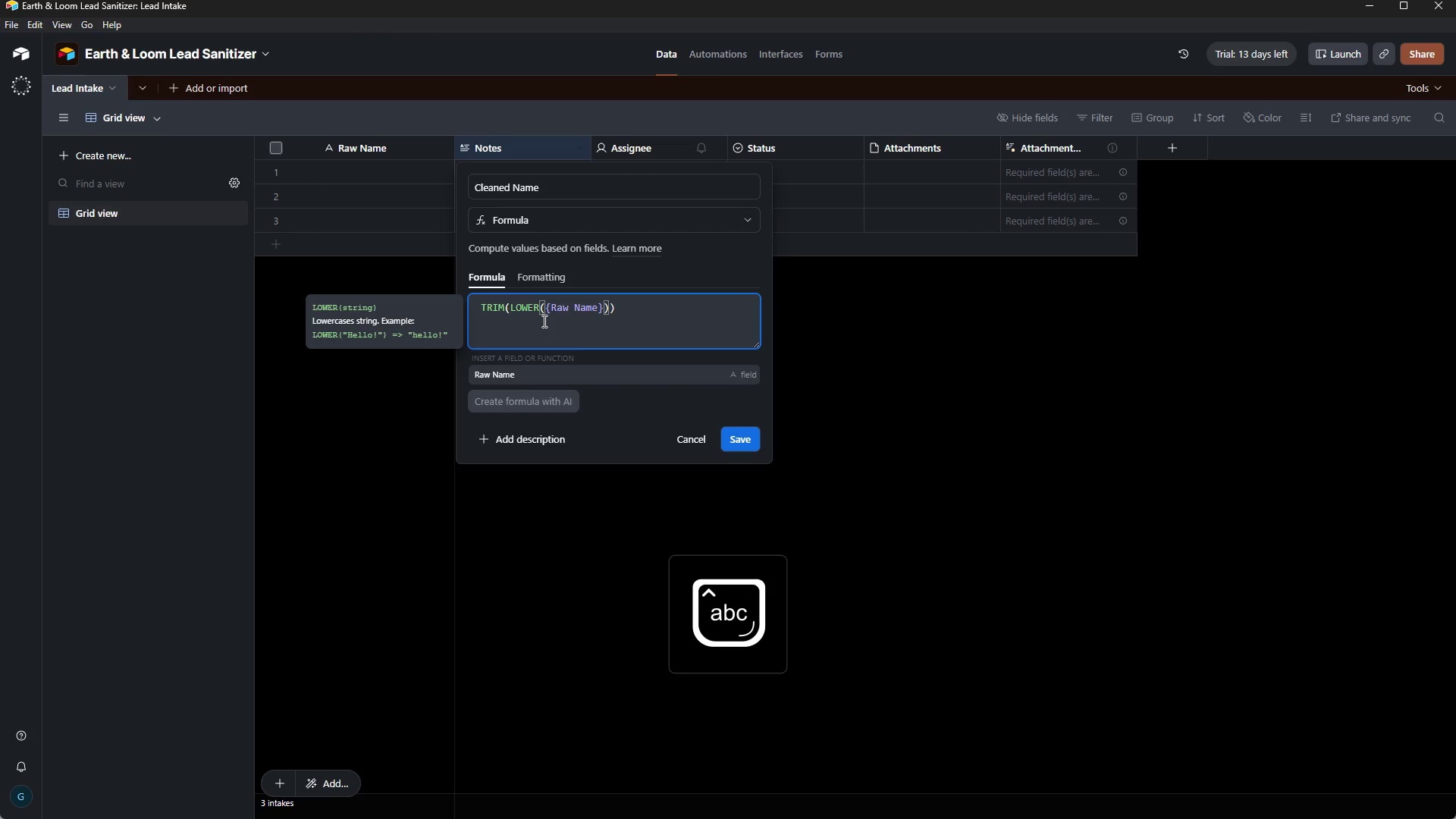 
key(Shift+9)
 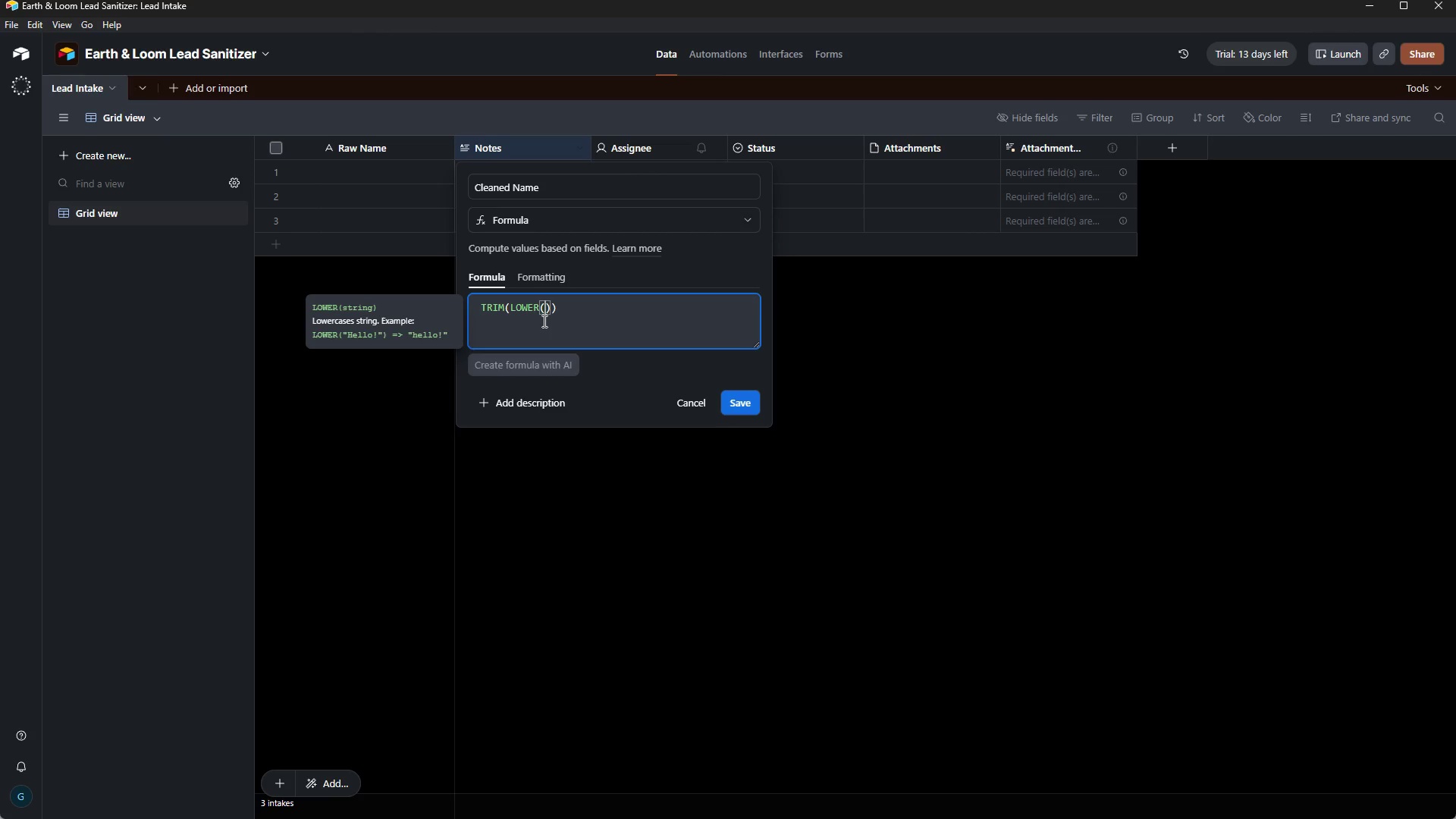 
type({Raw Nam)
 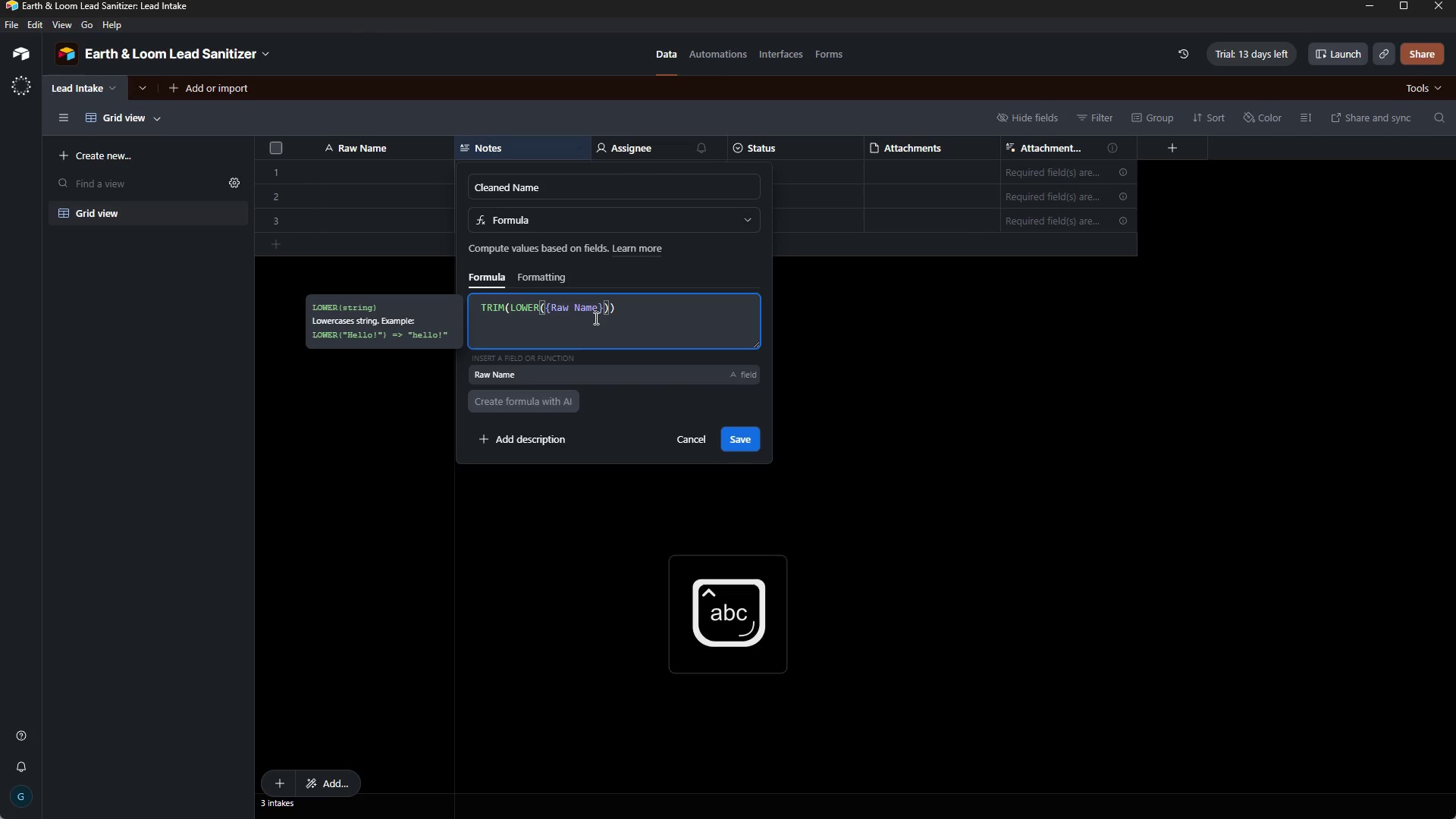 
left_click([648, 306])
 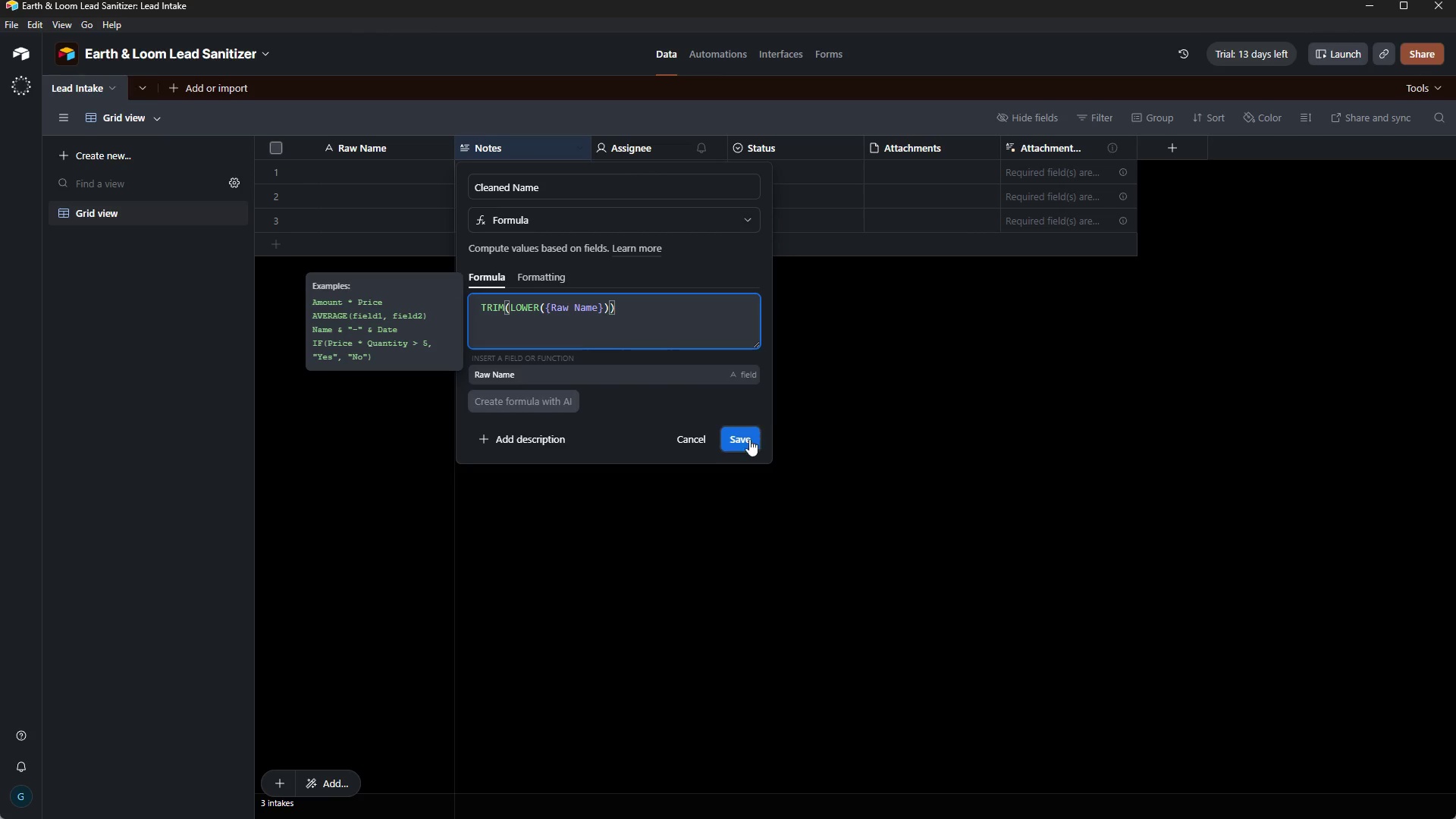 
left_click([747, 440])
 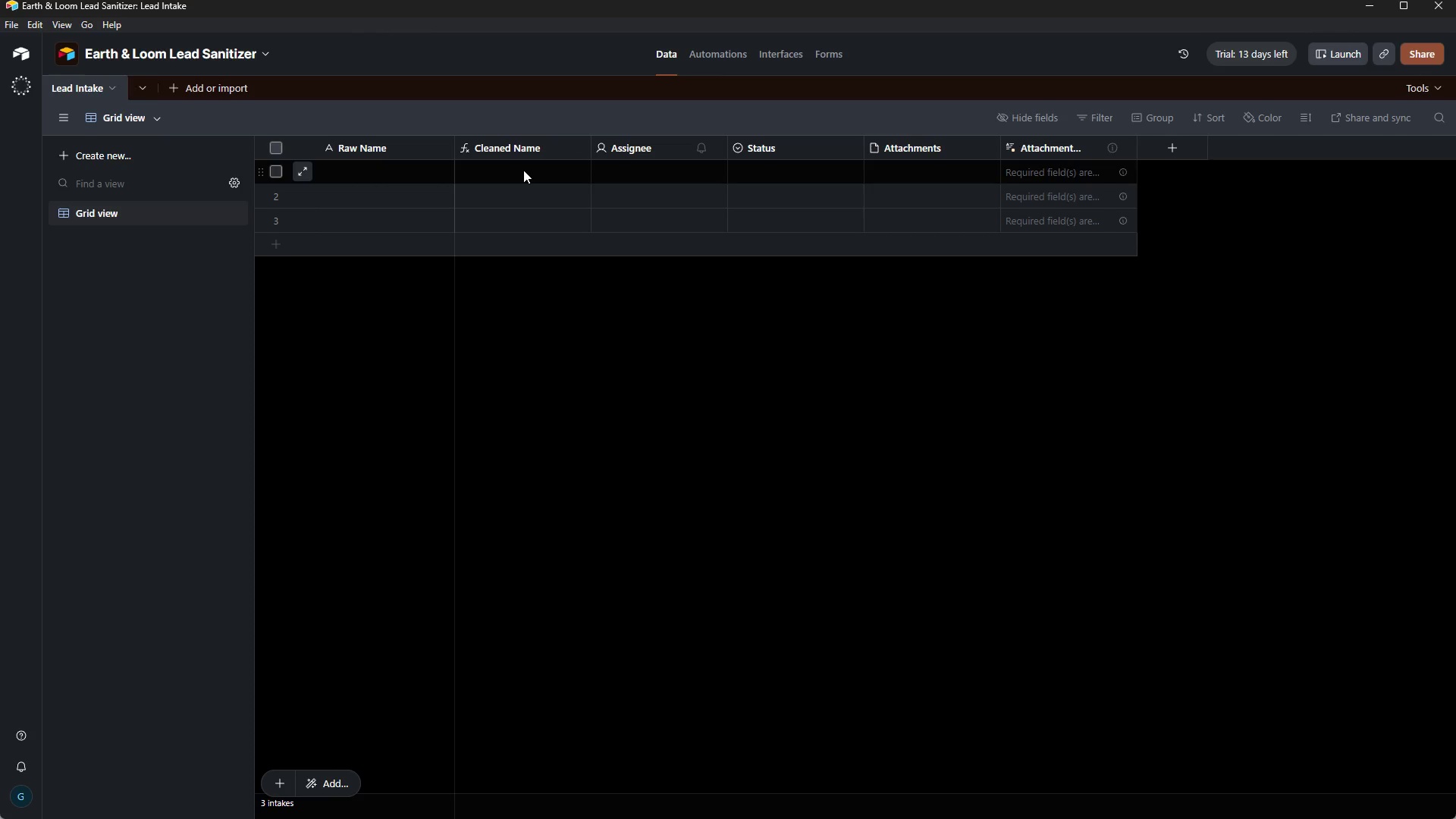 
wait(25.61)
 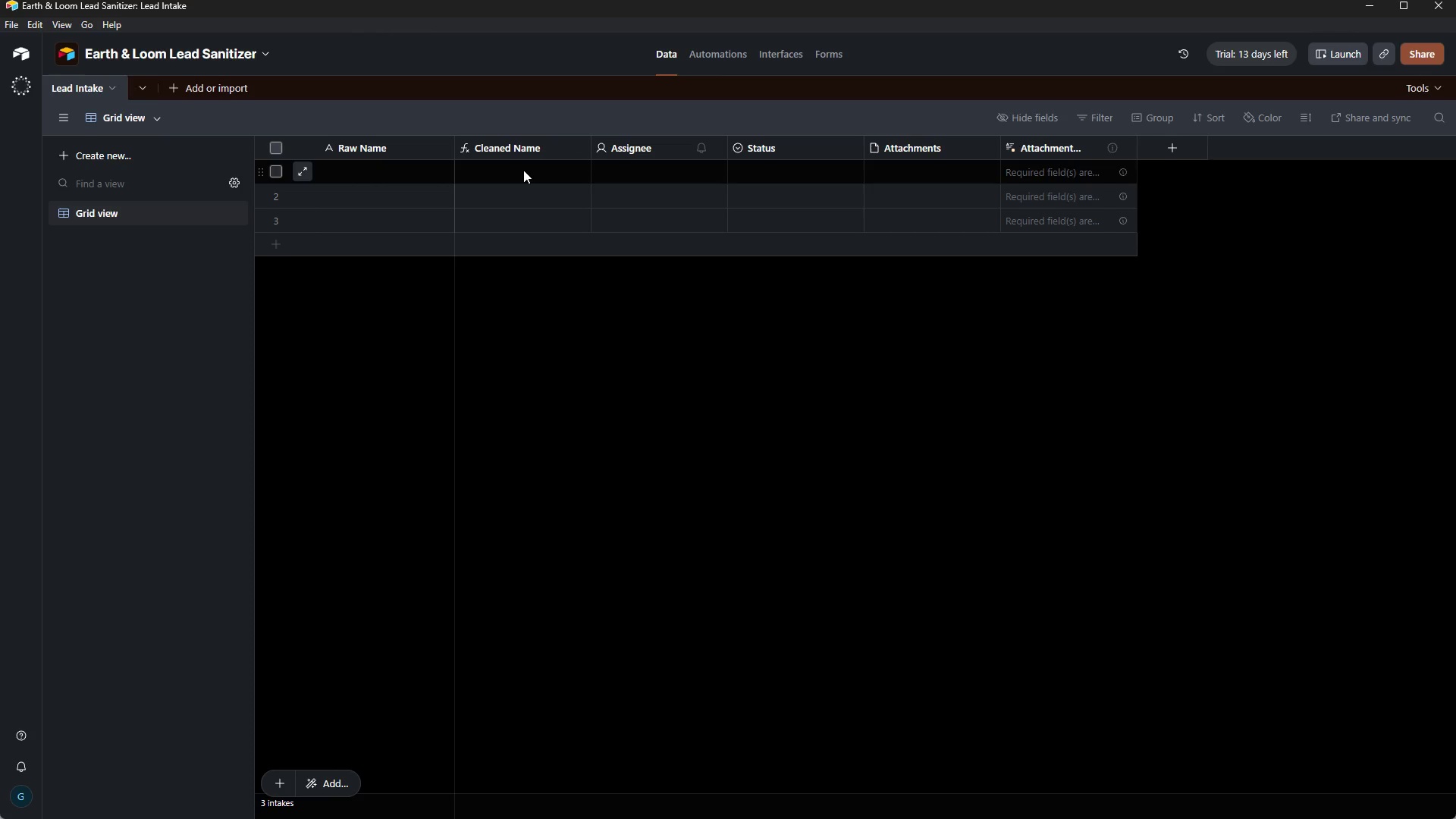 
left_click([1043, 810])
 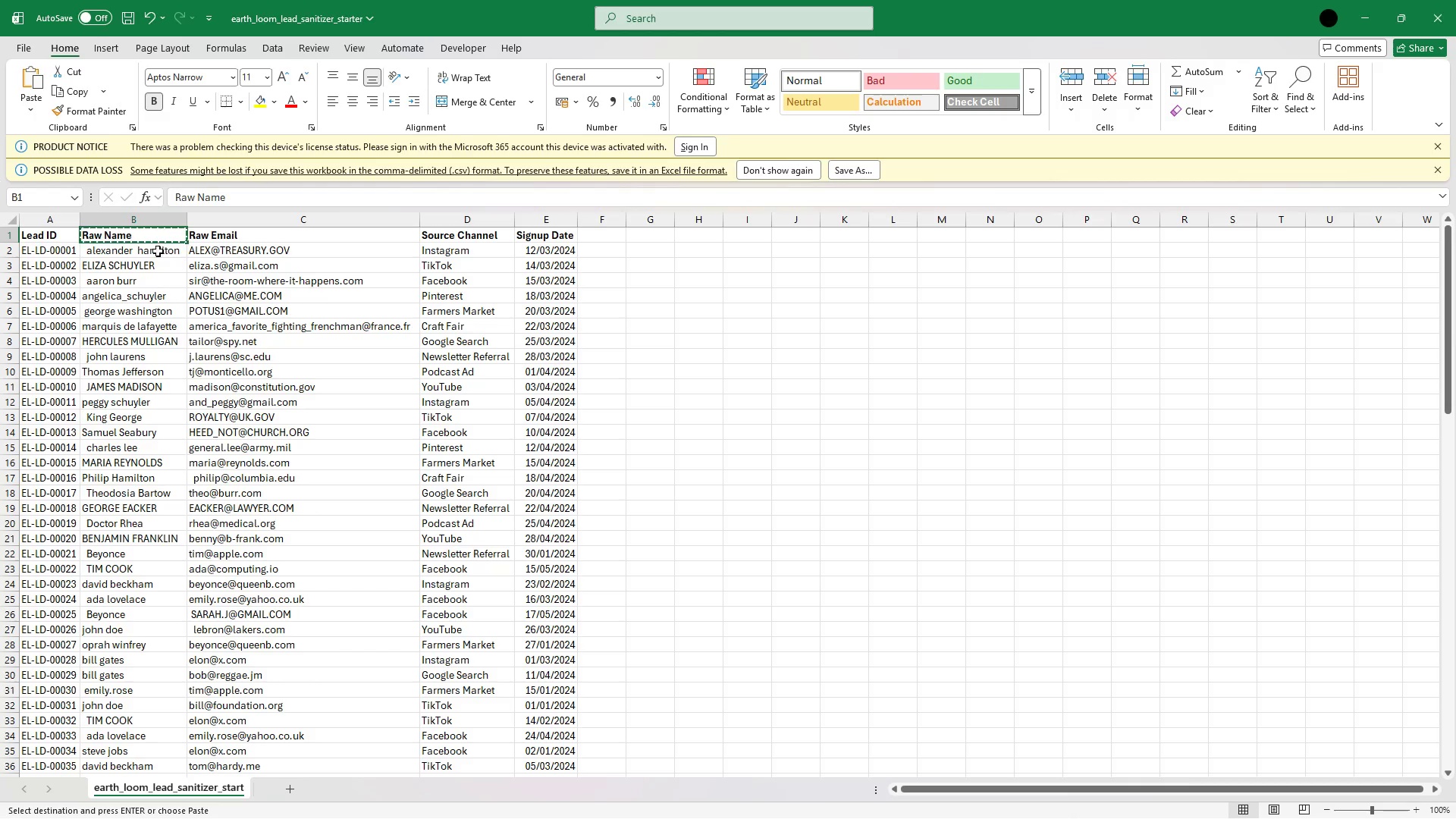 
left_click([150, 246])
 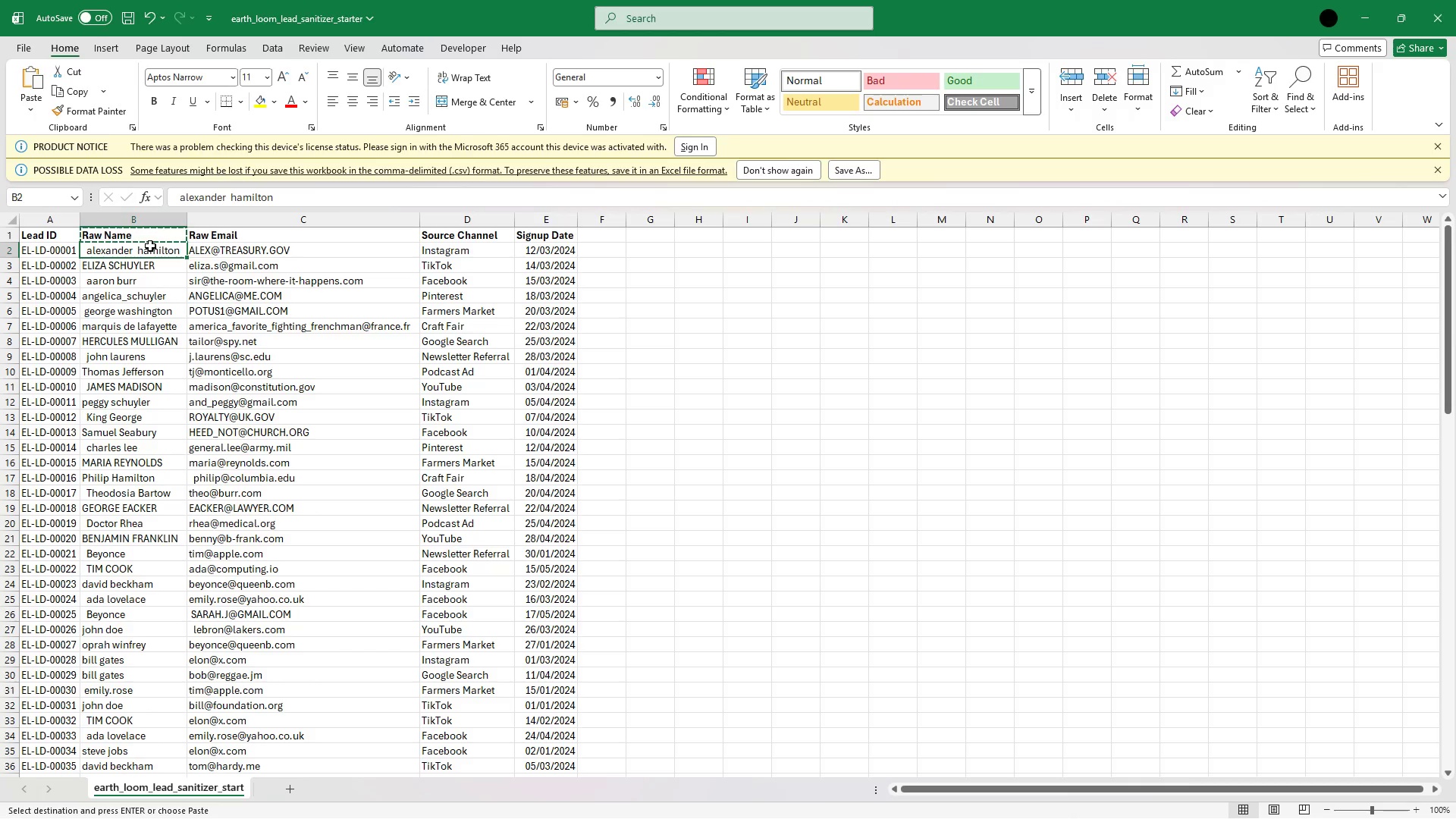 
key(Escape)
 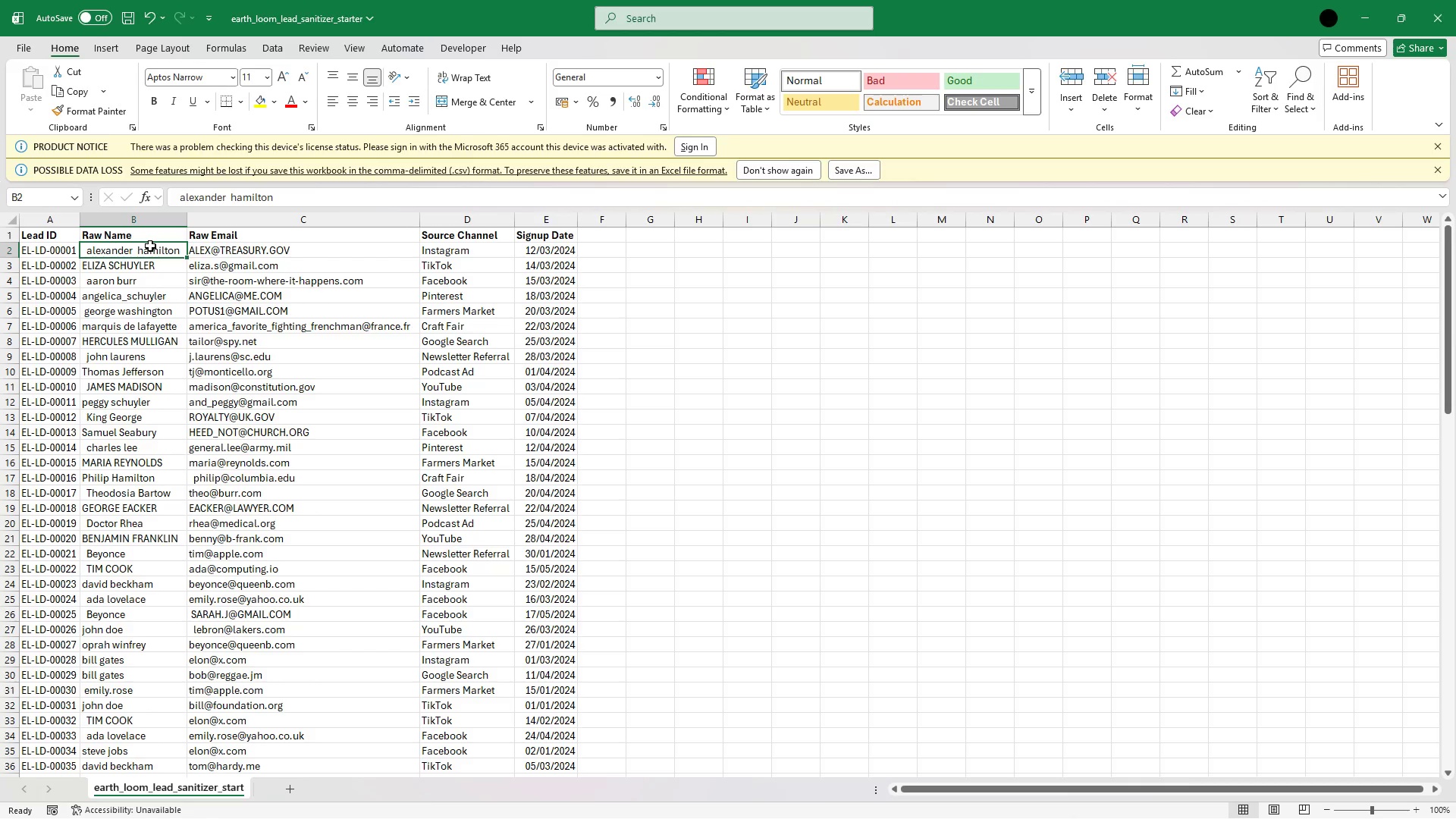 
hold_key(key=ArrowDown, duration=1.5)
 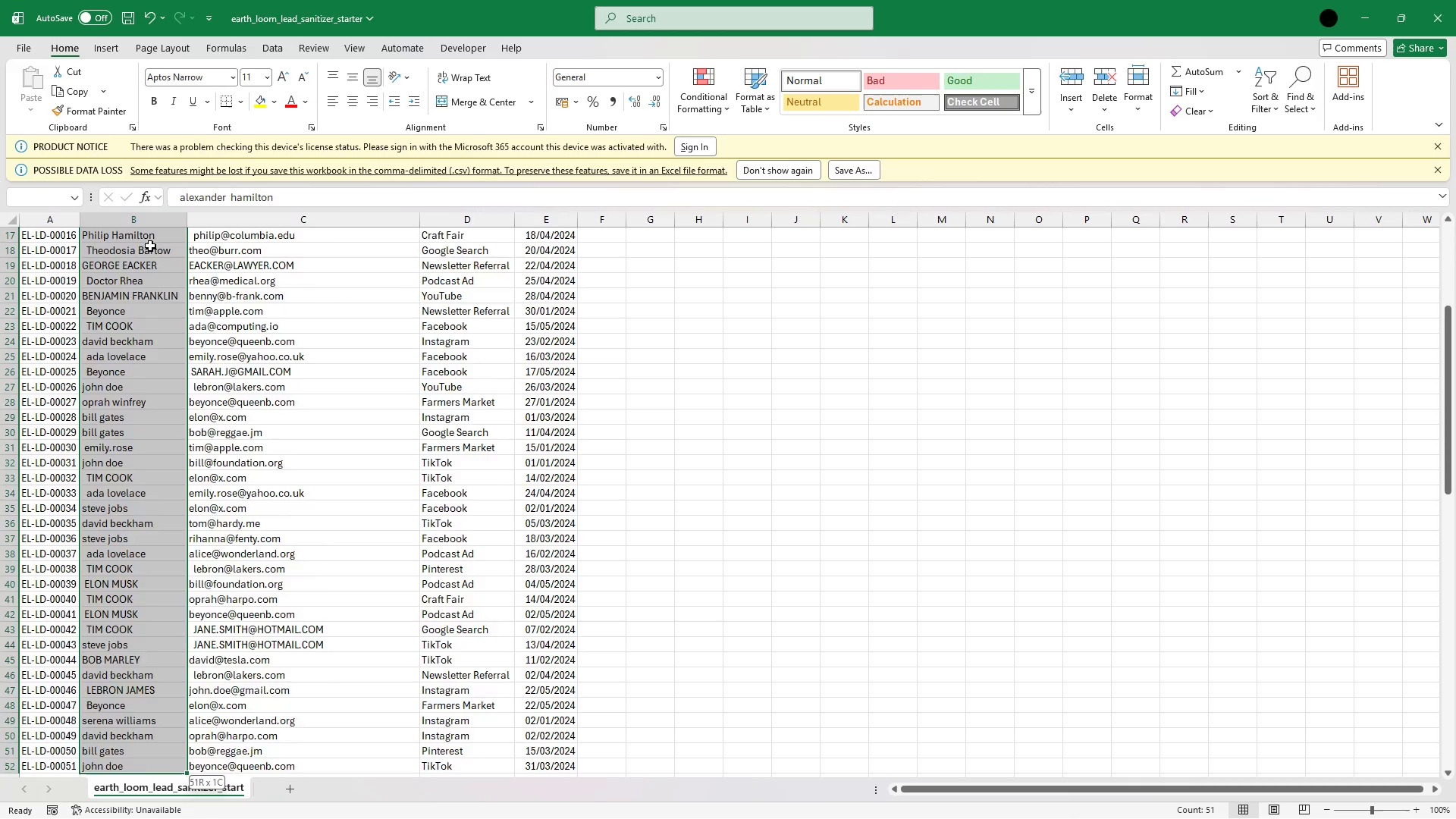 
hold_key(key=ArrowDown, duration=1.5)
 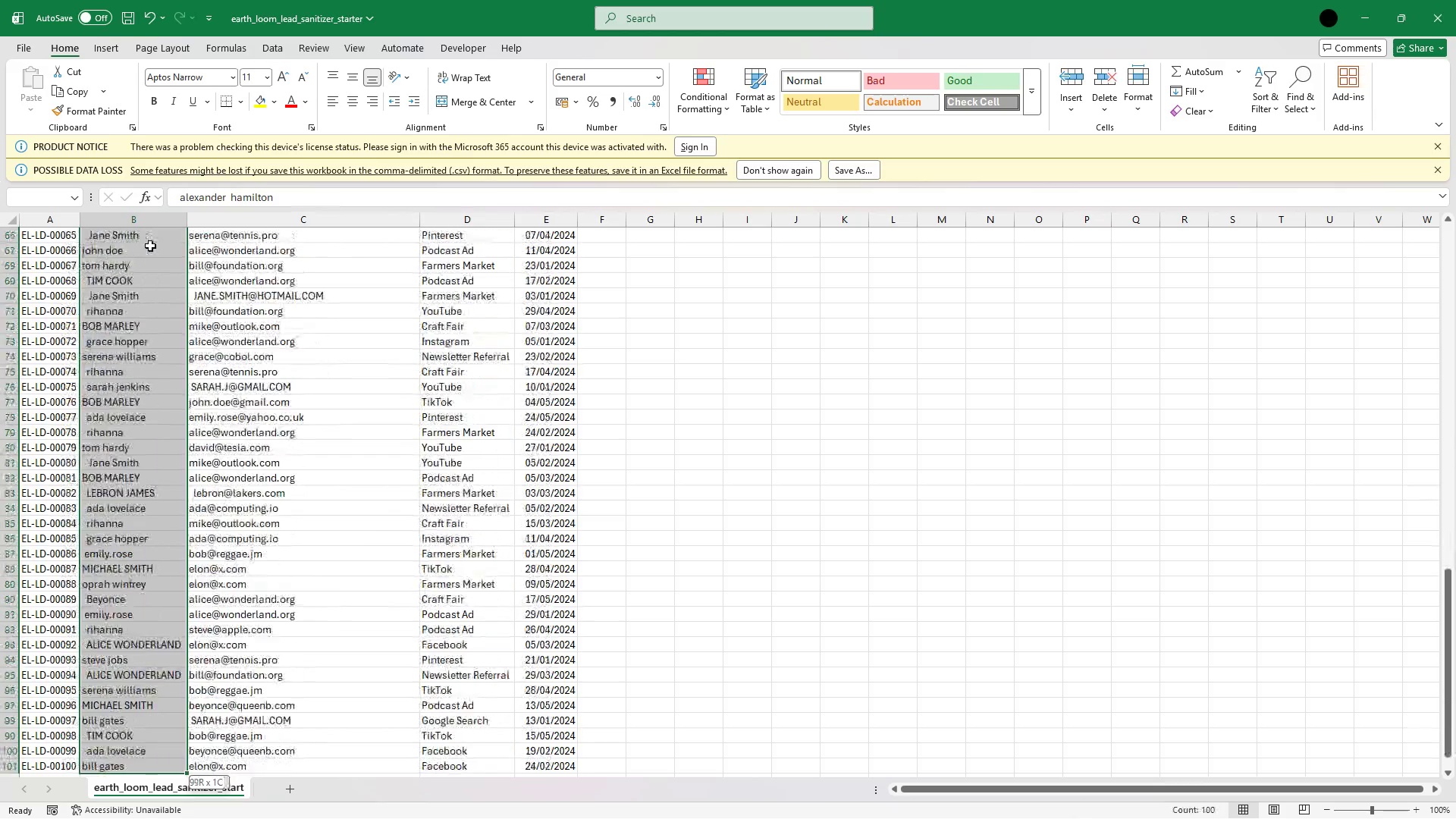 
hold_key(key=ArrowDown, duration=0.66)
 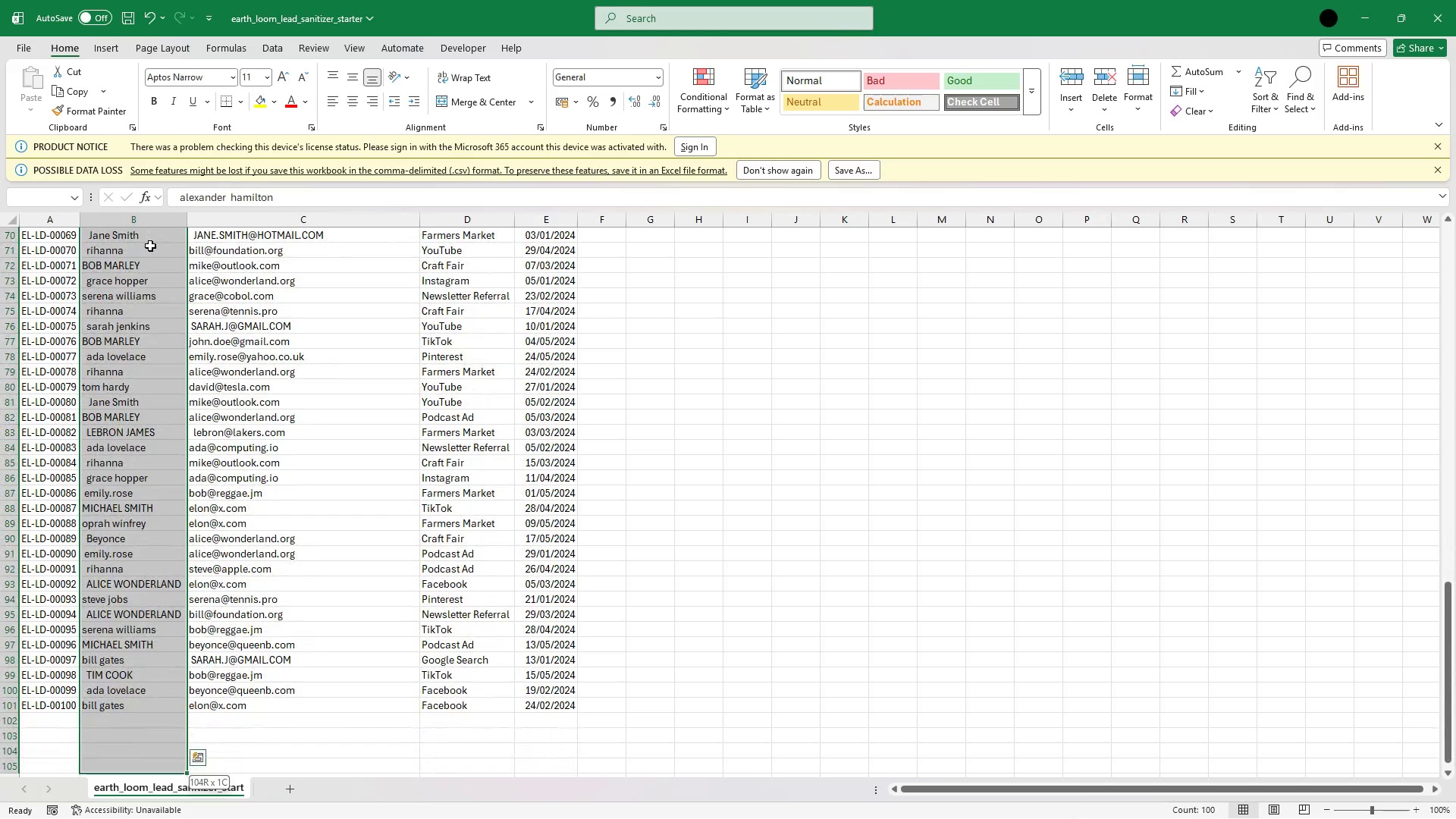 
key(Shift+ArrowUp)
 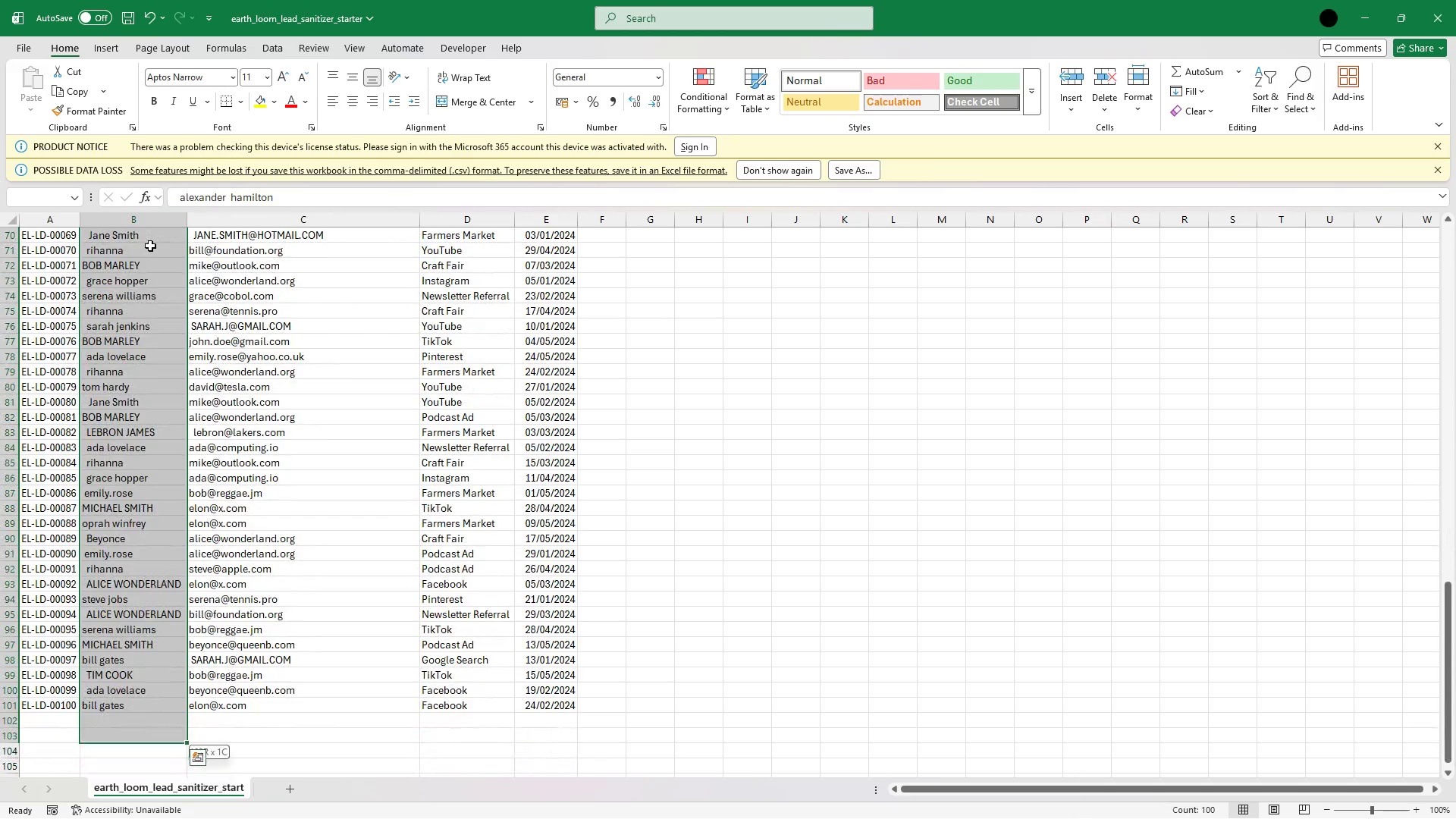 
key(Shift+ArrowUp)
 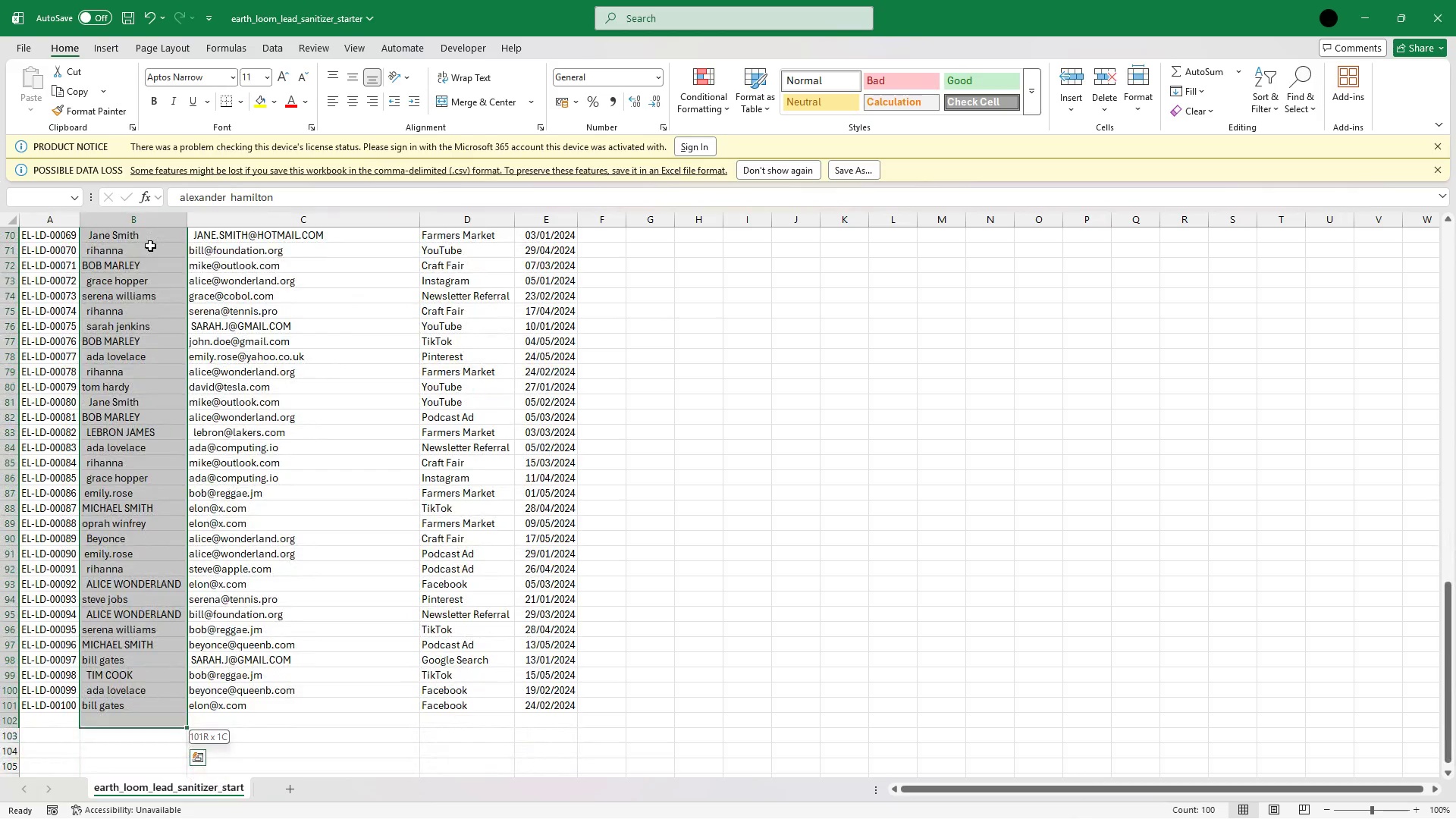 
key(Shift+ArrowUp)
 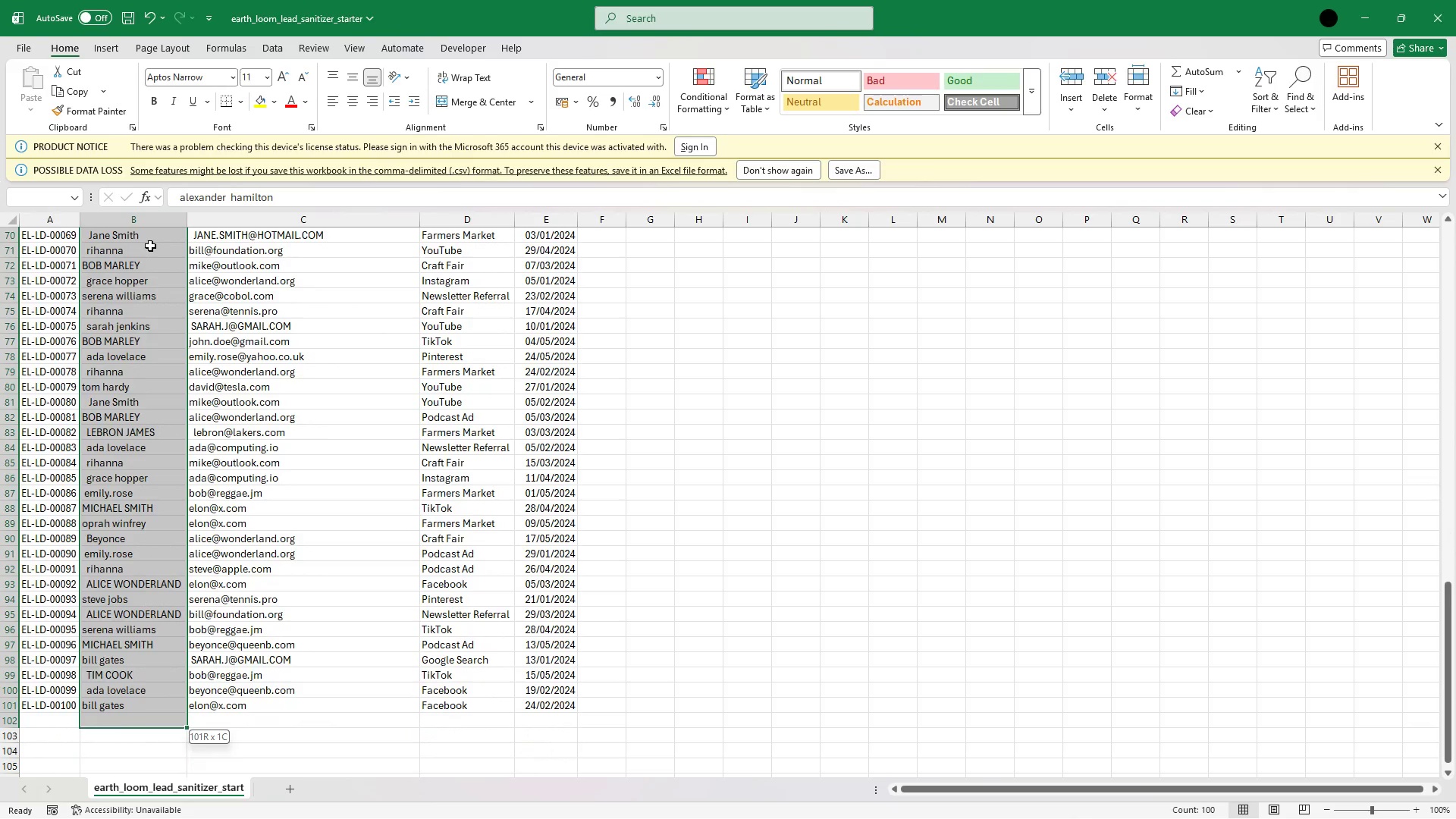 
key(Shift+ArrowUp)
 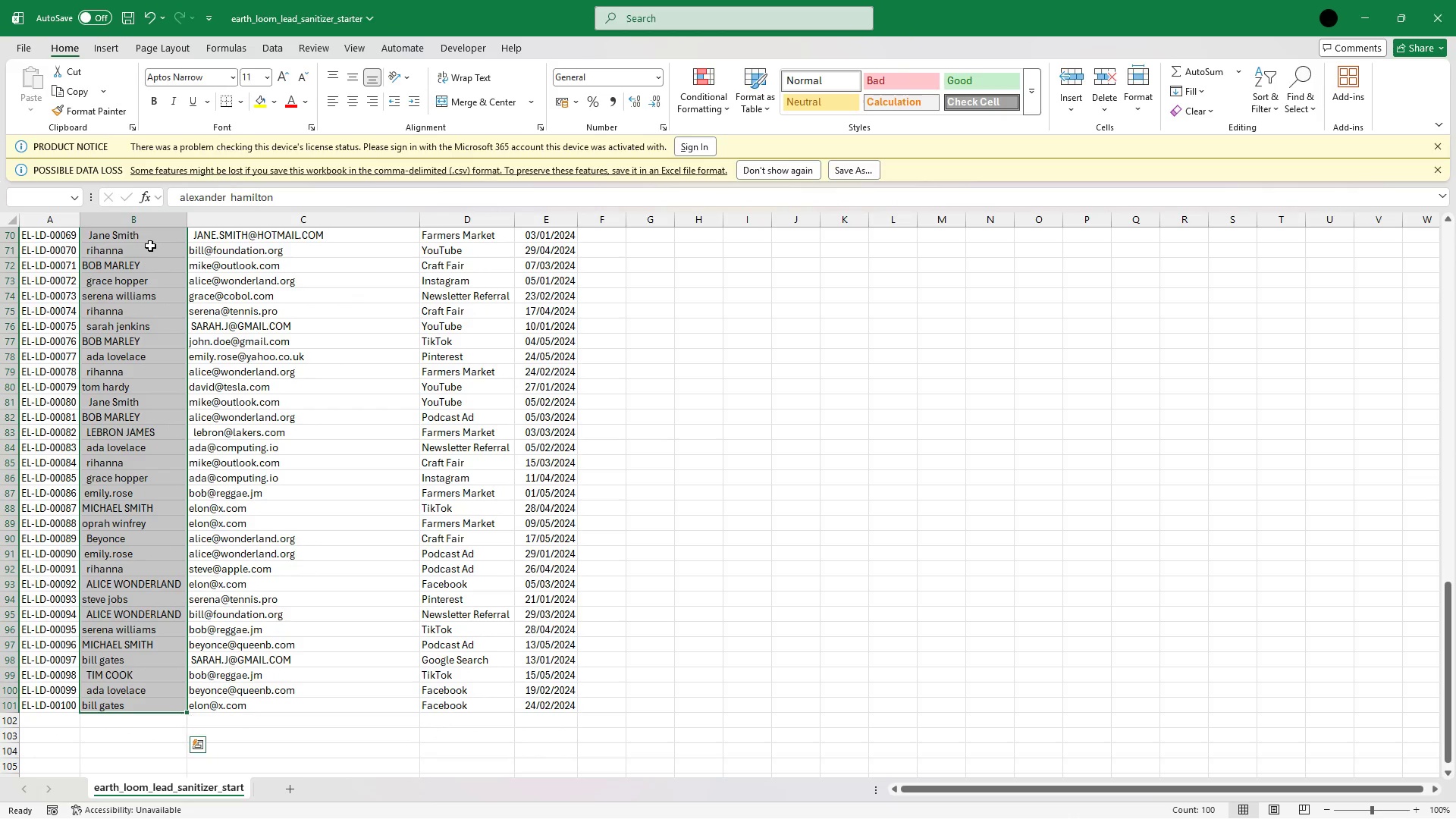 
key(Control+C)
 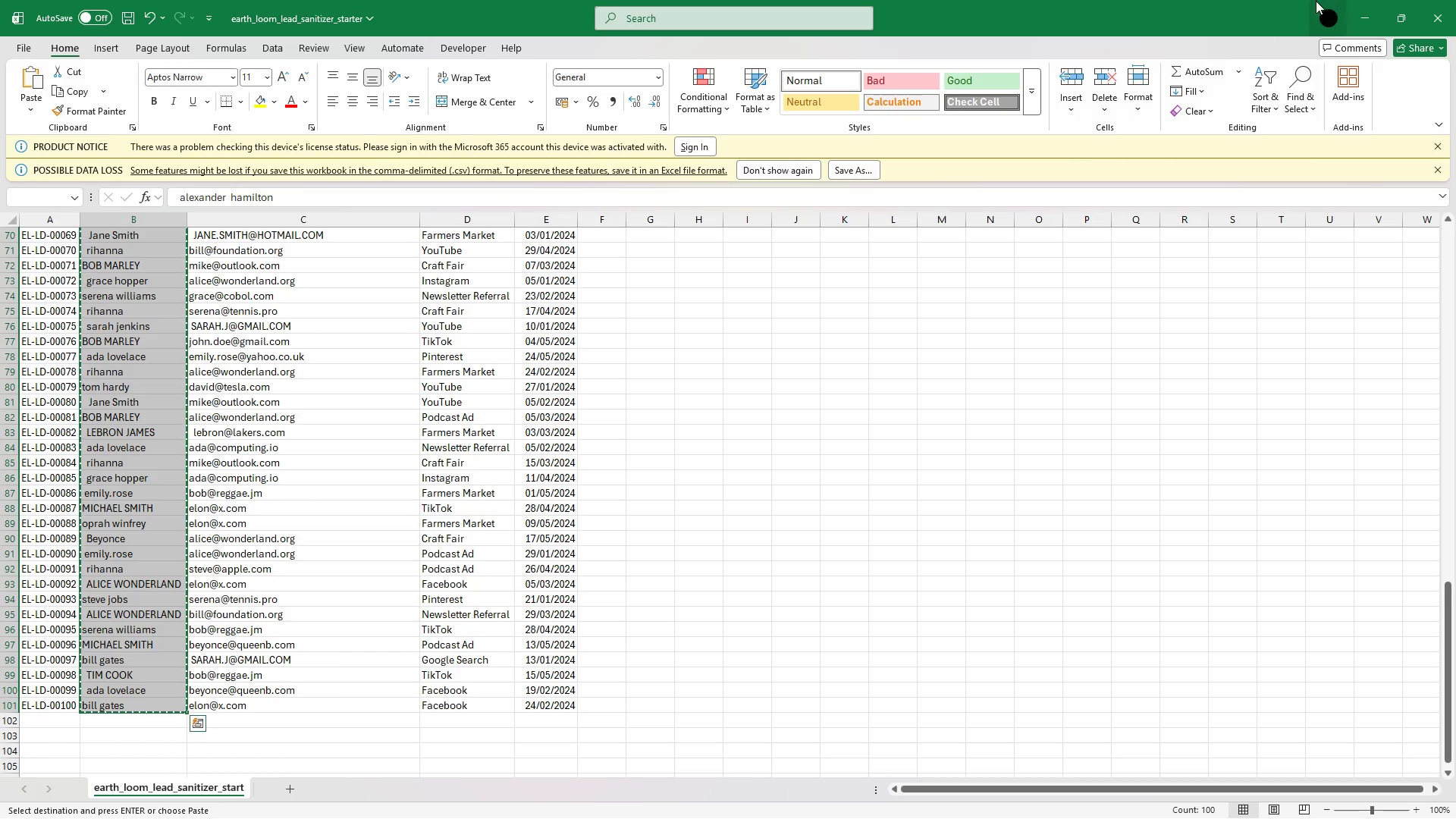 
left_click([1360, 12])
 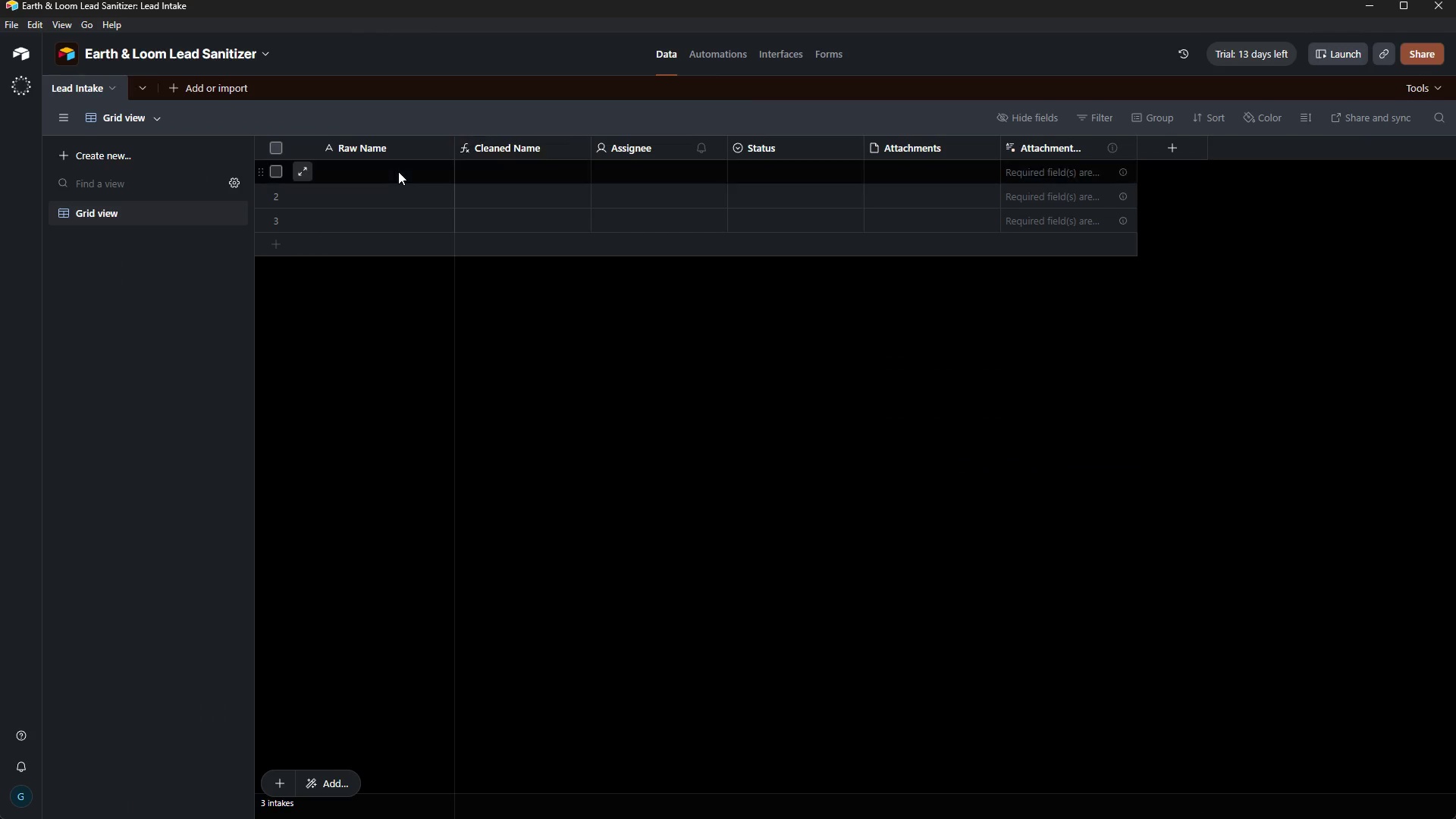 
left_click([373, 169])
 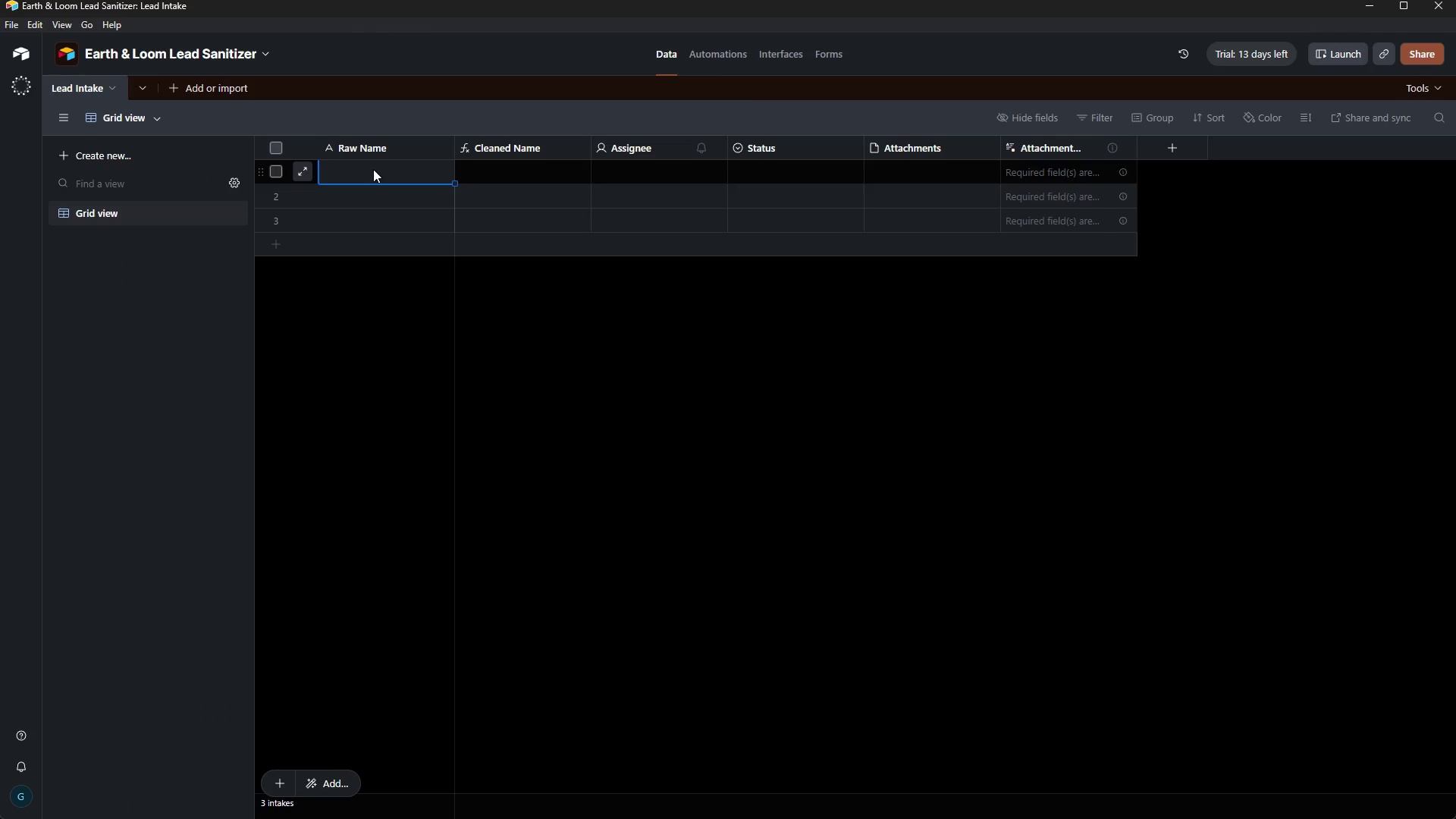 
key(Control+V)
 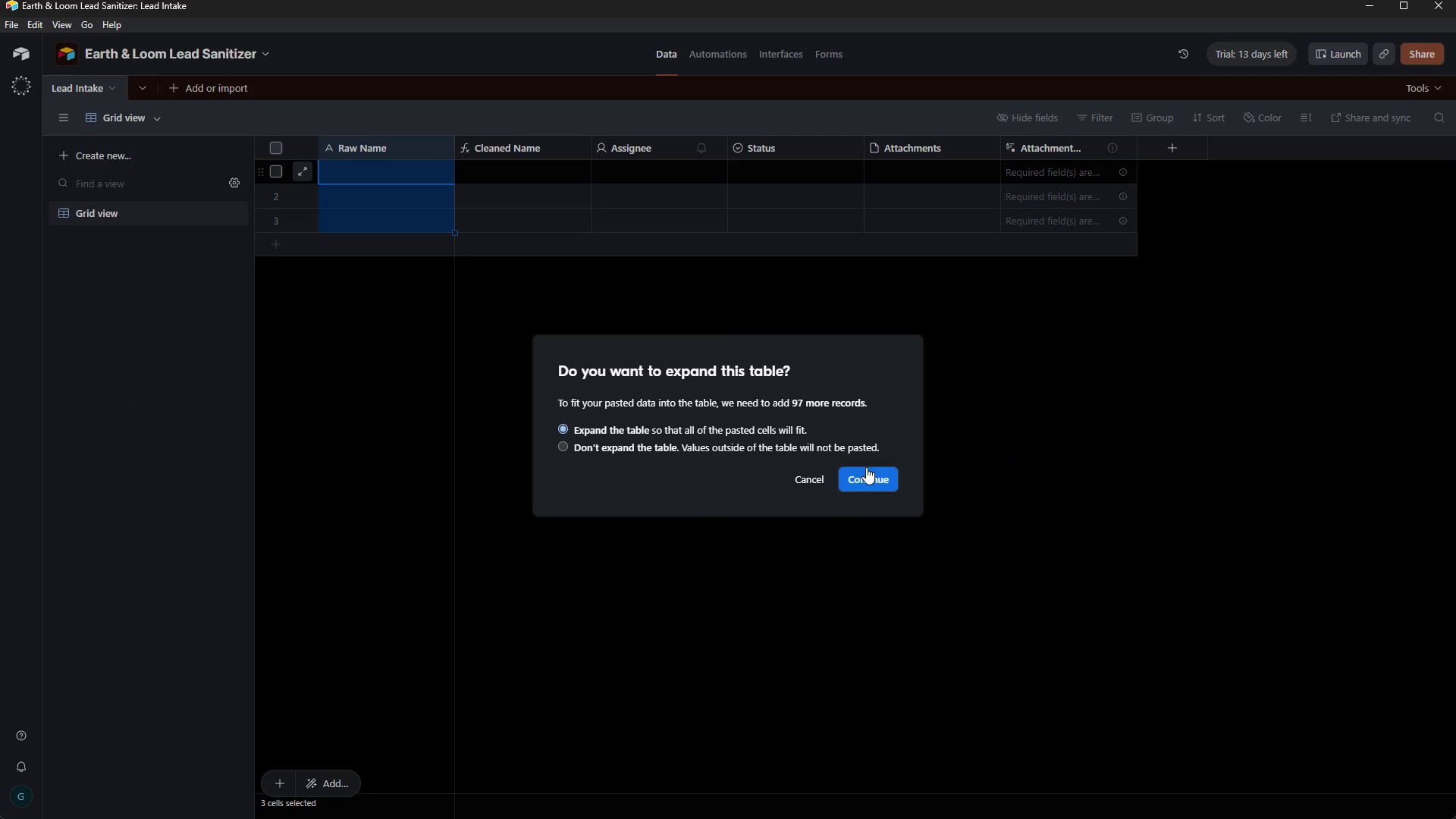 
left_click([872, 479])
 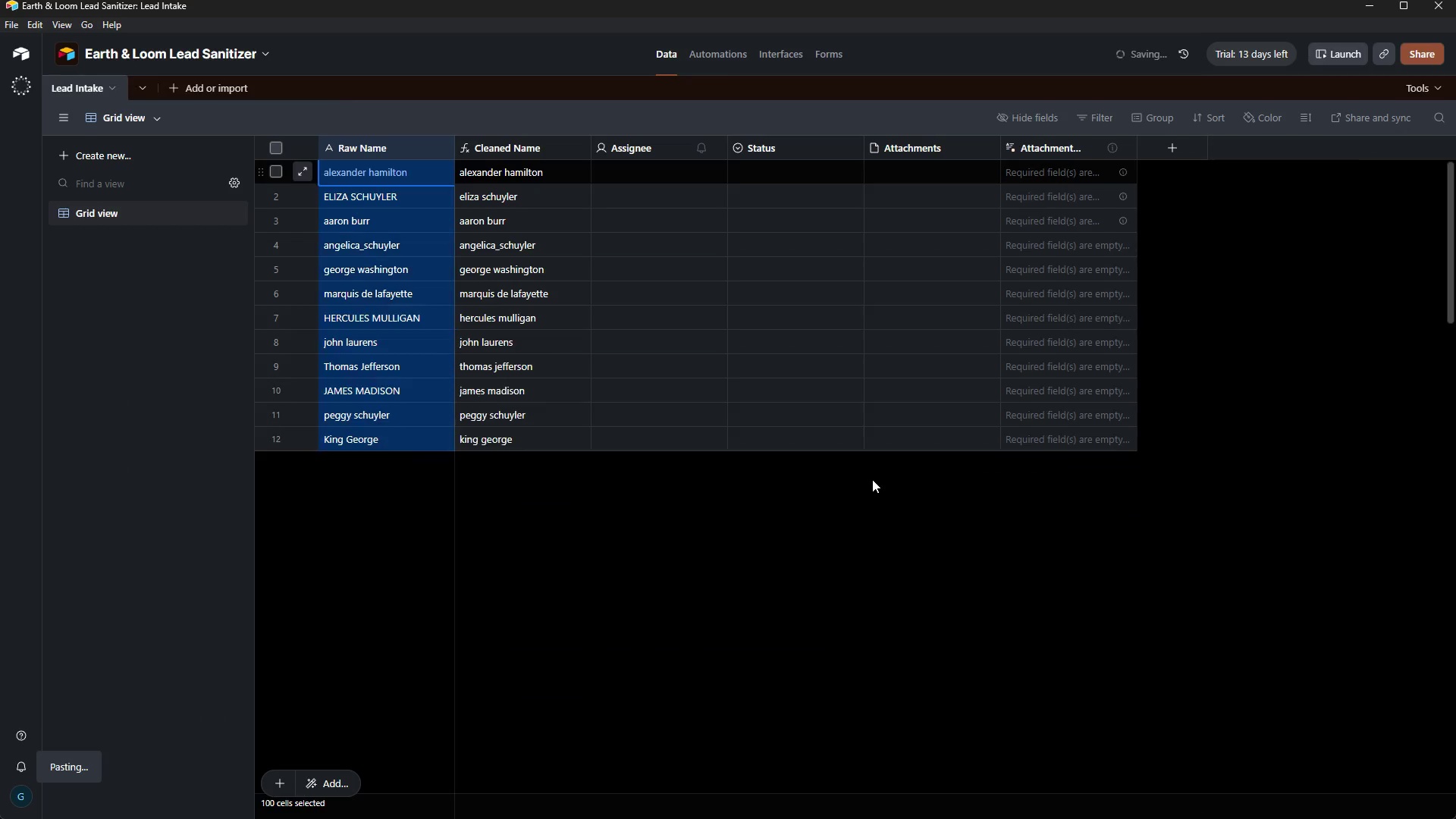 
wait(10.72)
 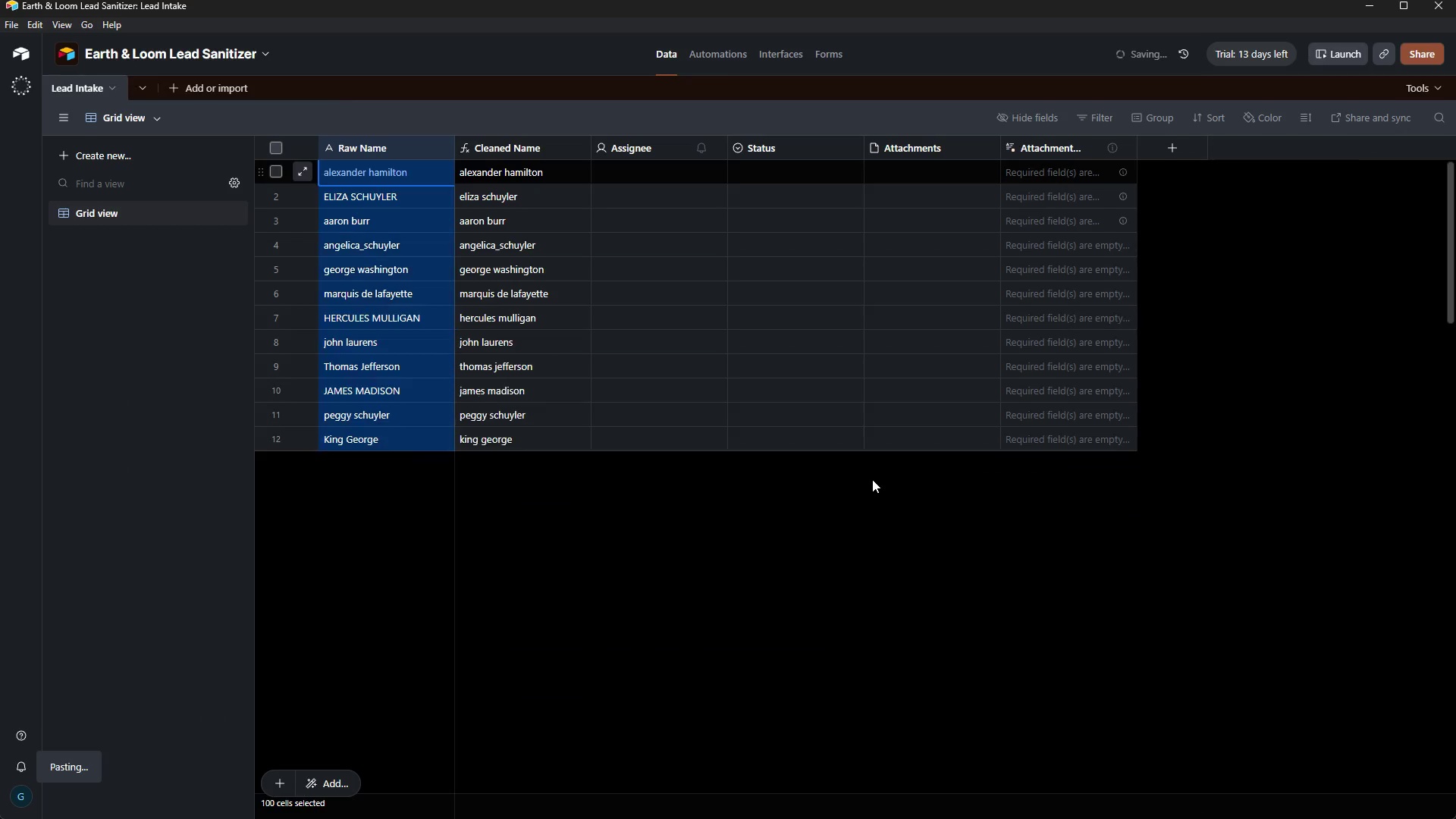 
left_click([519, 303])
 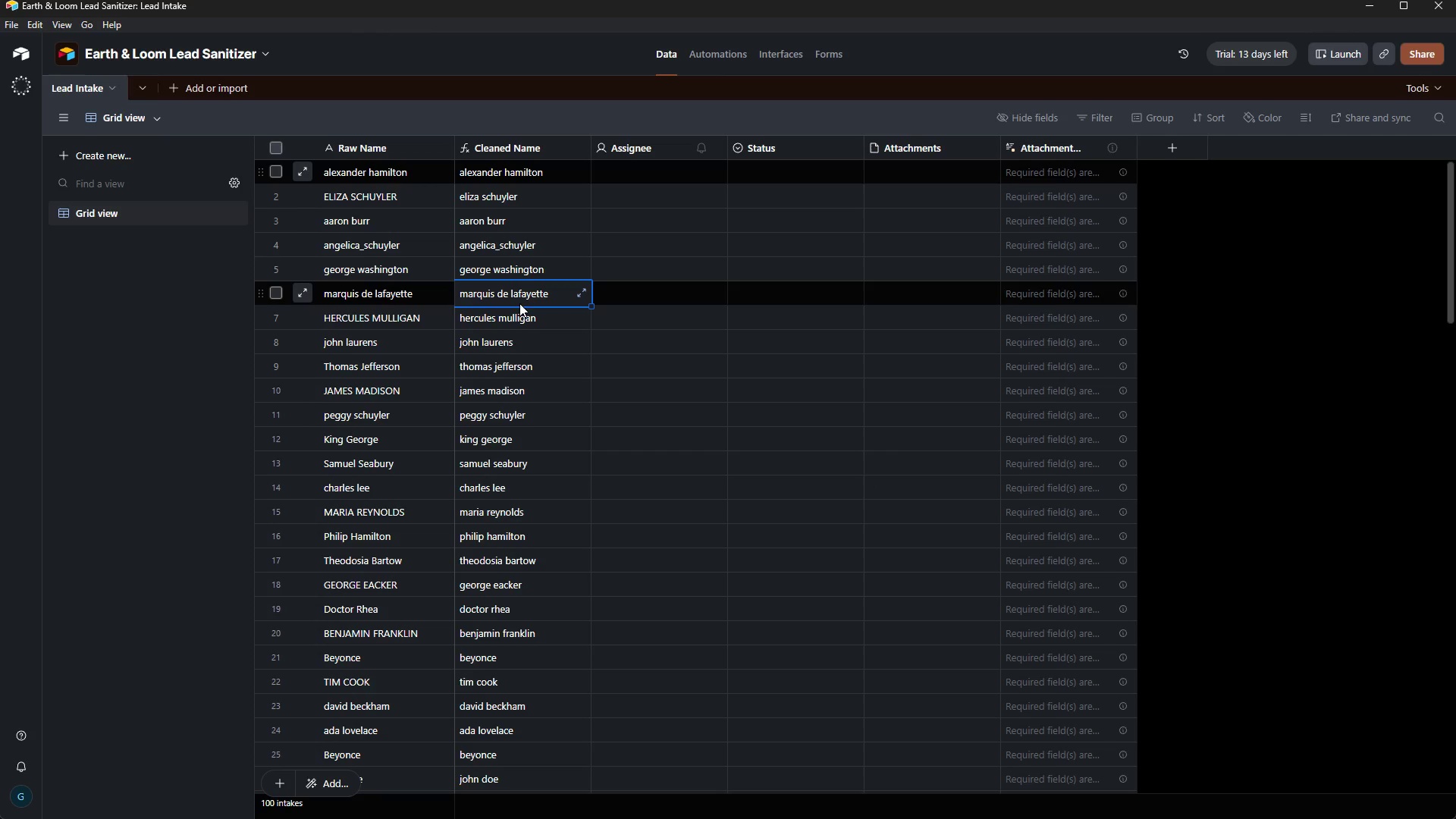 
hold_key(key=ArrowUp, duration=1.38)
 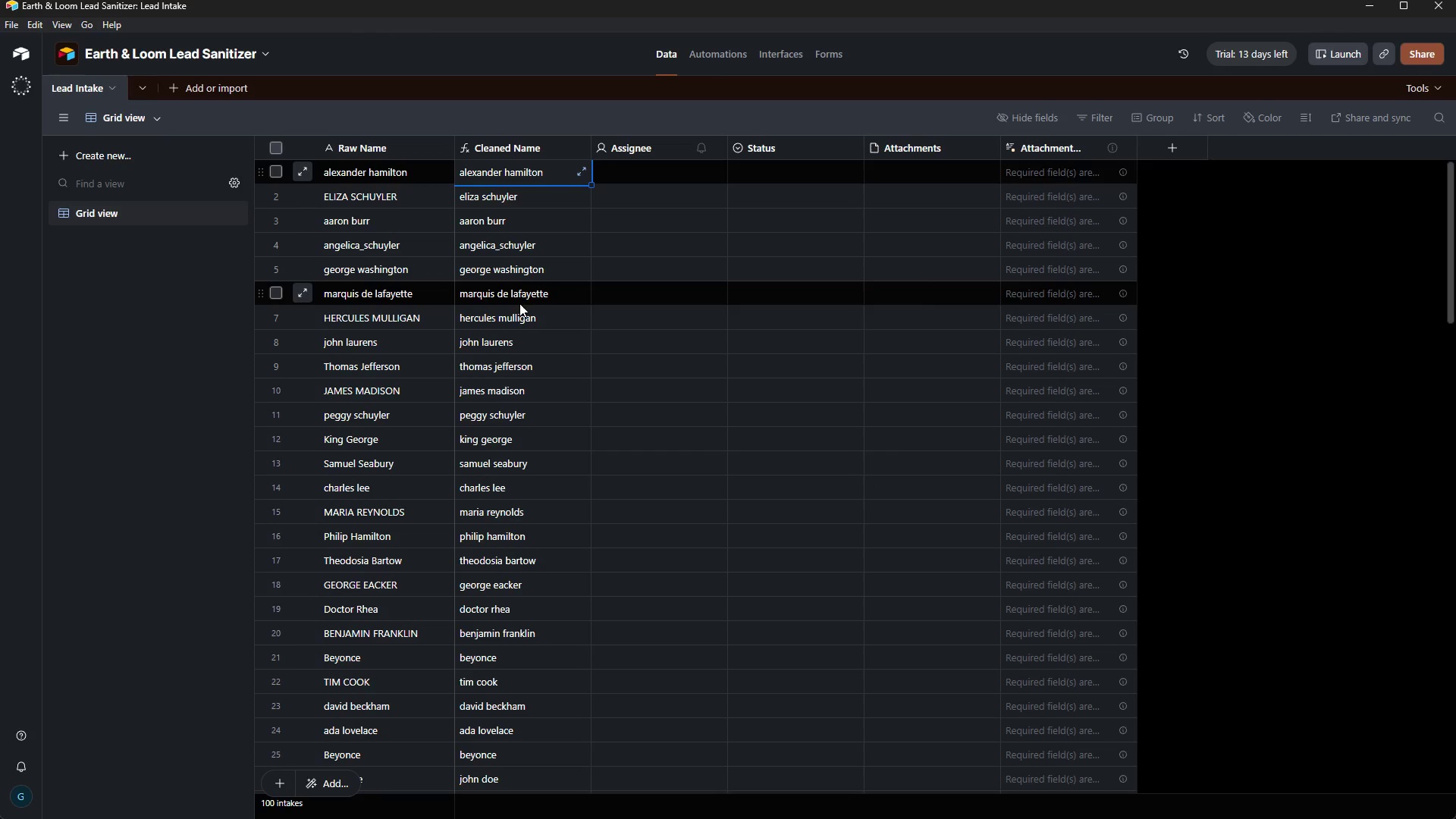 
wait(74.2)
 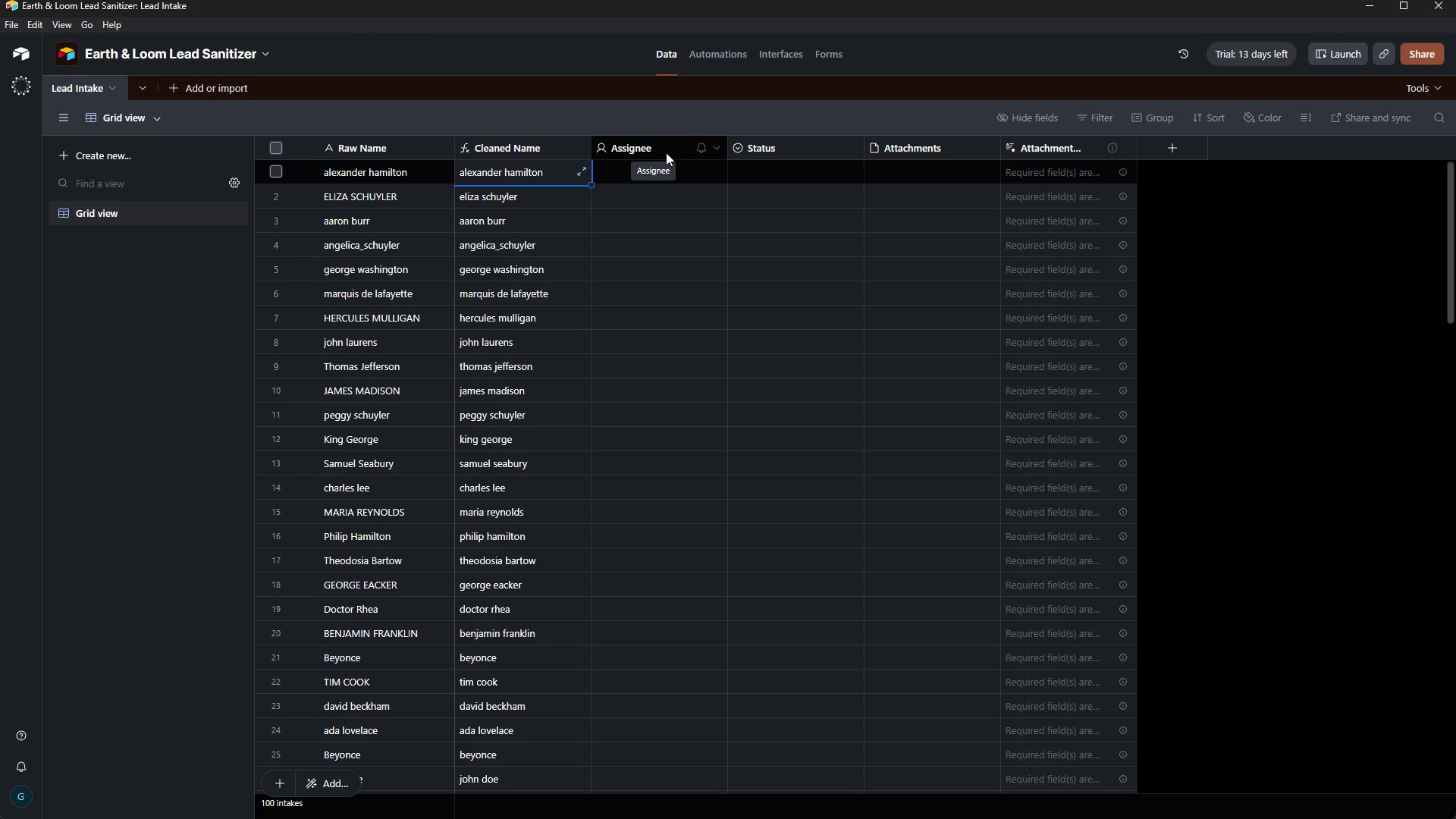 
left_click([672, 146])
 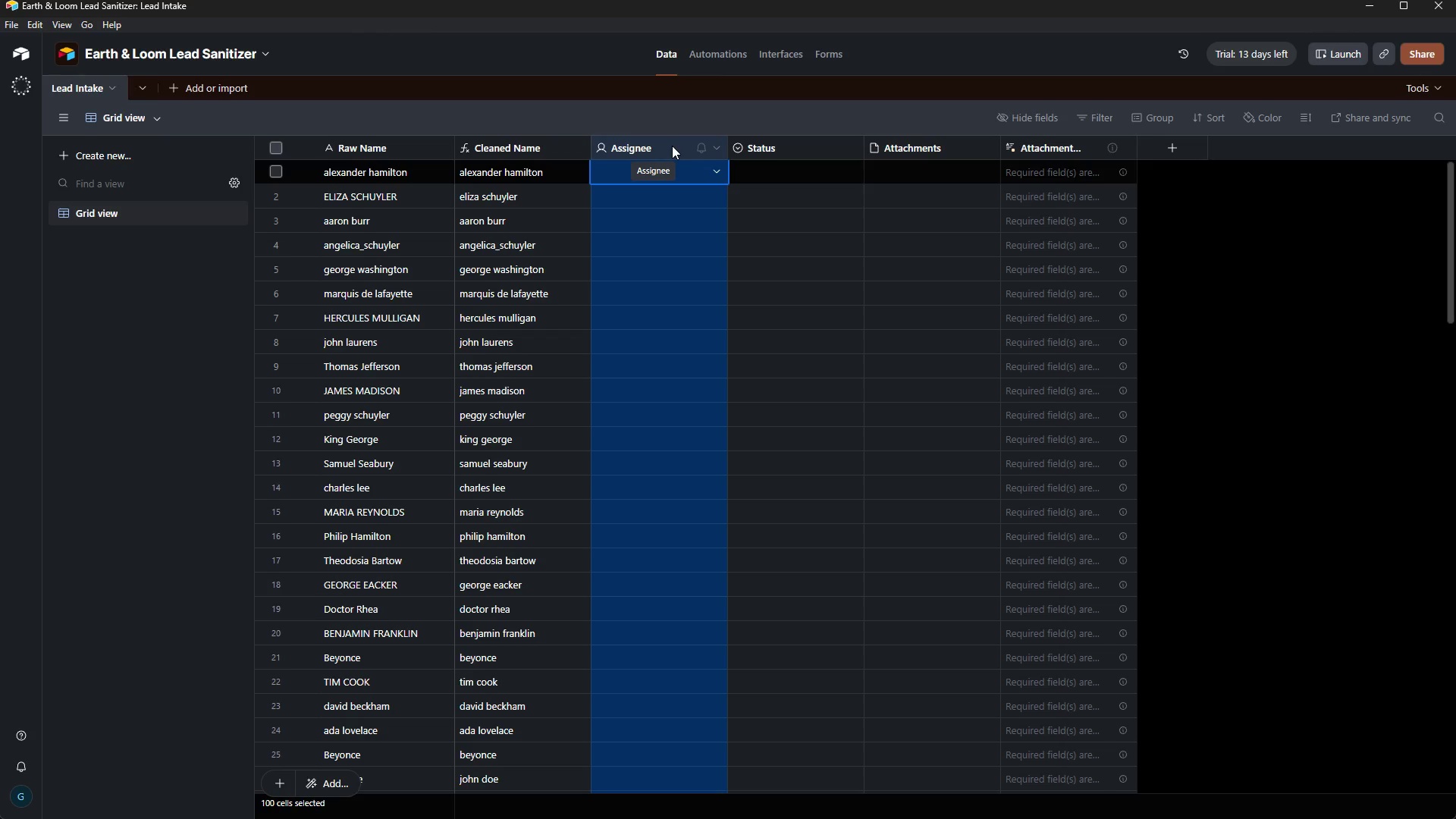 
double_click([672, 146])
 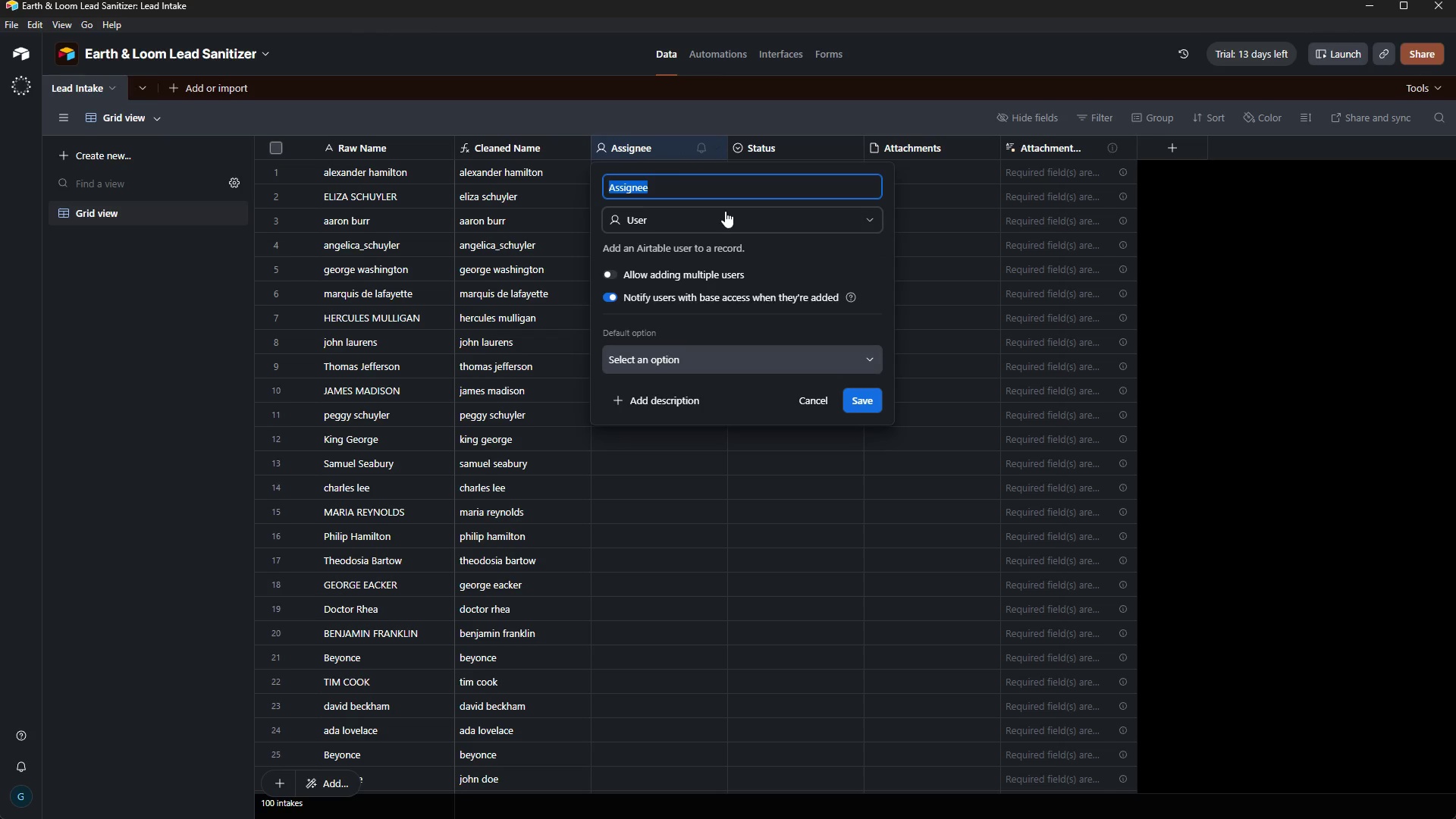 
key(Backspace)
 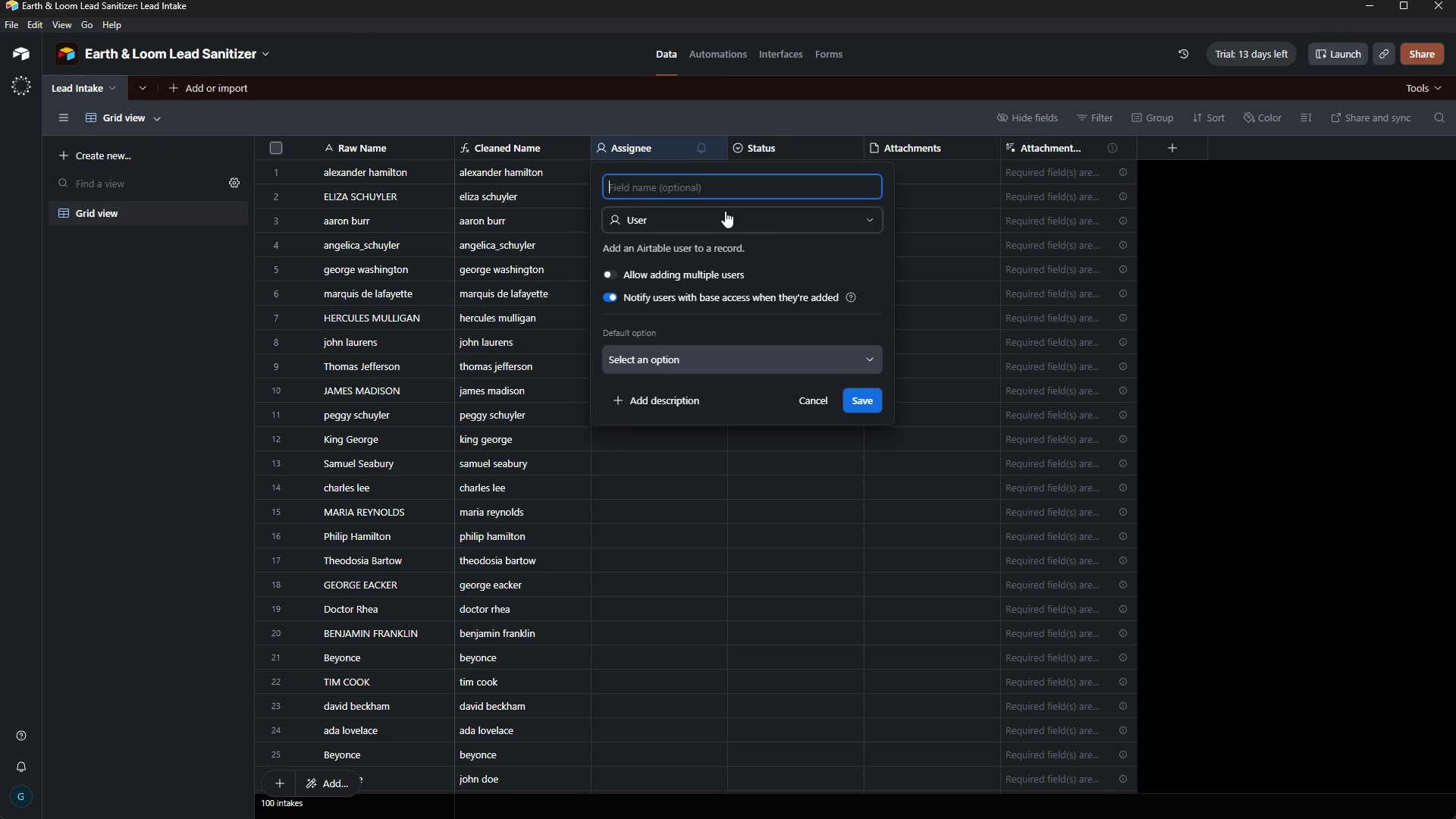 
wait(7.5)
 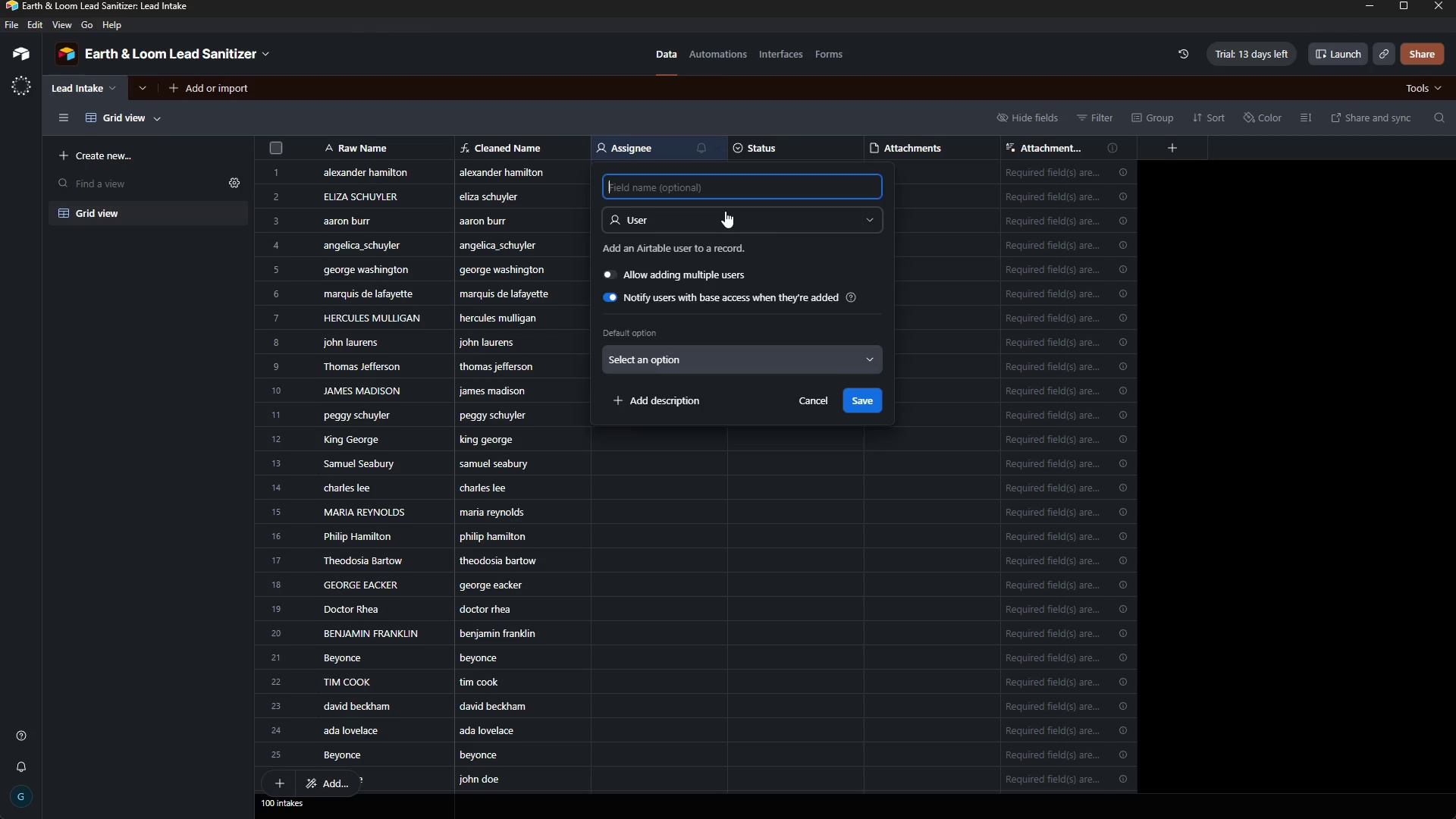 
type(Raw Email)
 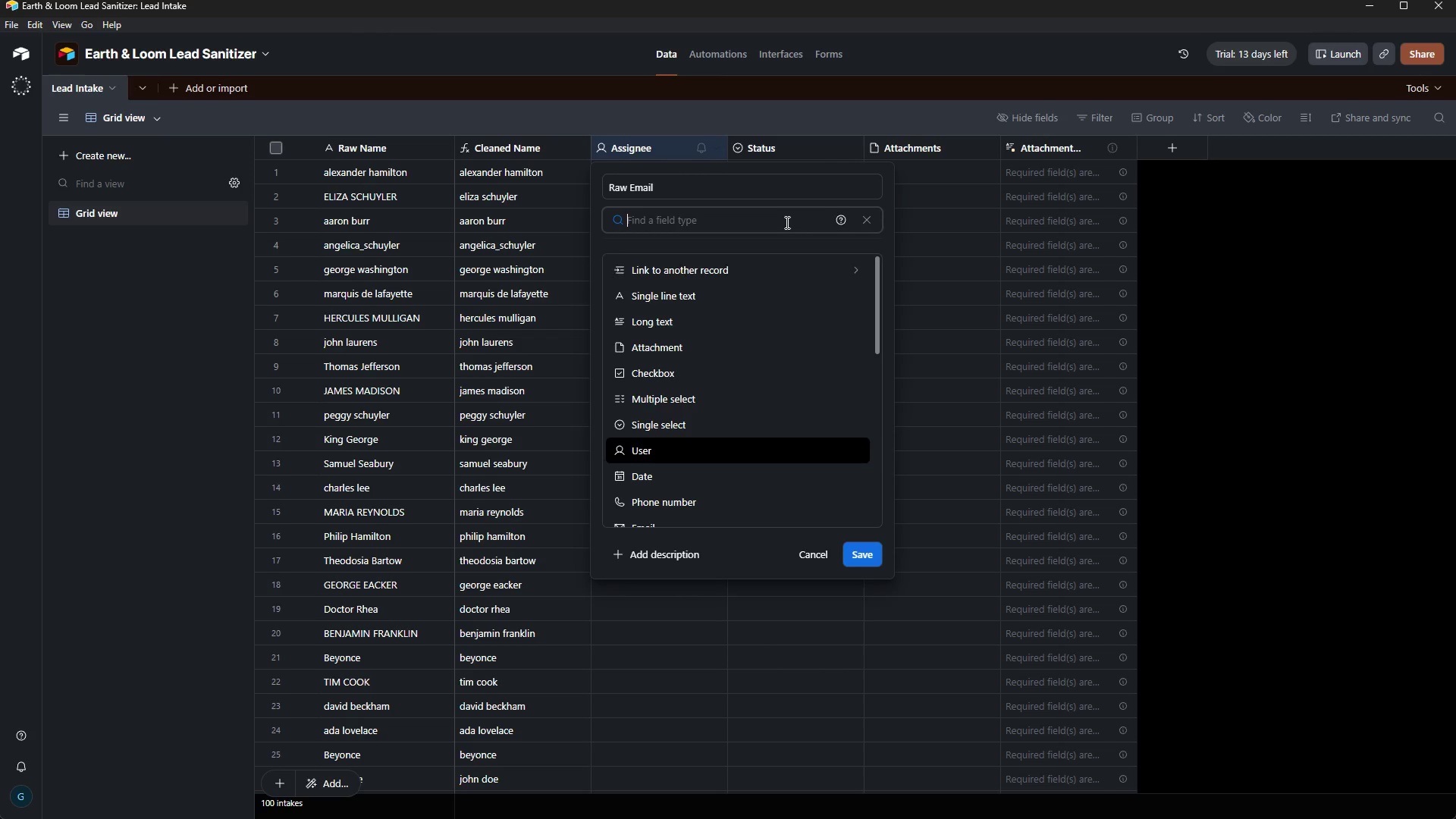 
scroll: coordinate [674, 435], scroll_direction: down, amount: 6.0
 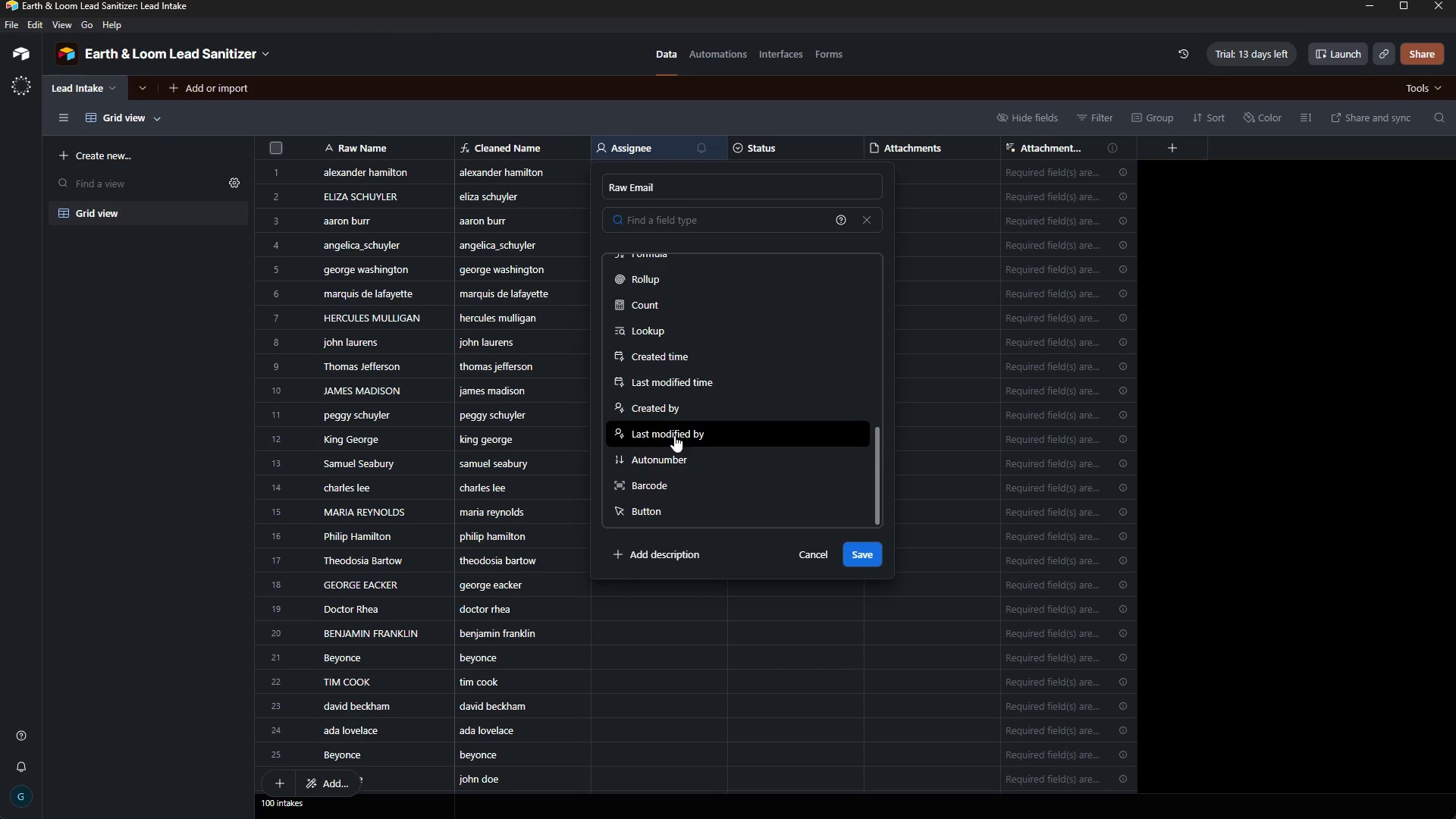 
scroll: coordinate [674, 435], scroll_direction: up, amount: 2.0
 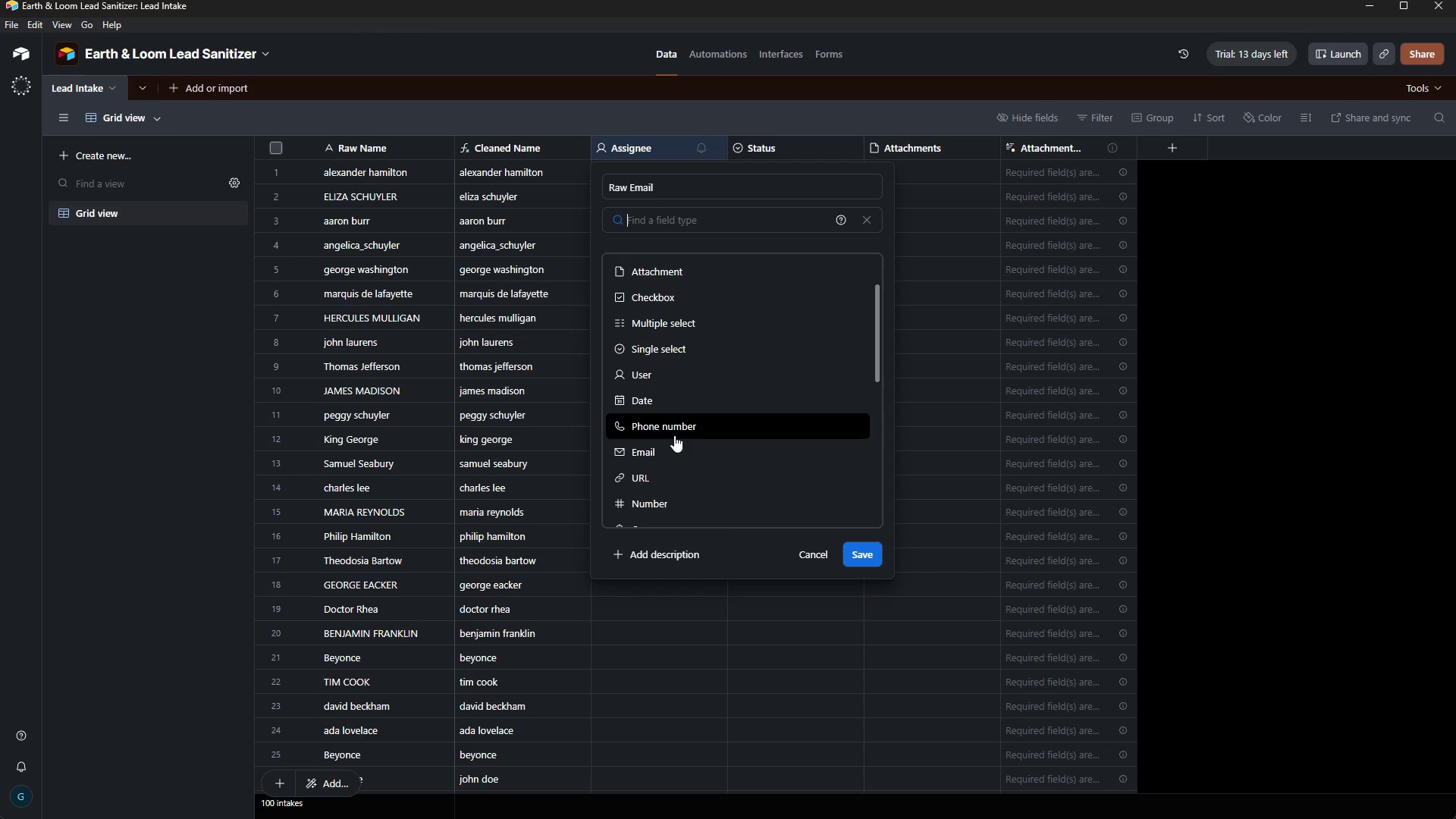 
left_click([672, 450])
 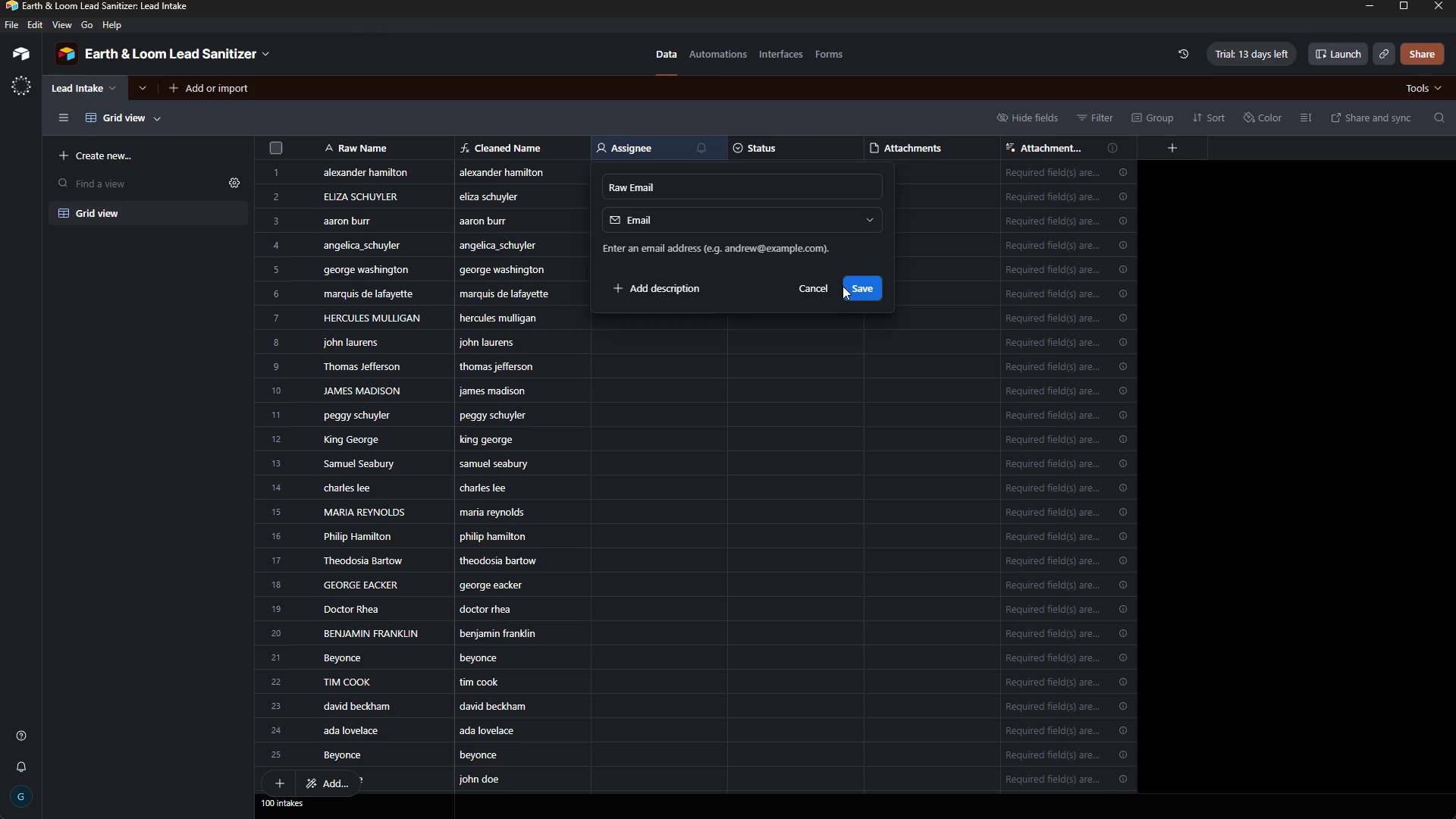 
left_click([848, 289])
 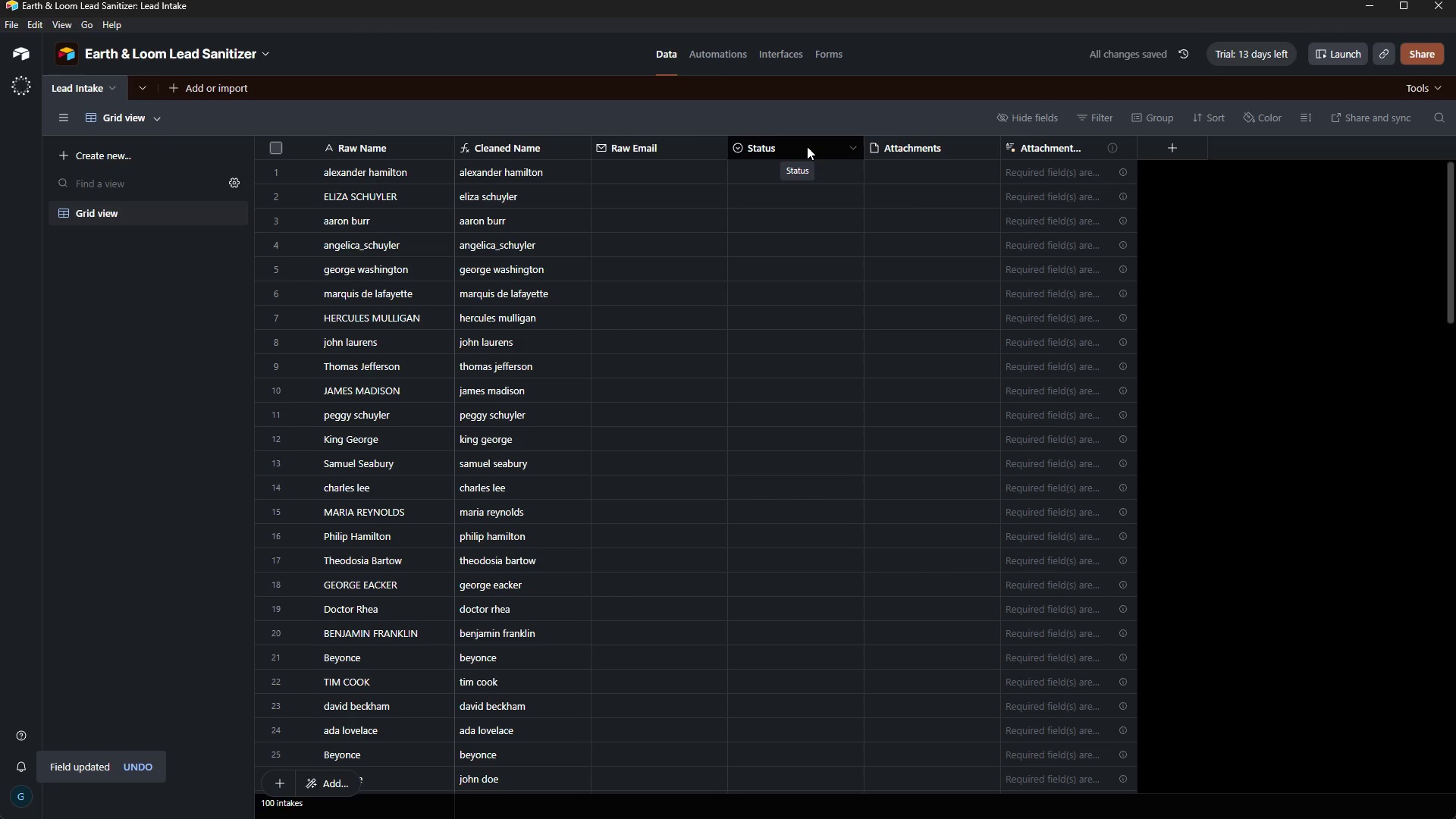 
wait(5.67)
 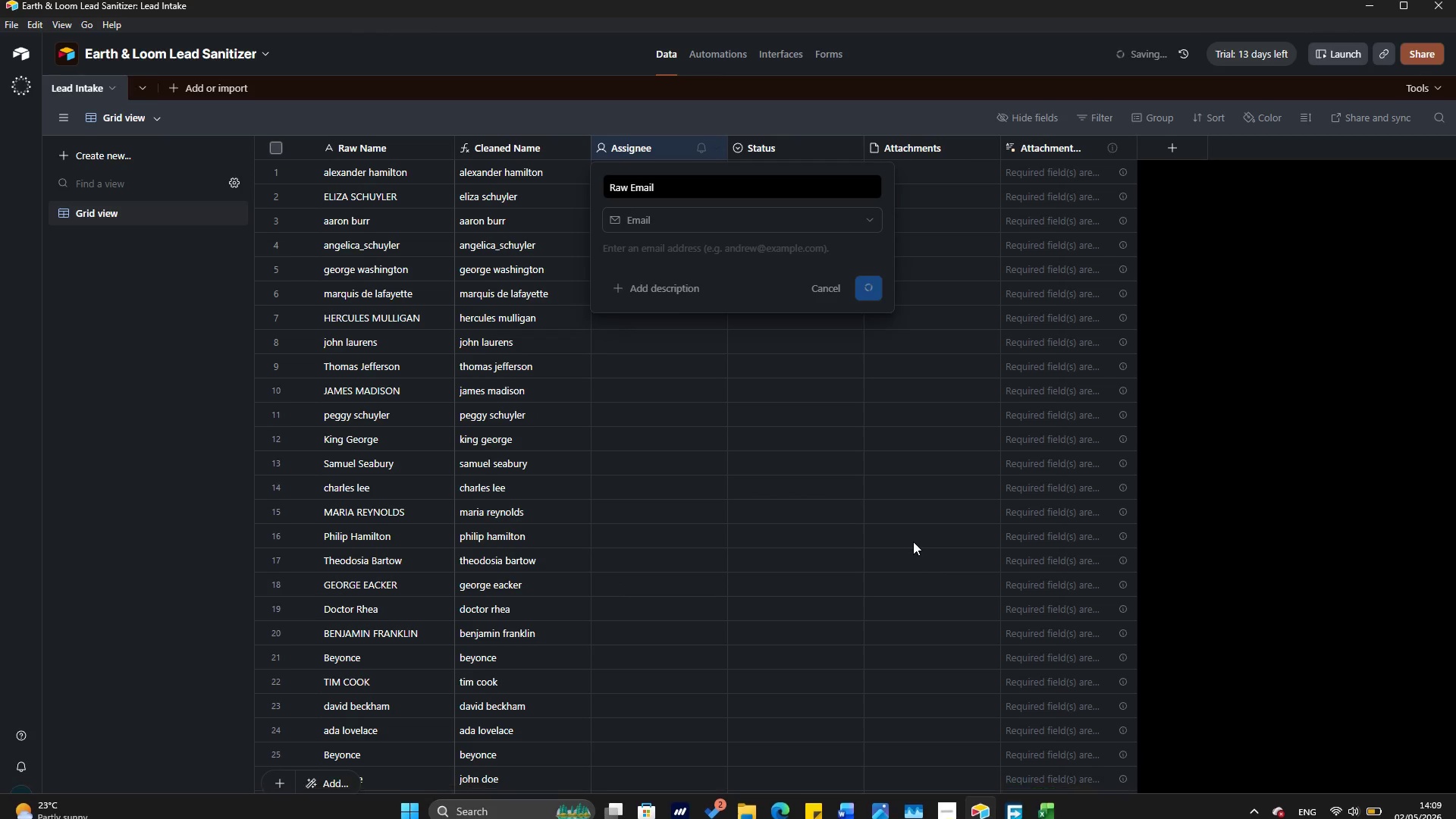 
left_click([807, 146])
 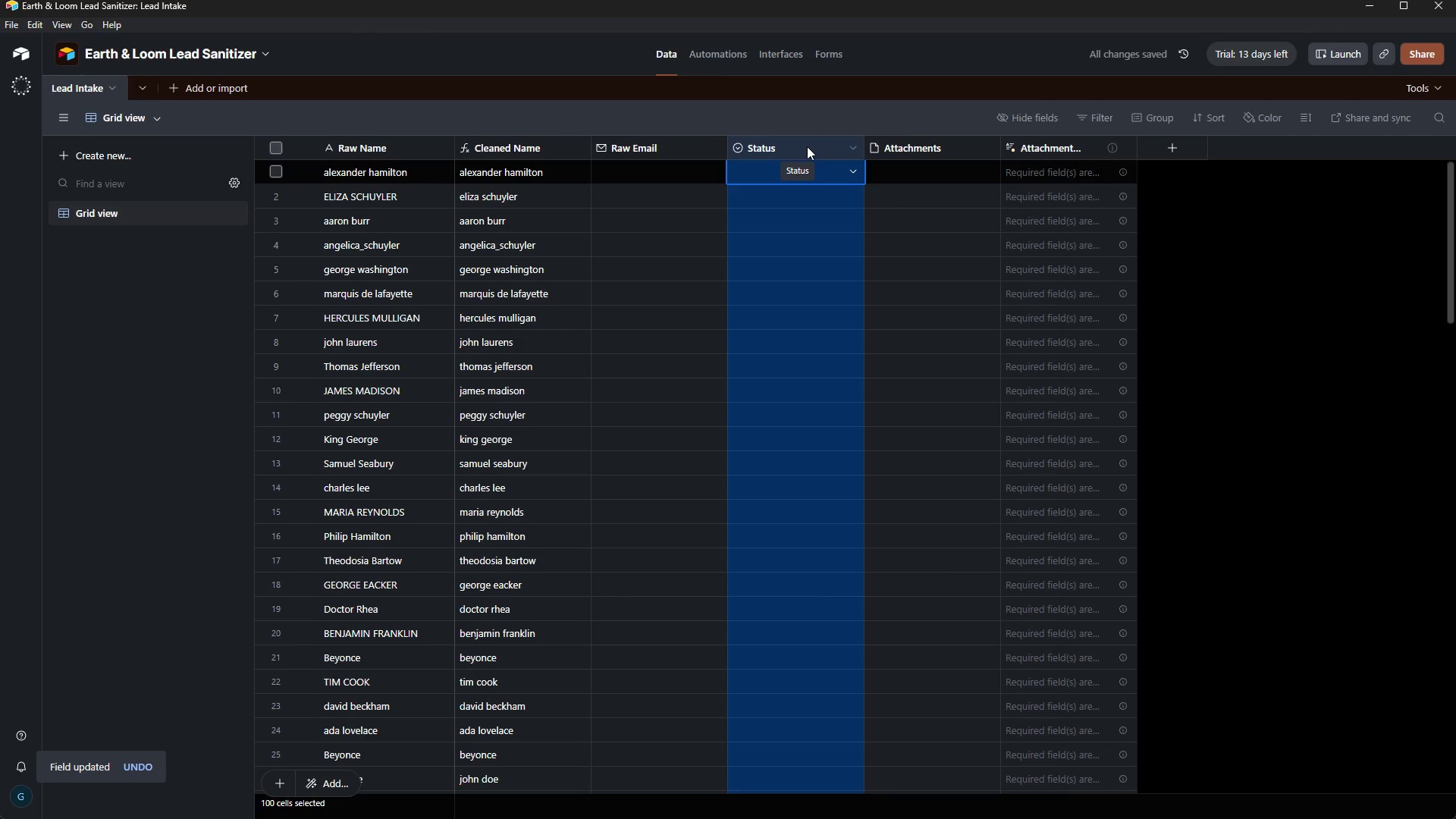 
key(Shift+ArrowRight)
 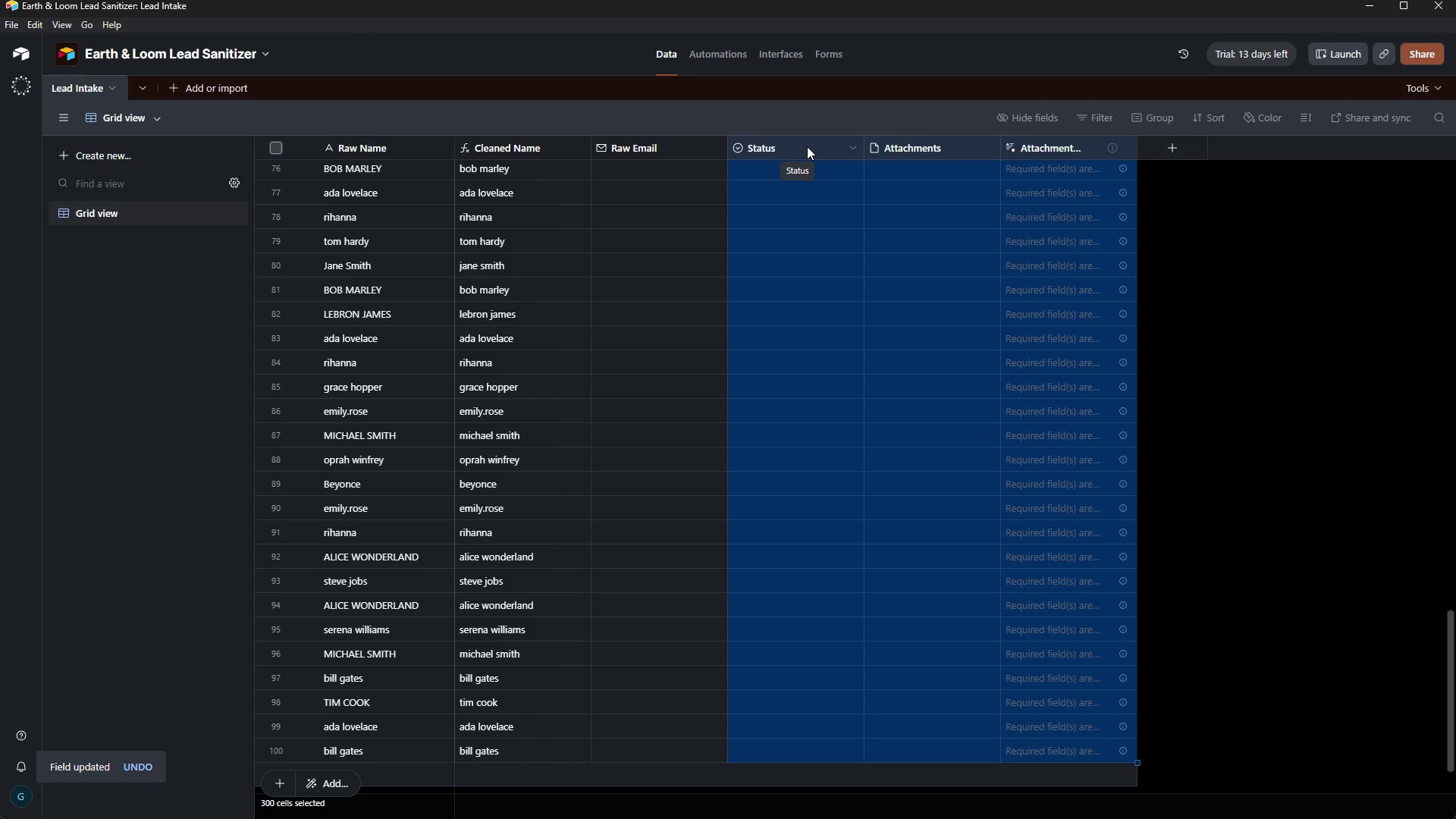 
right_click([809, 148])
 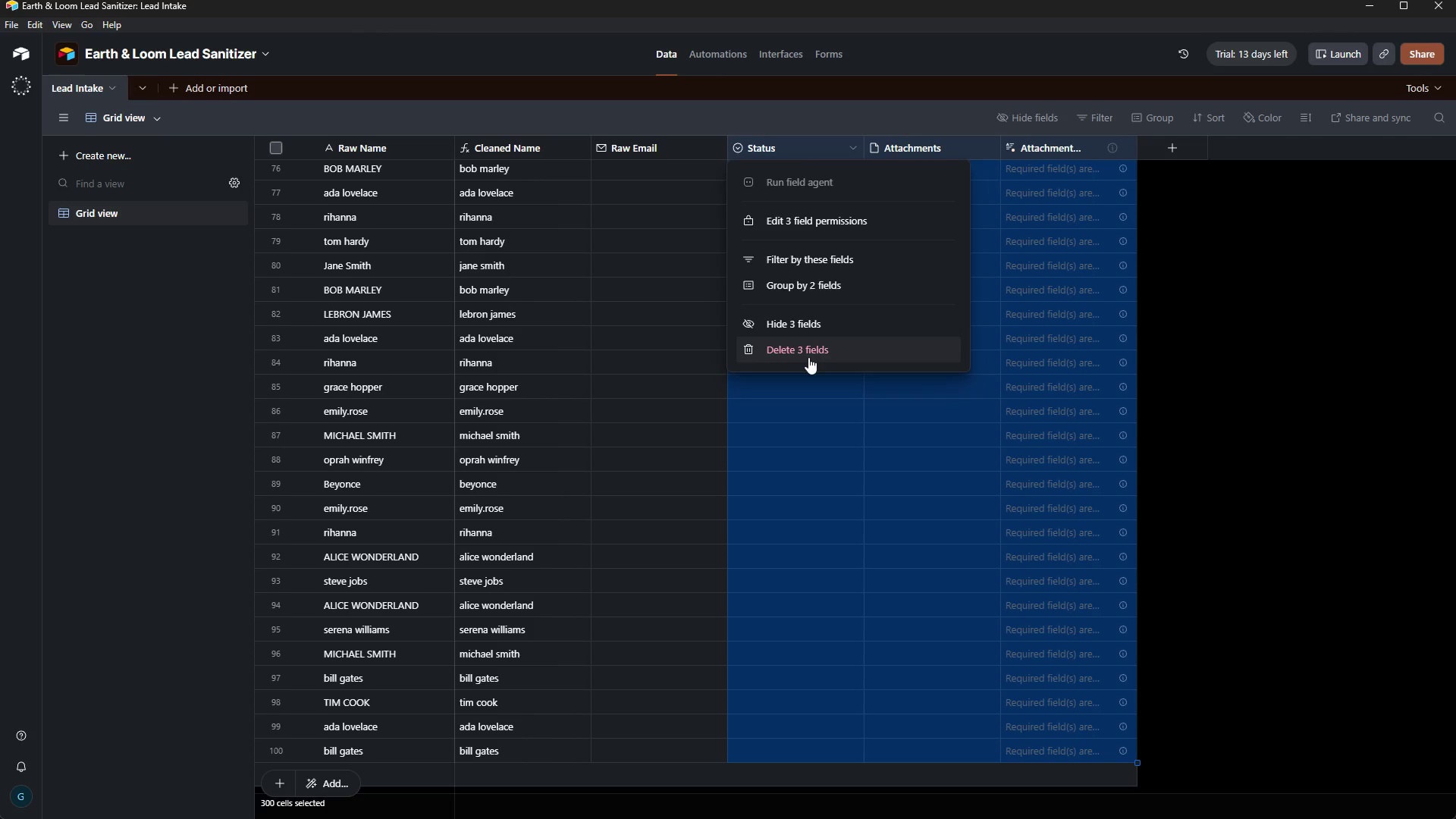 
left_click([808, 357])
 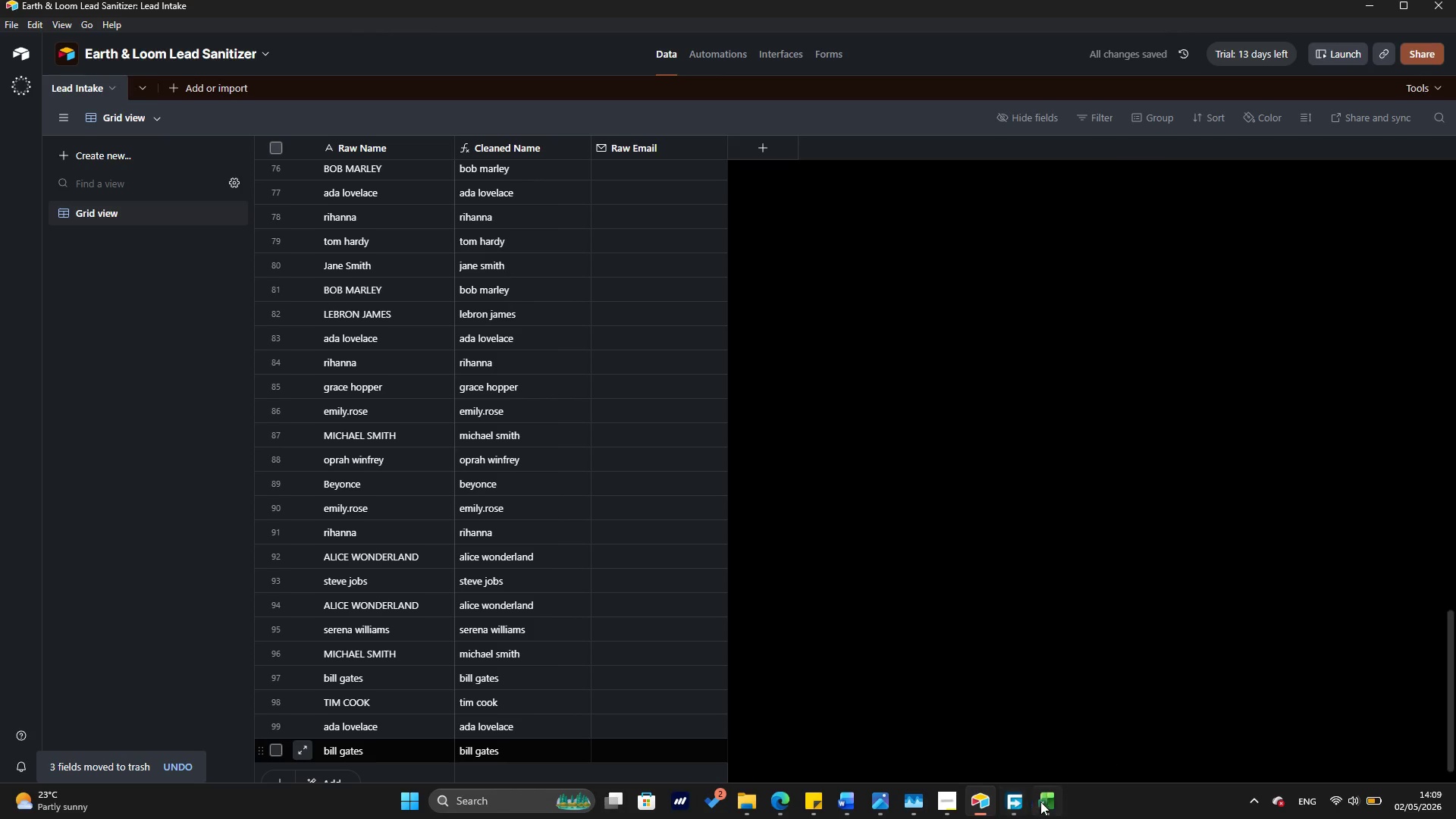 
left_click([1049, 804])
 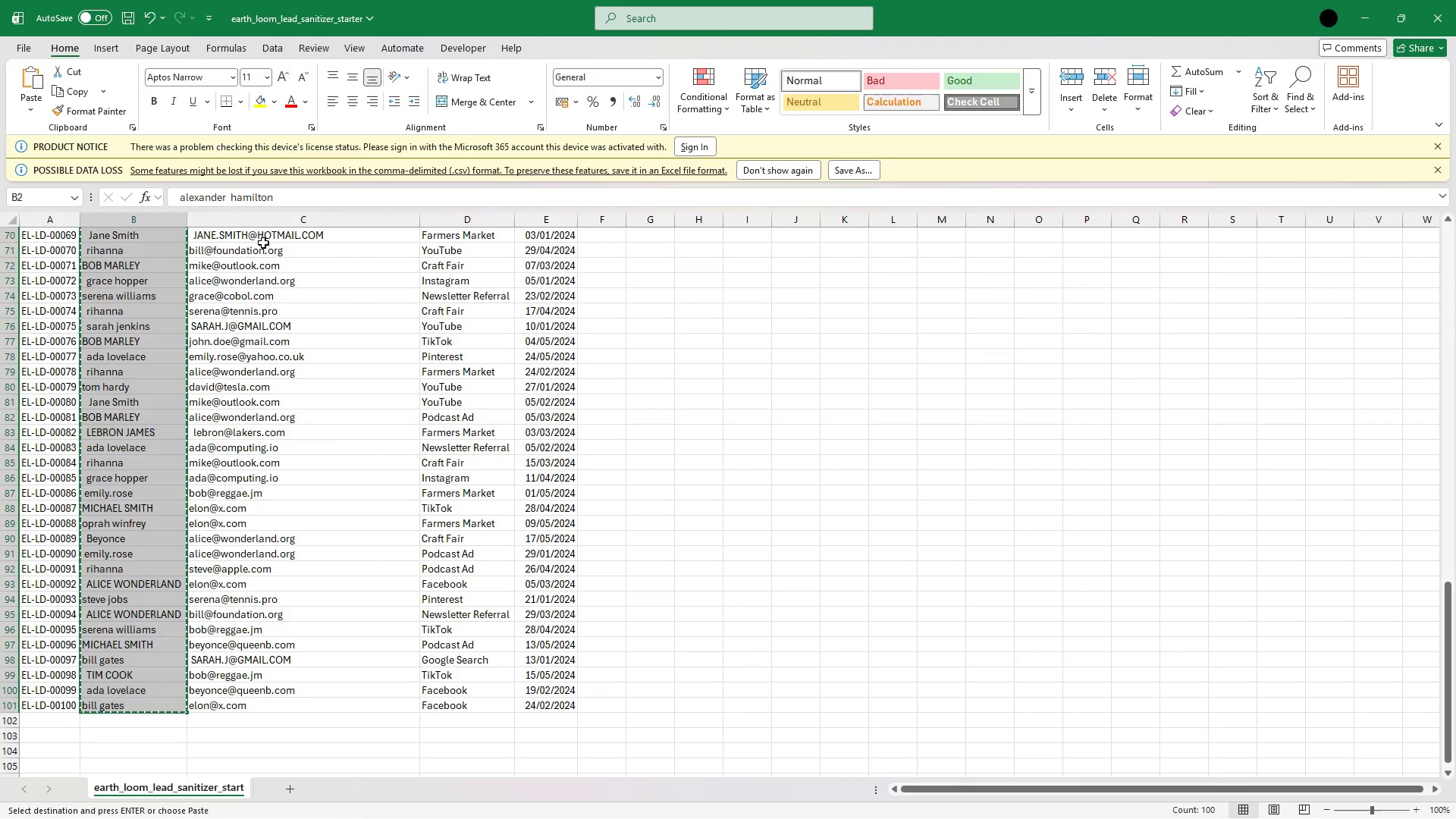 
scroll: coordinate [268, 259], scroll_direction: up, amount: 29.0
 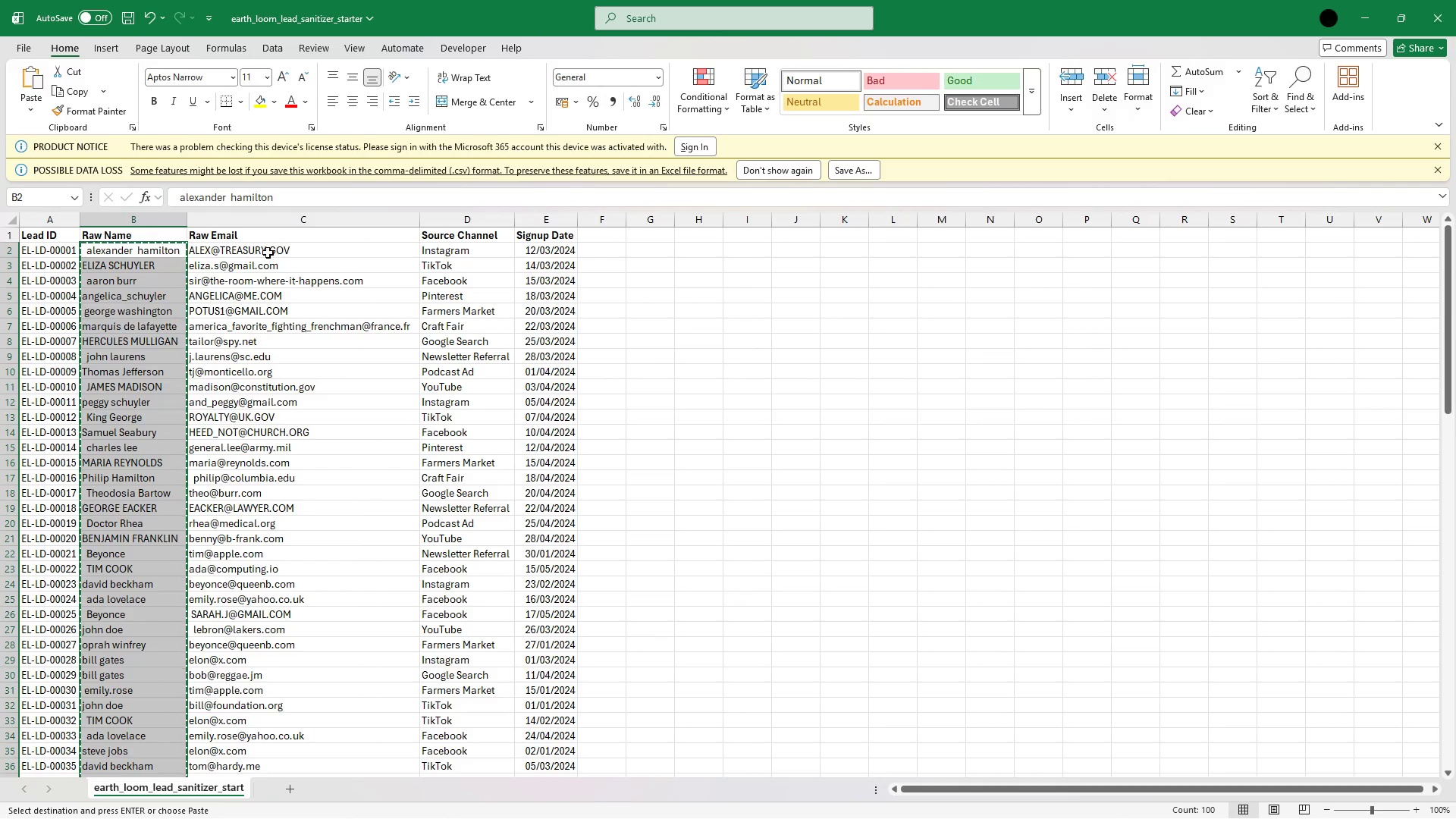 
left_click([268, 253])
 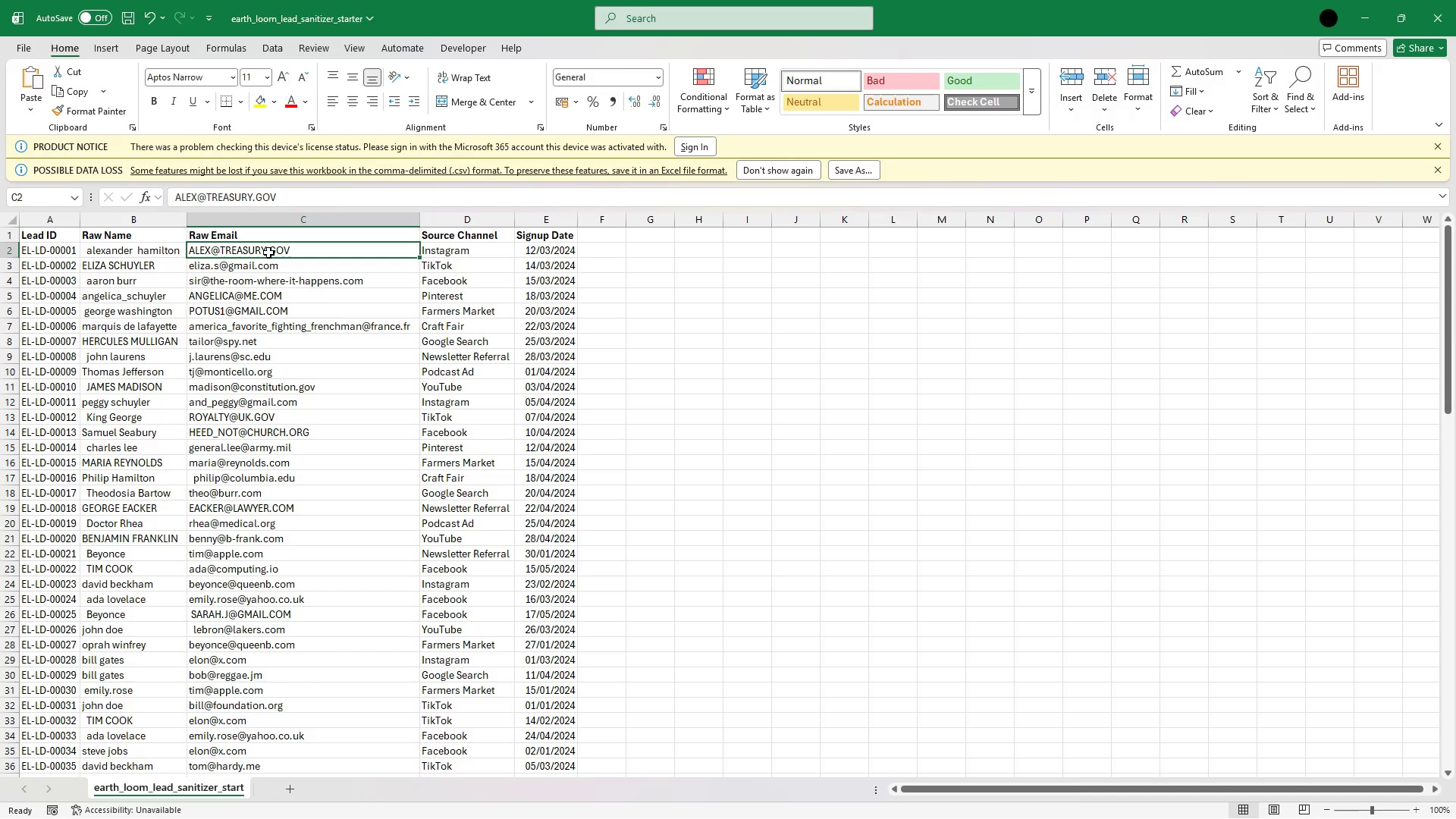 
key(Shift+ArrowDown)
 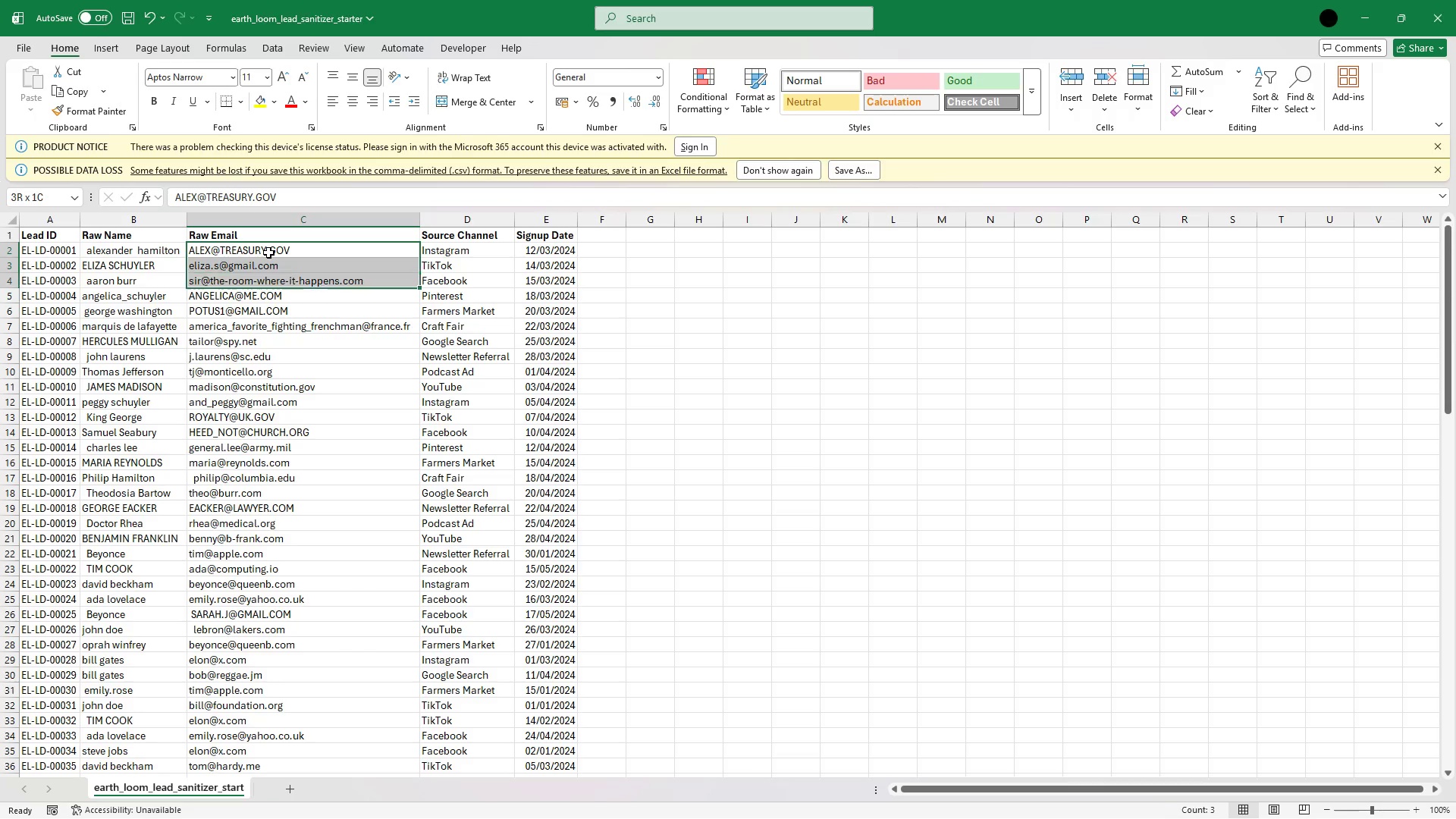 
key(Shift+ArrowDown)
 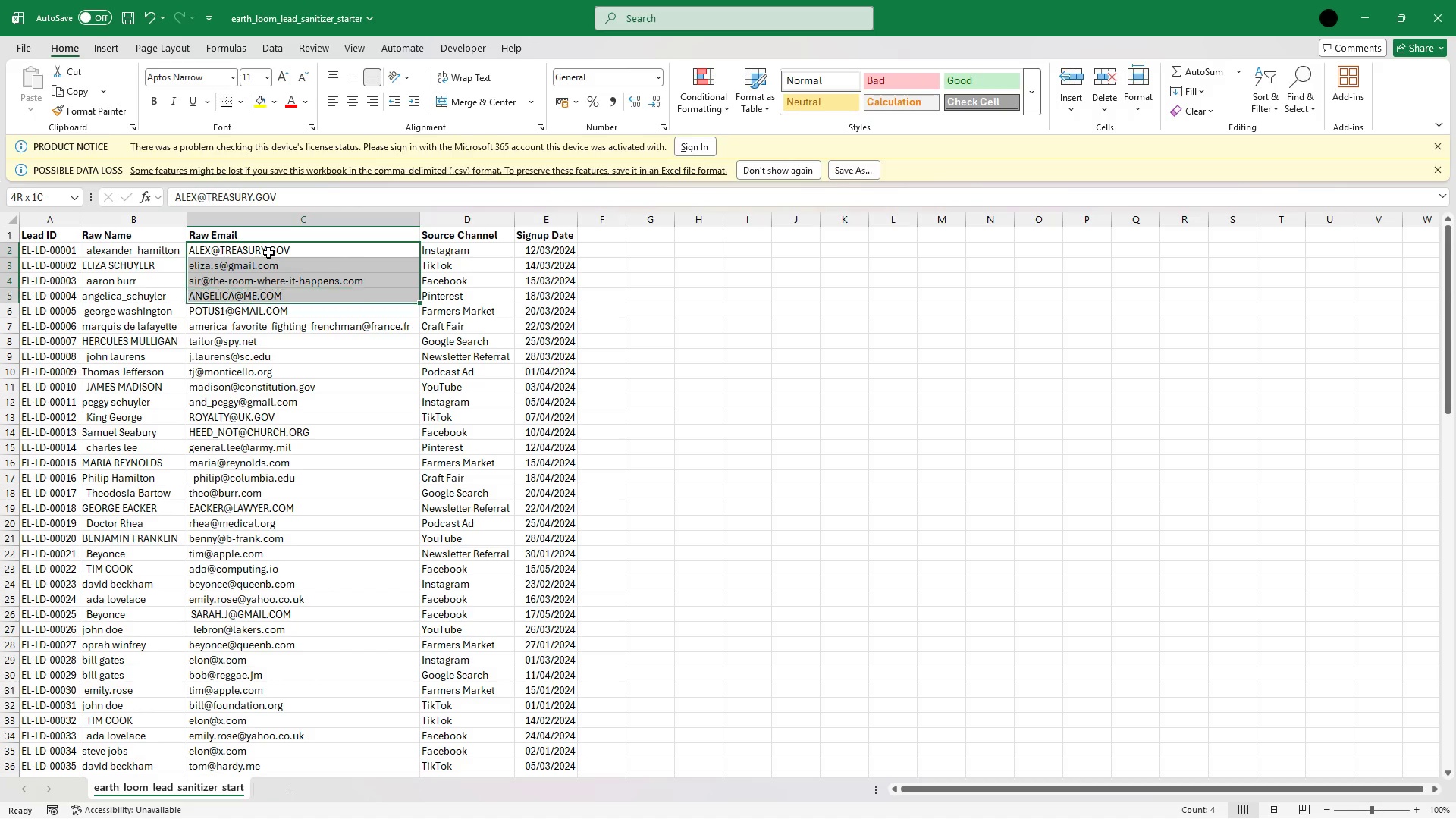 
key(Shift+ArrowDown)
 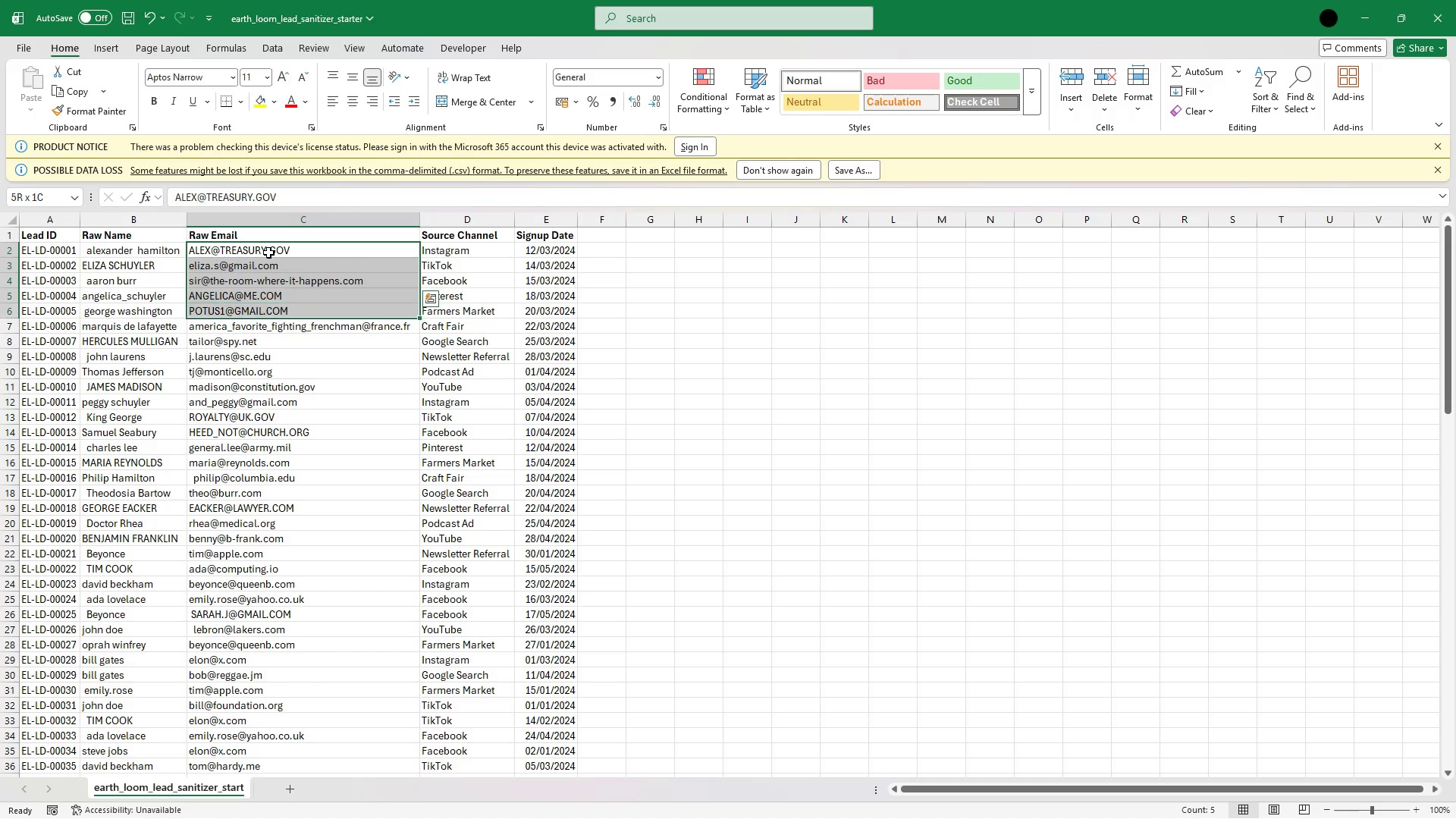 
hold_key(key=ArrowDown, duration=1.51)
 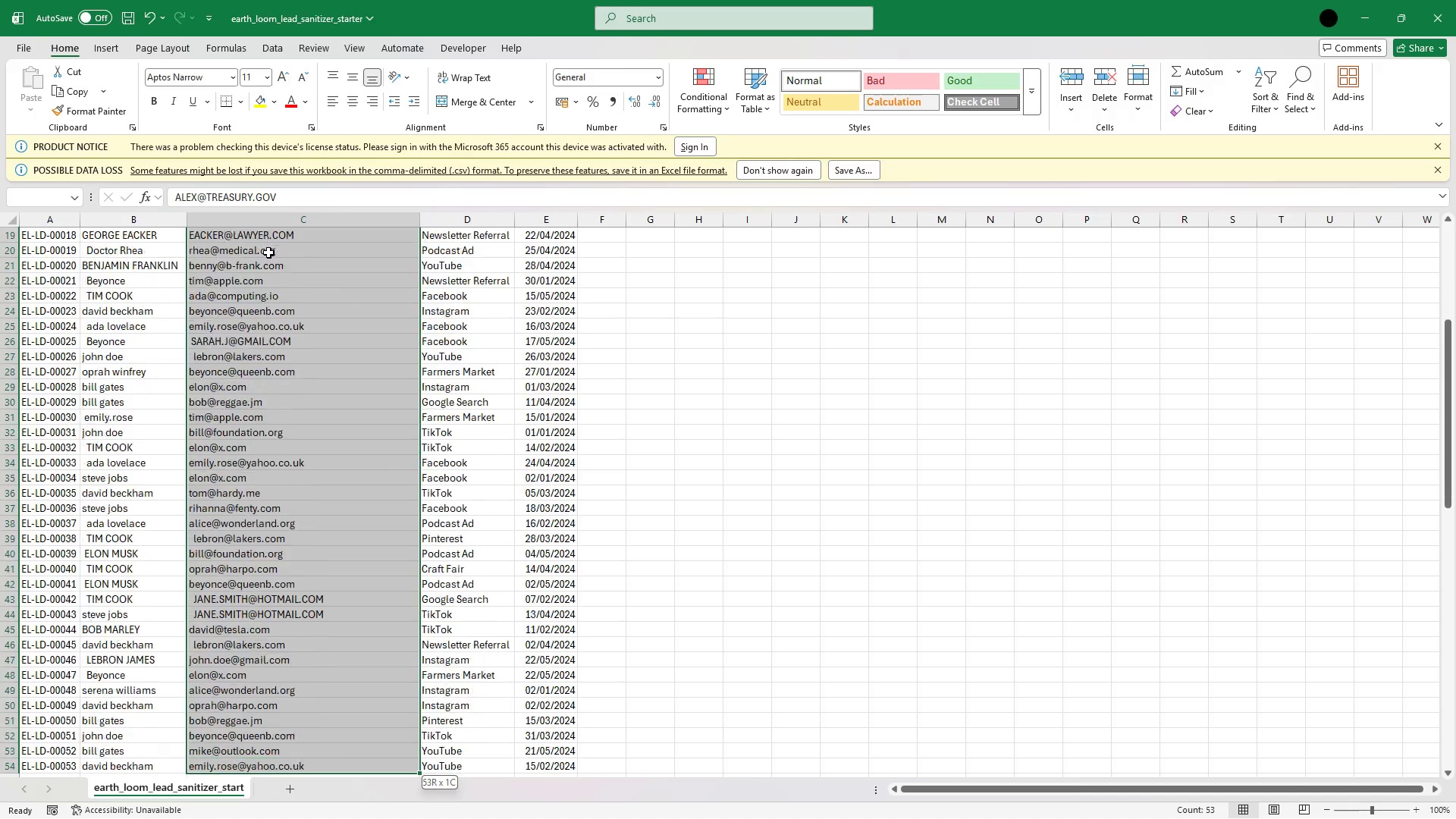 
hold_key(key=ArrowDown, duration=0.75)
 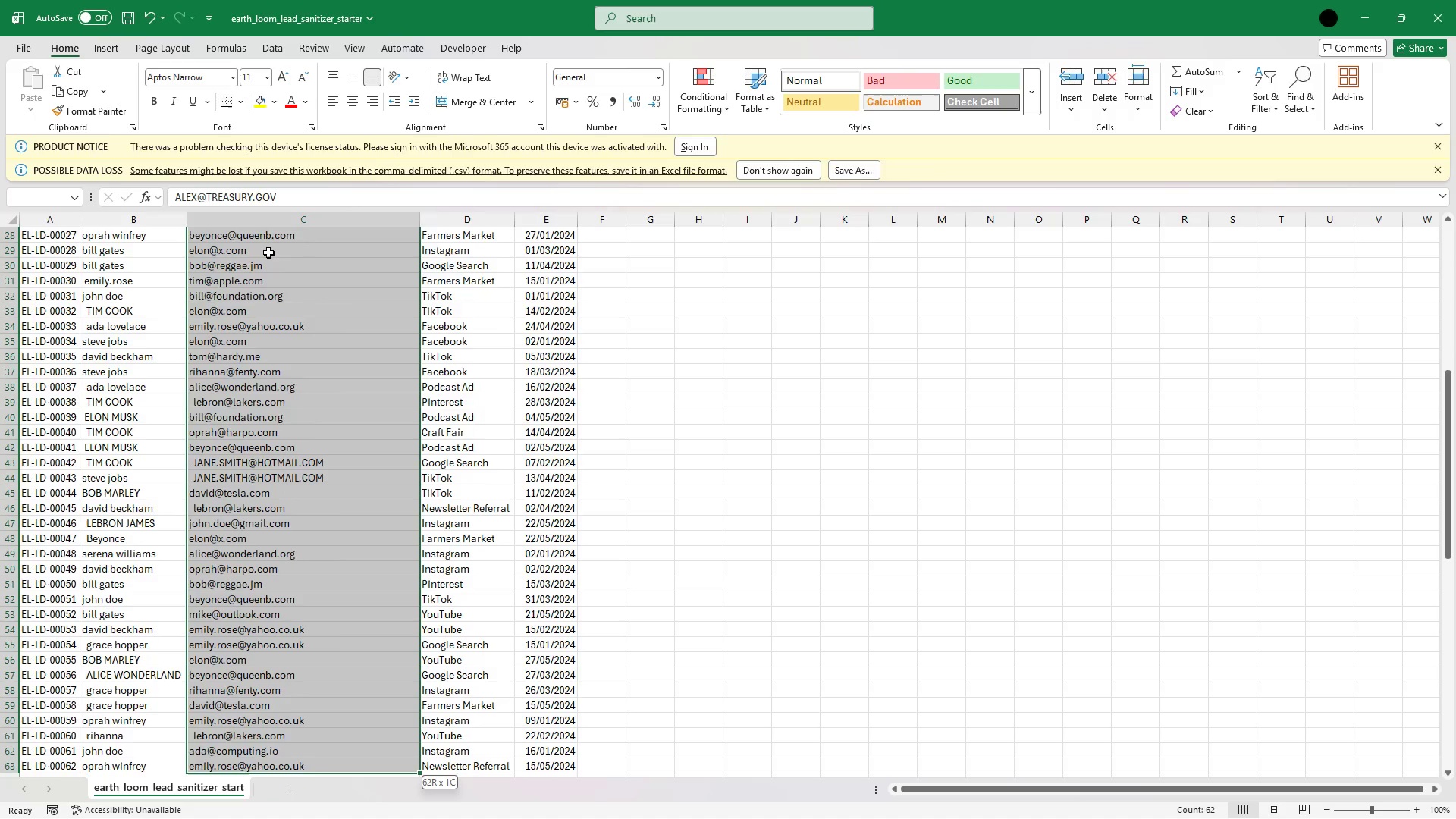 
key(Shift+ArrowDown)
 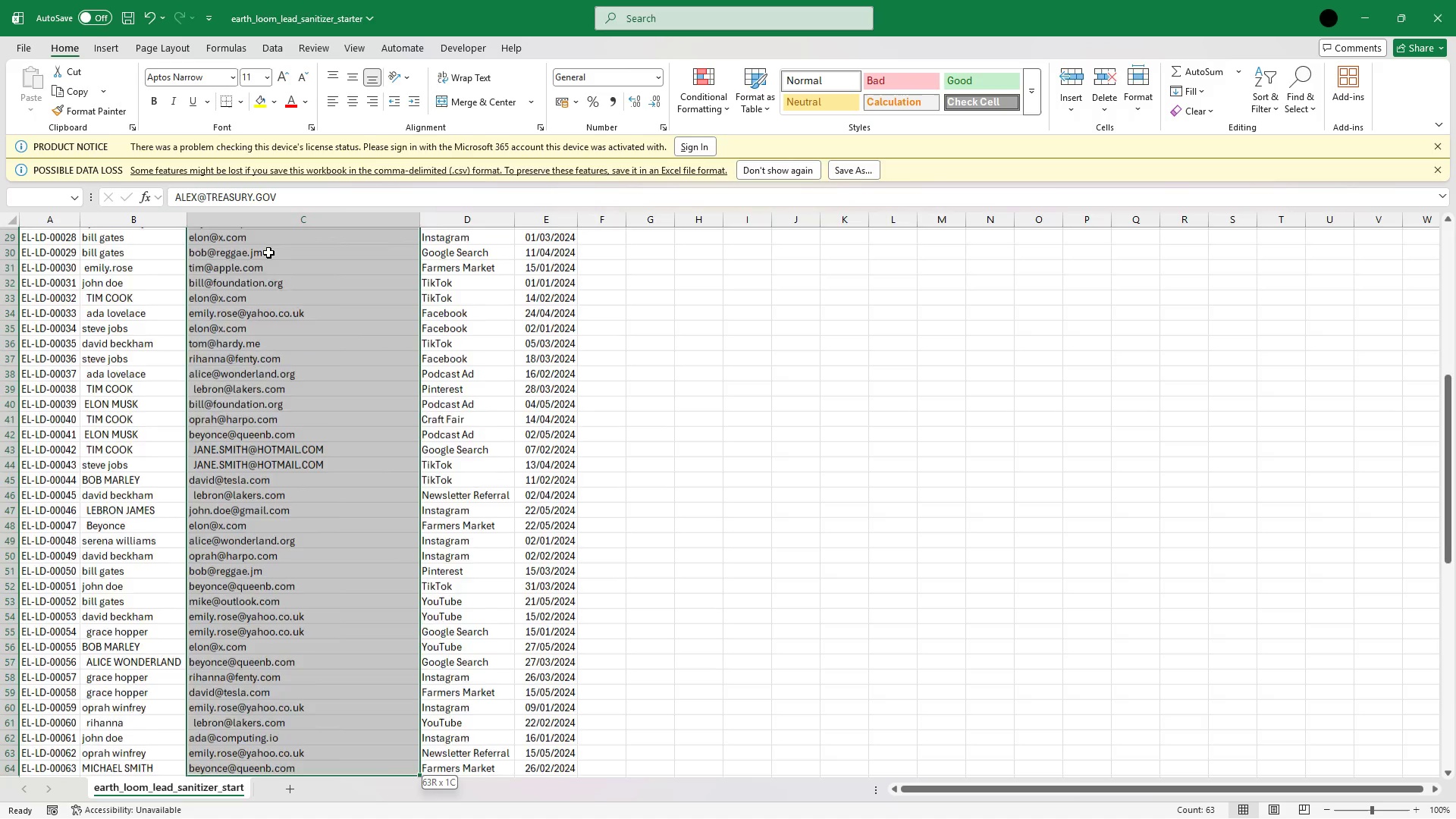 
key(Shift+ArrowDown)
 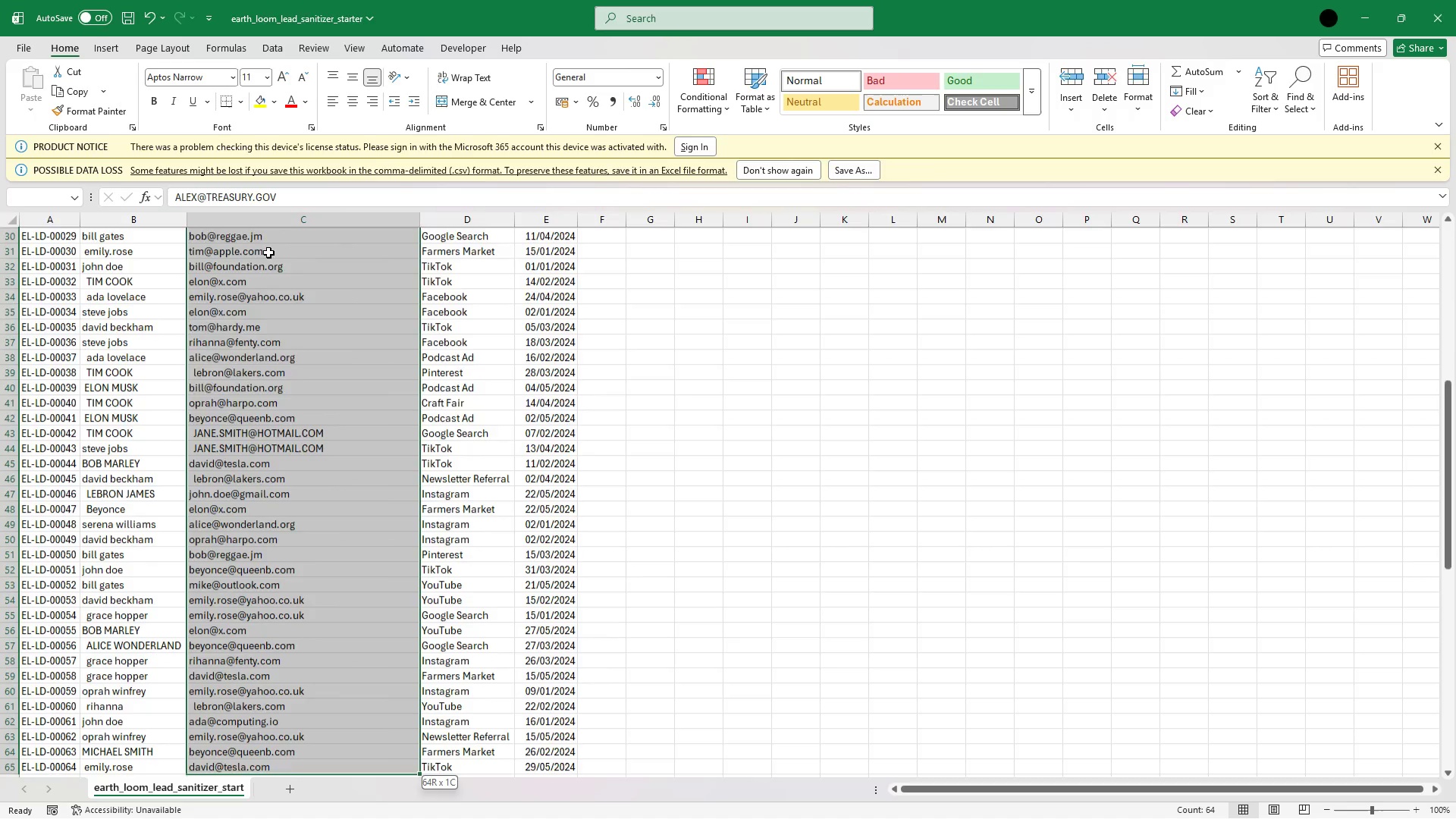 
key(Shift+ArrowDown)
 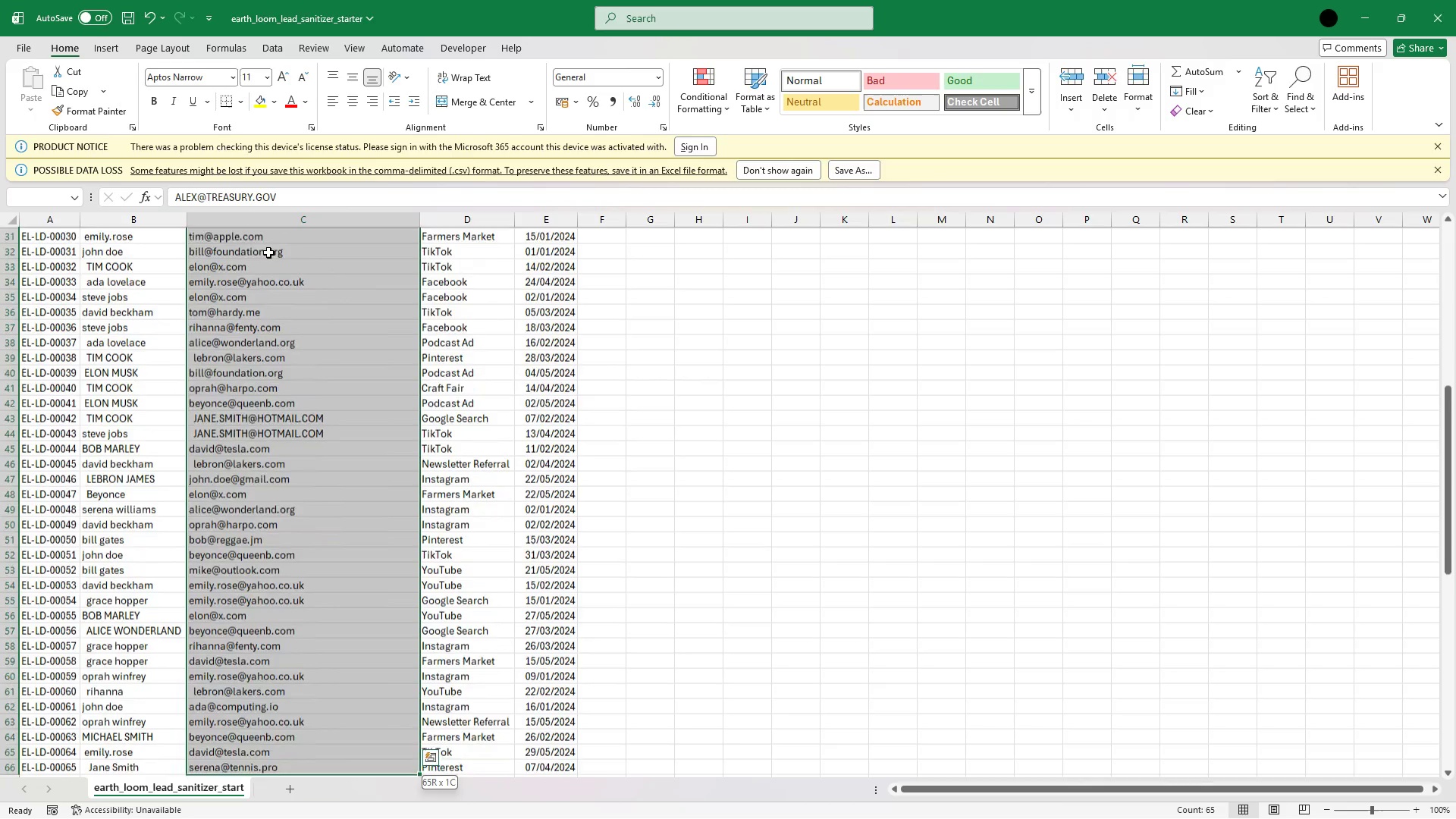 
key(Shift+ArrowDown)
 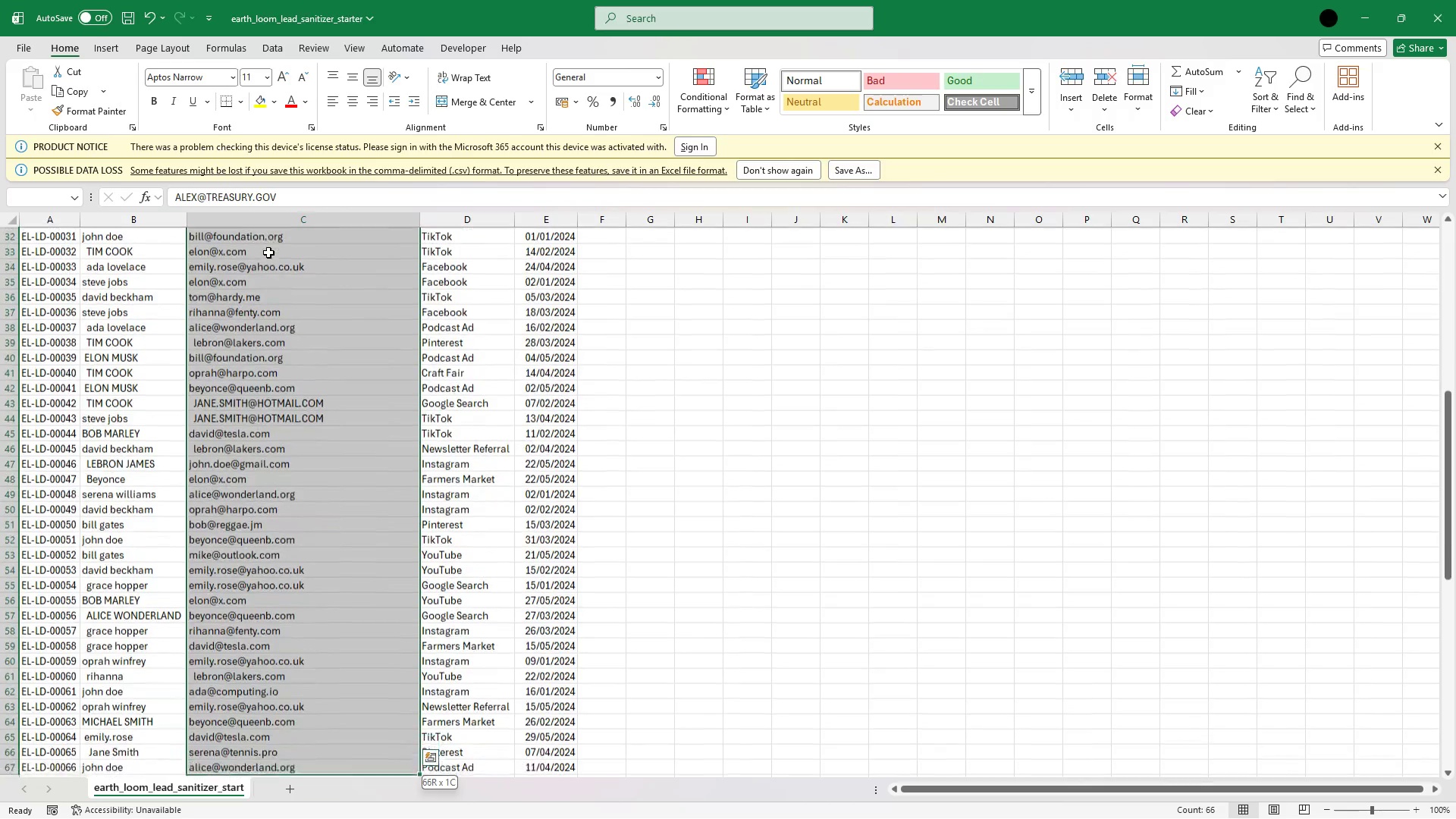 
key(Shift+ArrowDown)
 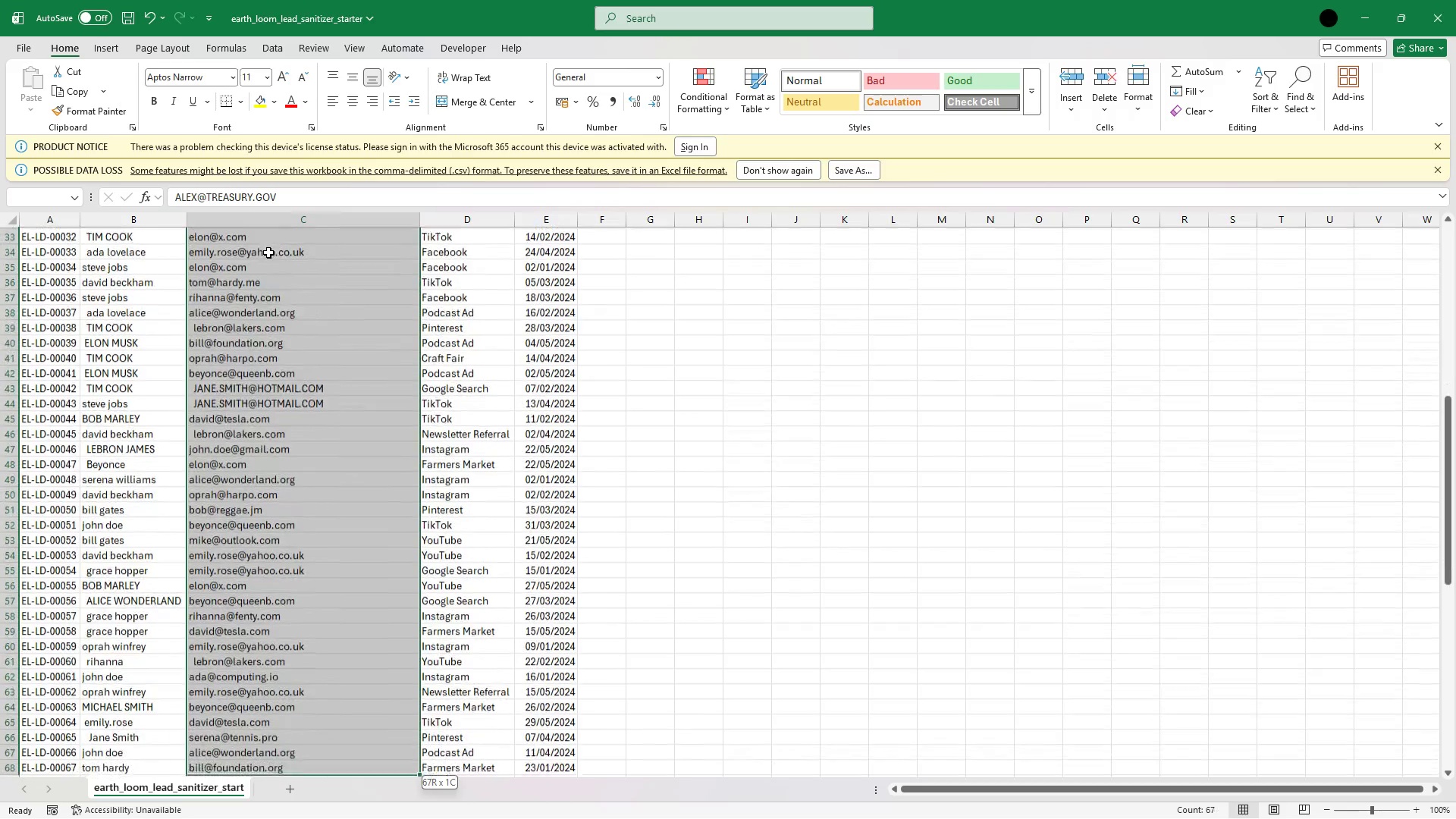 
key(Shift+ArrowDown)
 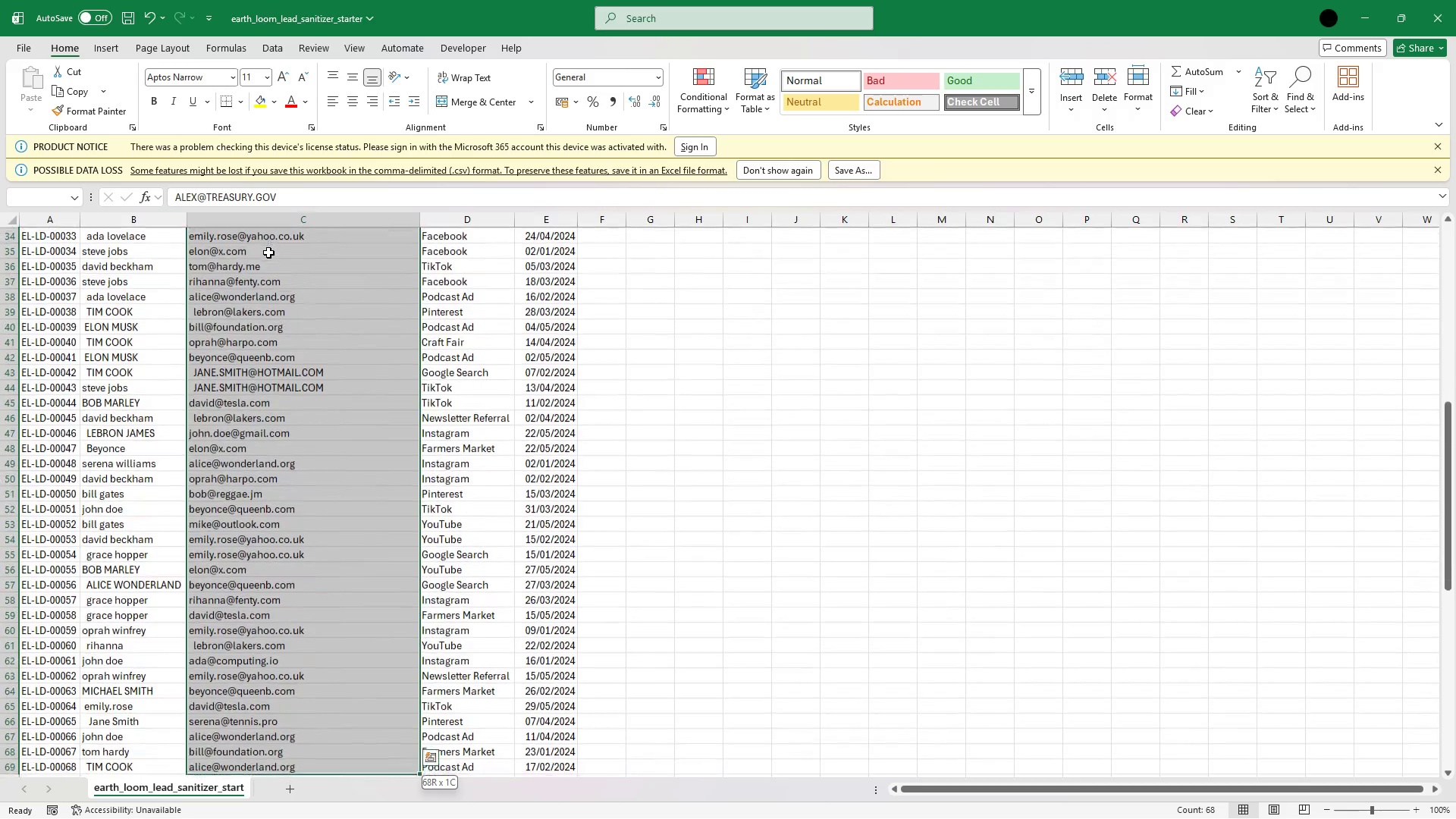 
key(Shift+ArrowDown)
 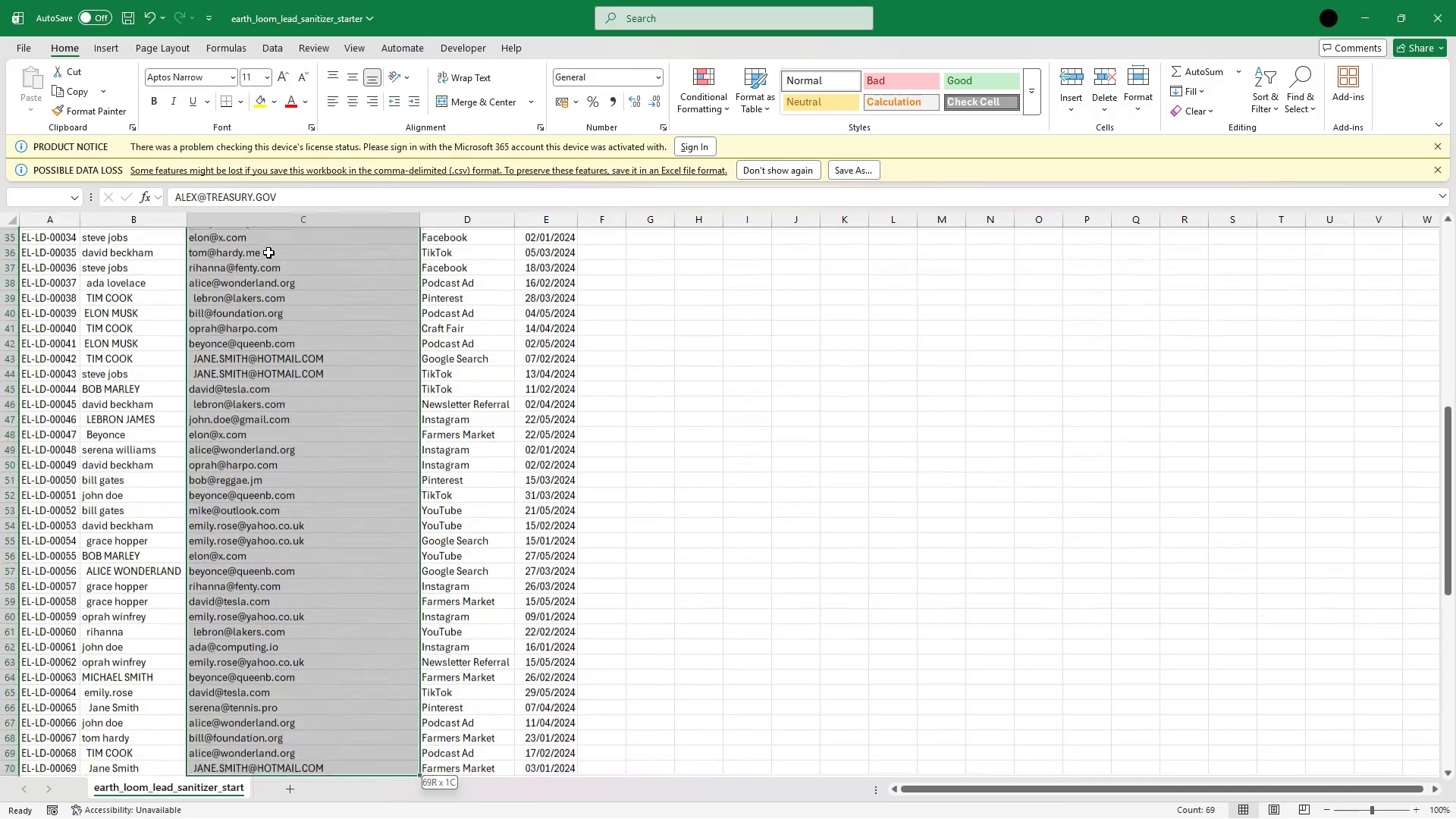 
key(Shift+ArrowDown)
 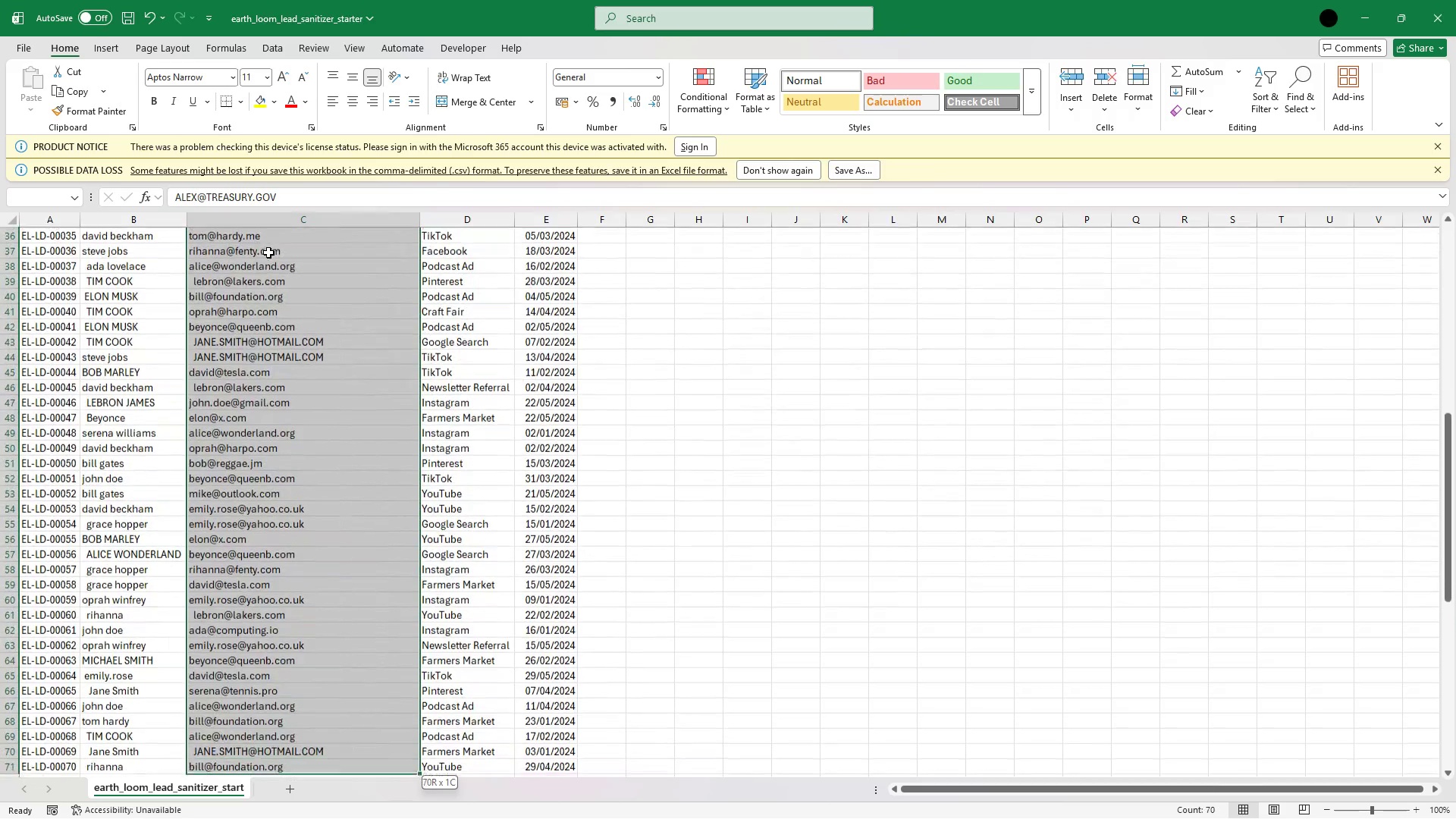 
key(Shift+ArrowDown)
 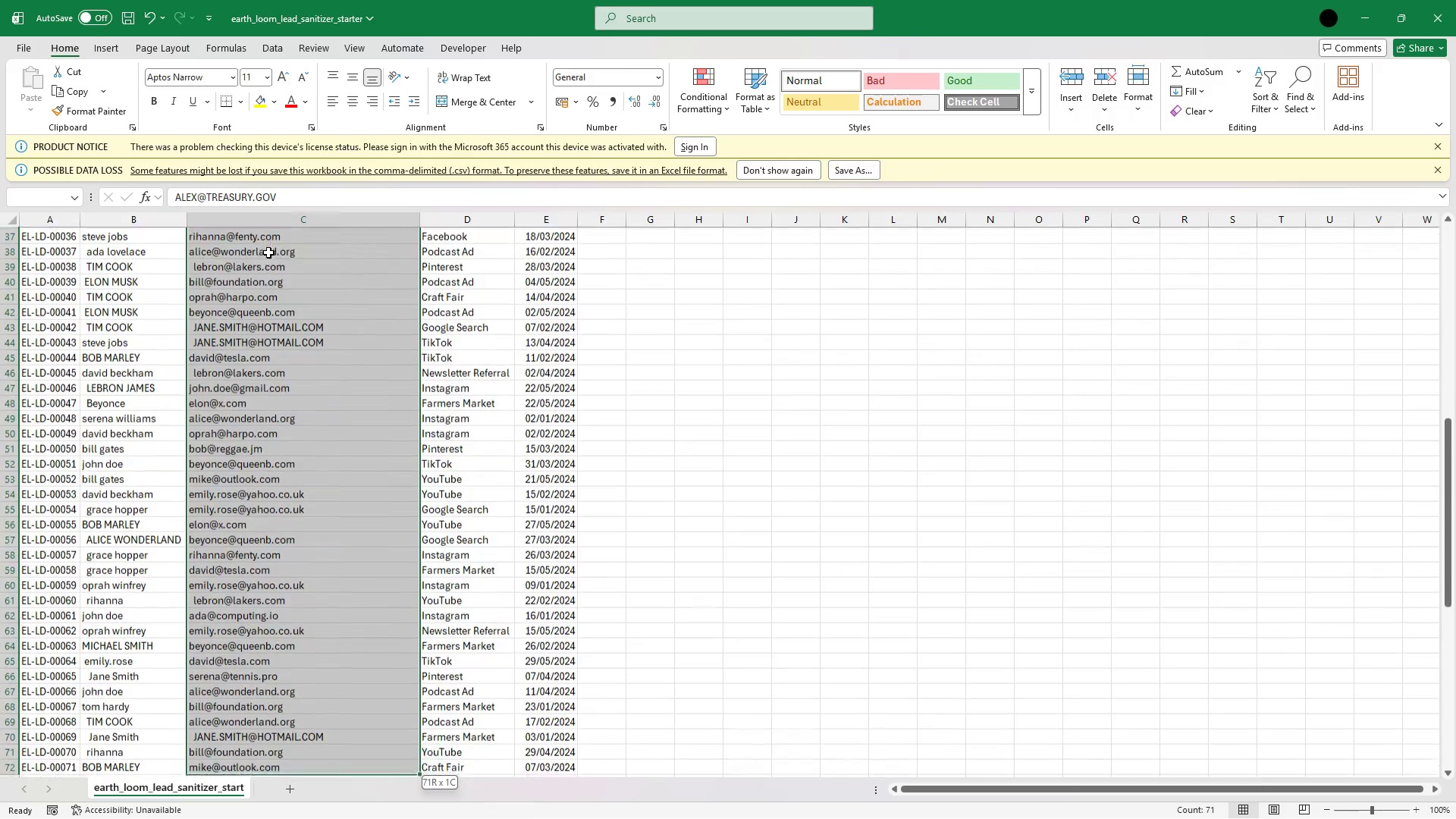 
key(Shift+ArrowDown)
 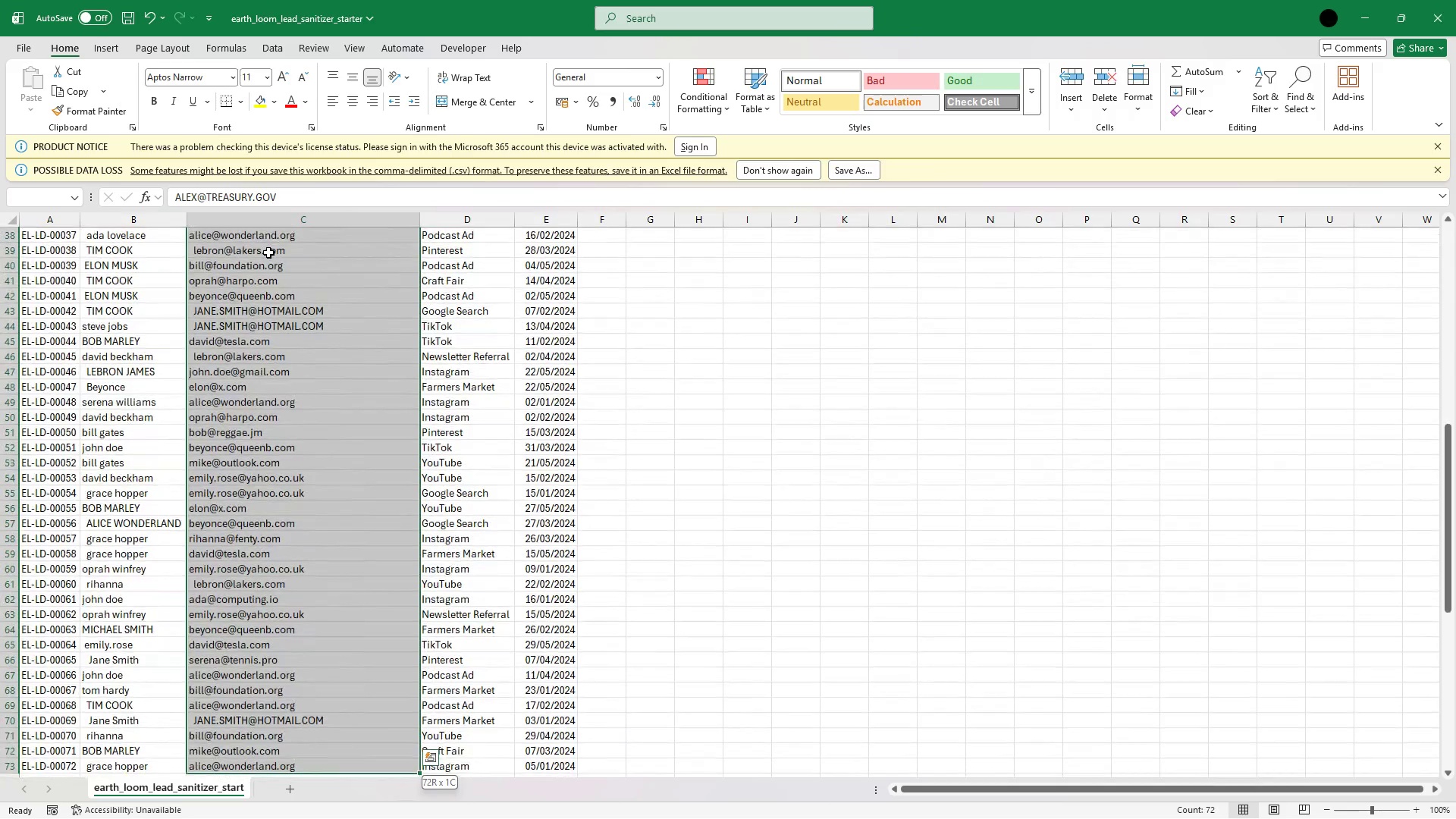 
key(Shift+ArrowDown)
 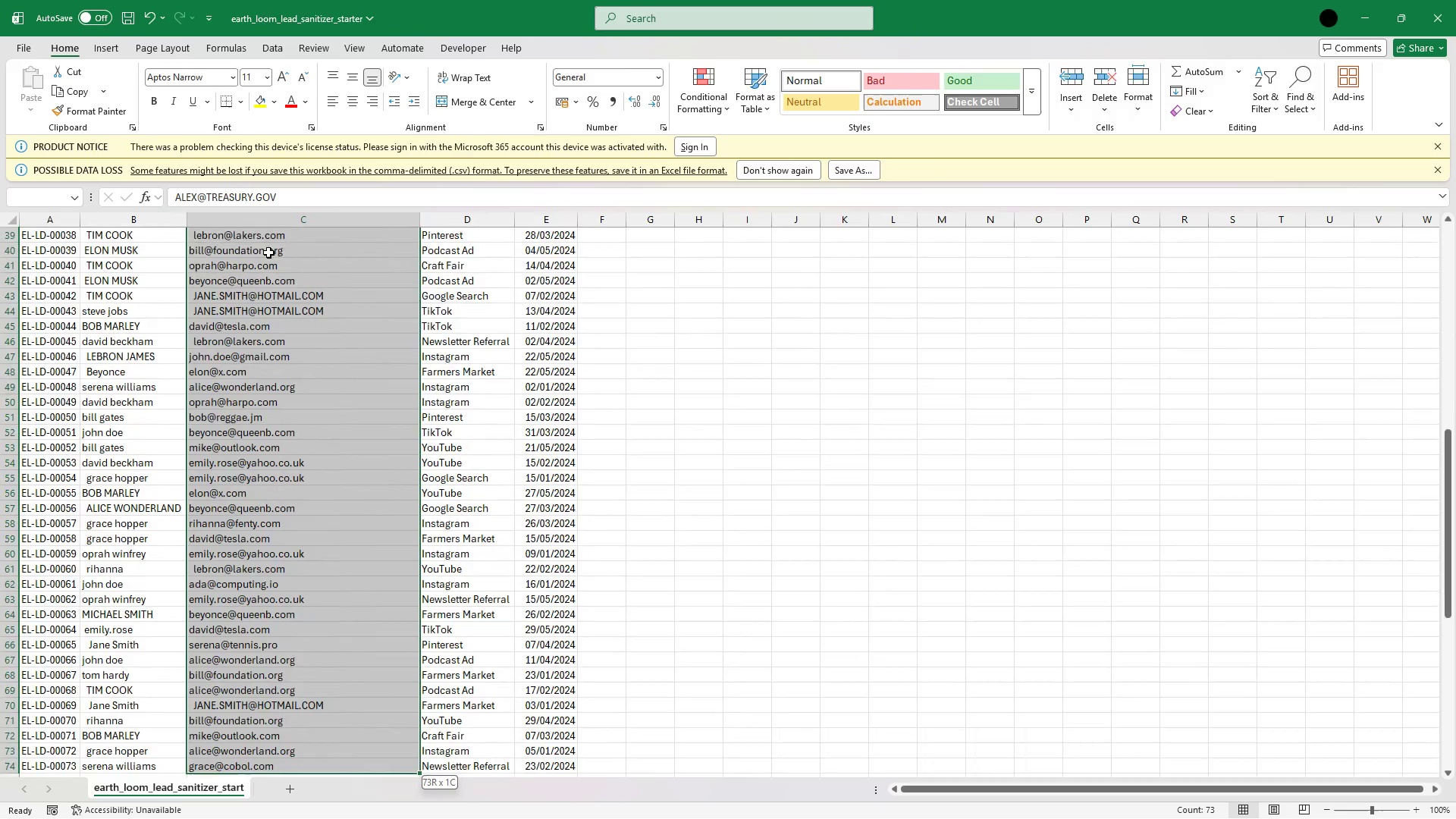 
key(Shift+ArrowDown)
 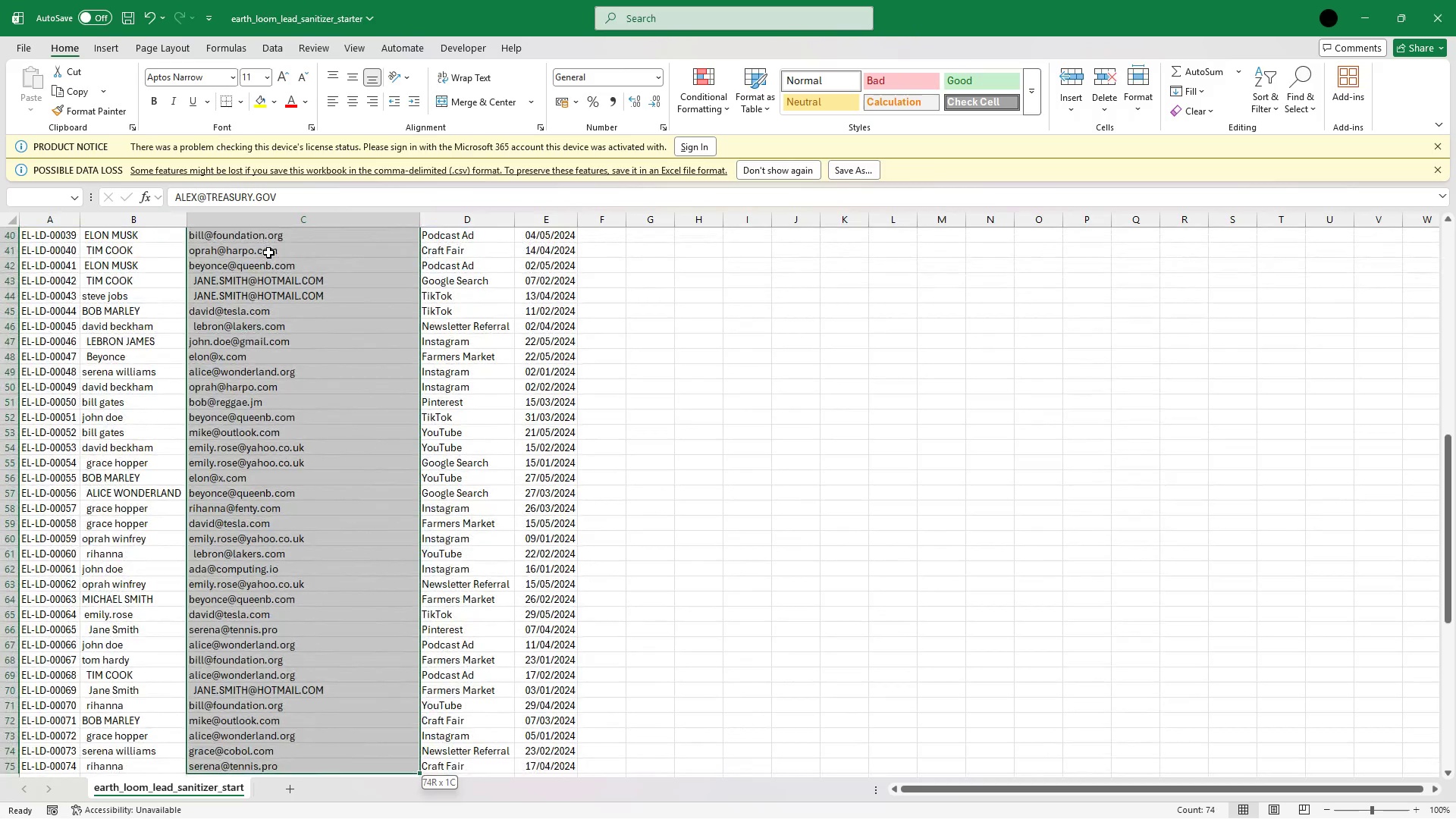 
key(Shift+ArrowDown)
 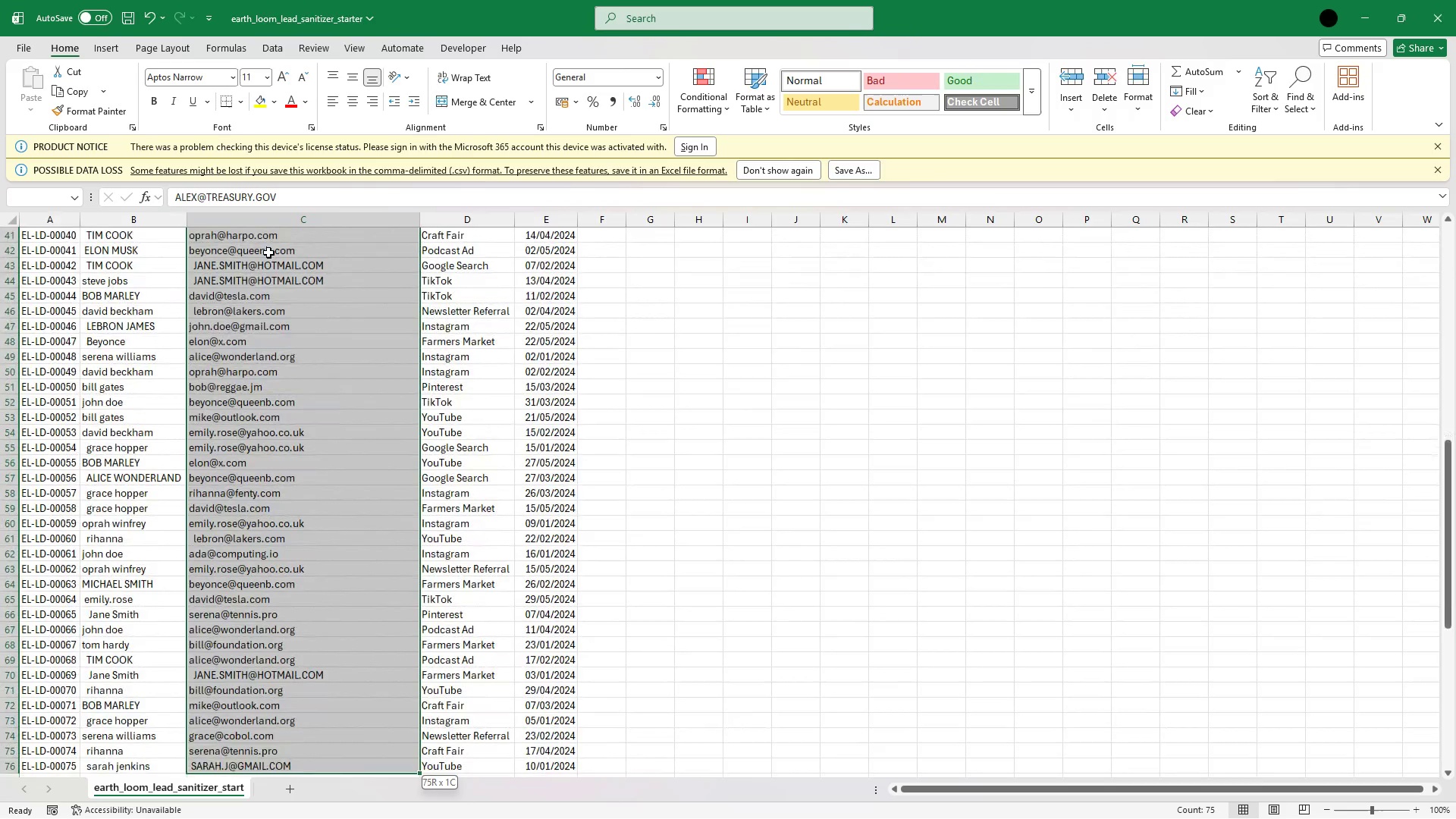 
key(Shift+ArrowDown)
 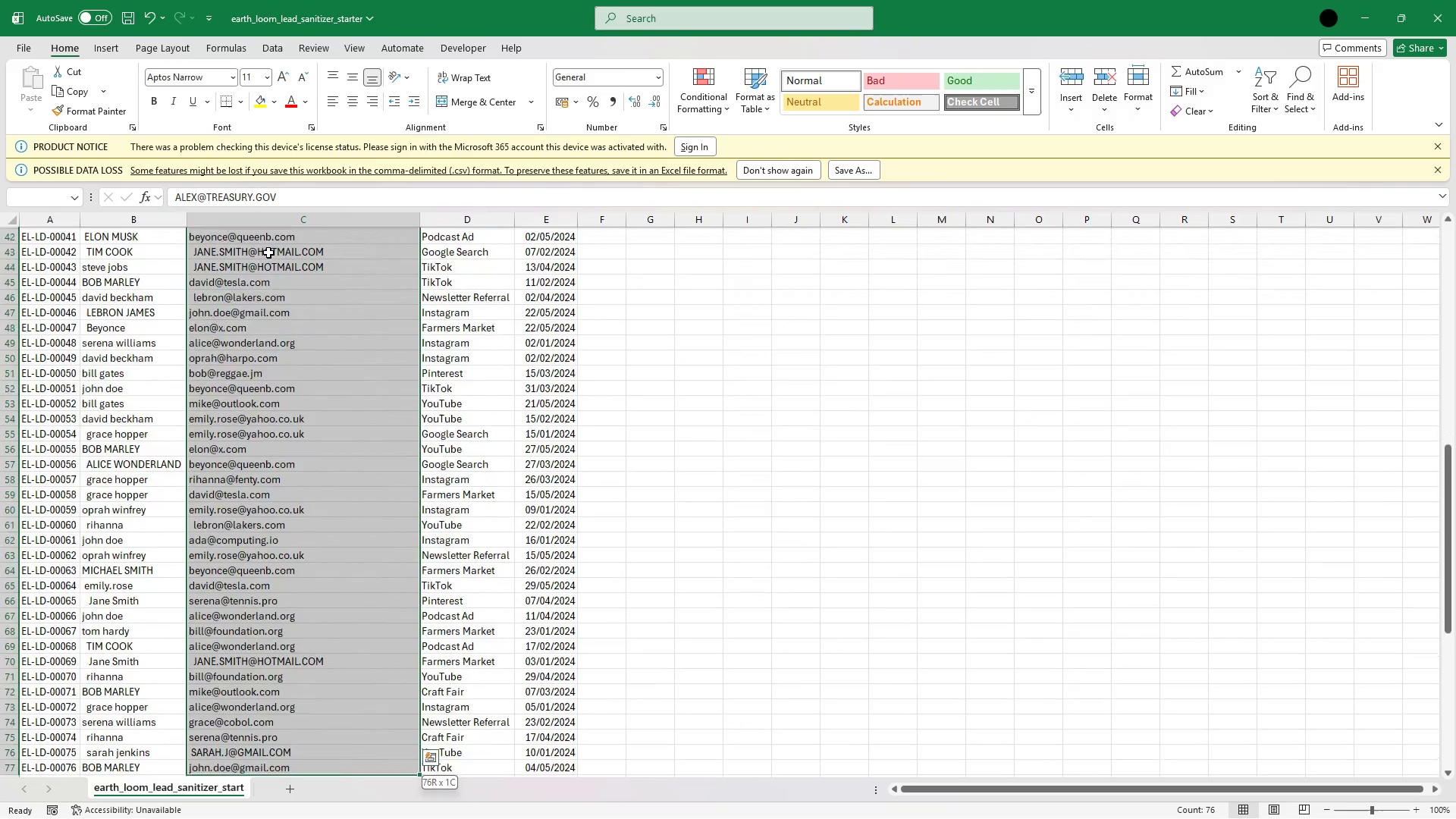 
hold_key(key=ArrowDown, duration=1.19)
 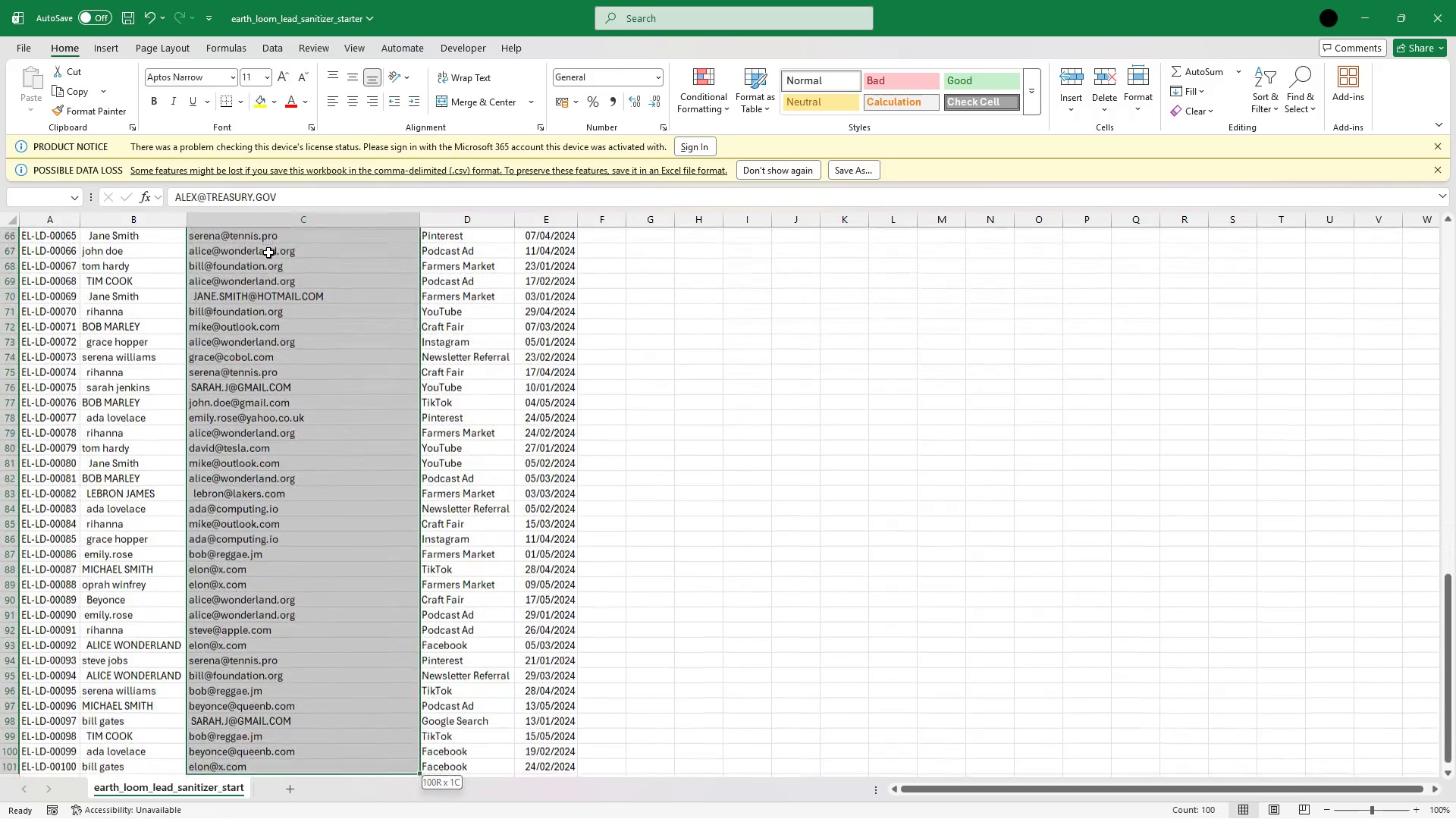 
hold_key(key=ArrowDown, duration=0.48)
 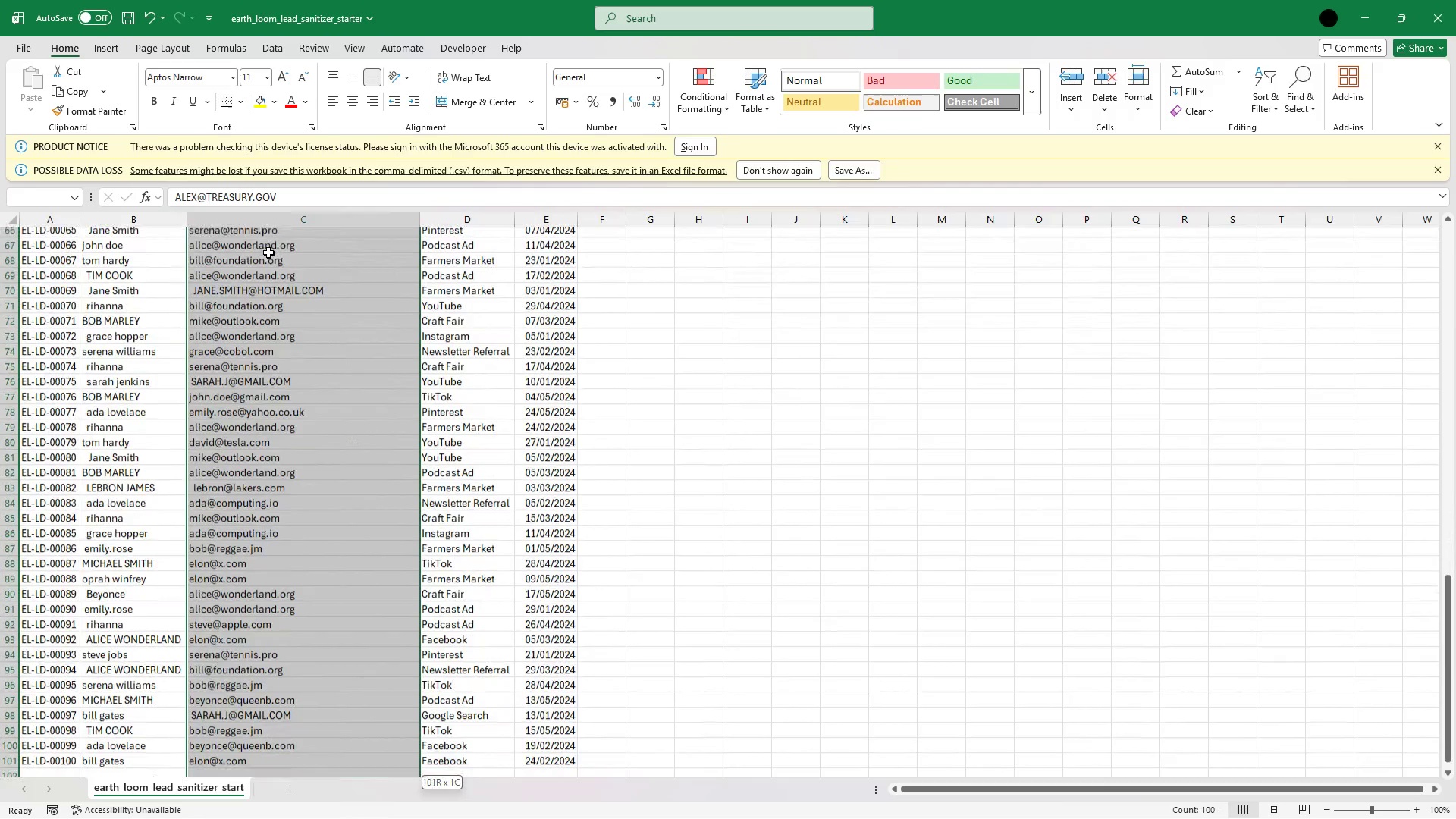 
key(Shift+ArrowDown)
 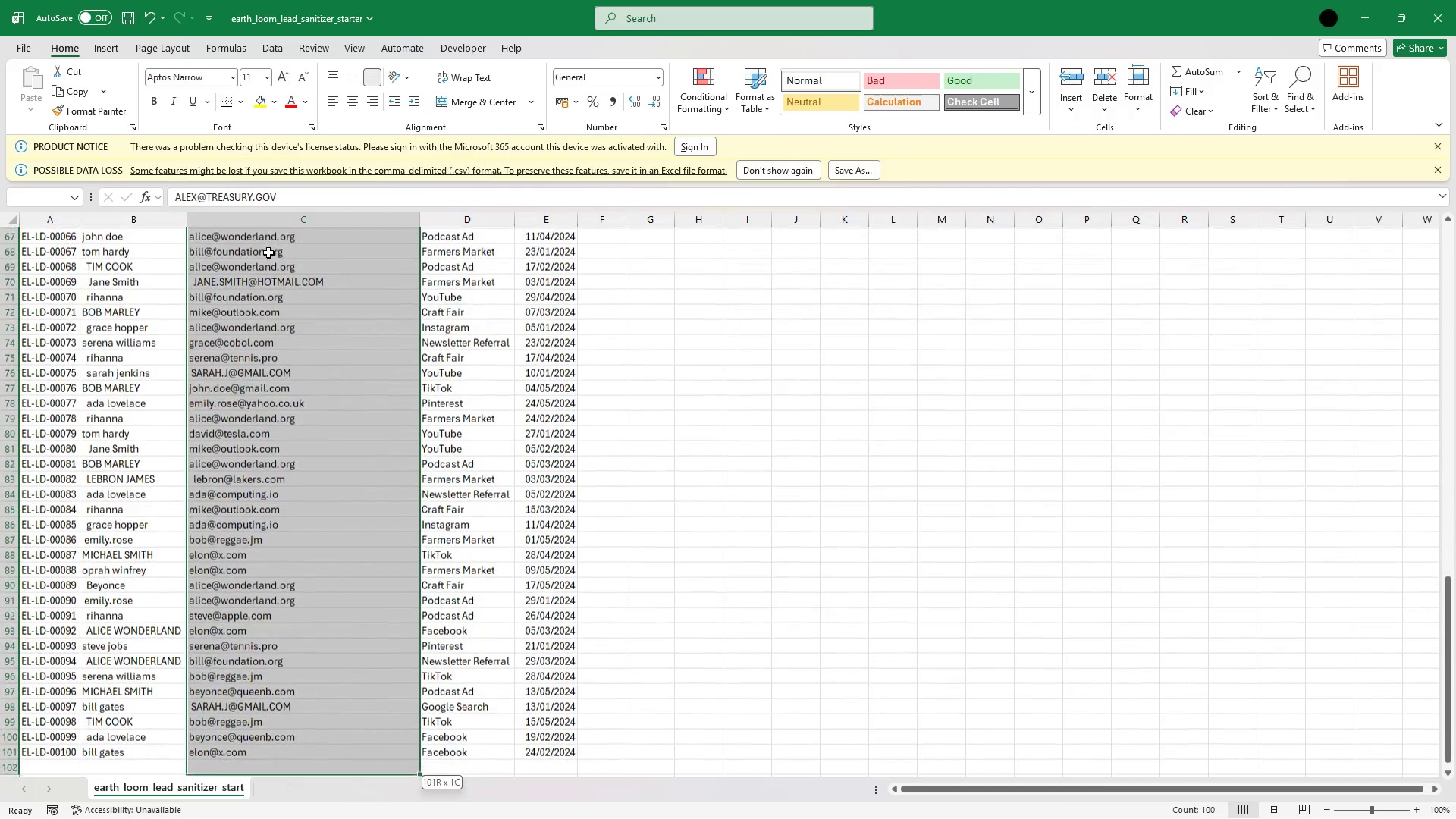 
key(Shift+ArrowDown)
 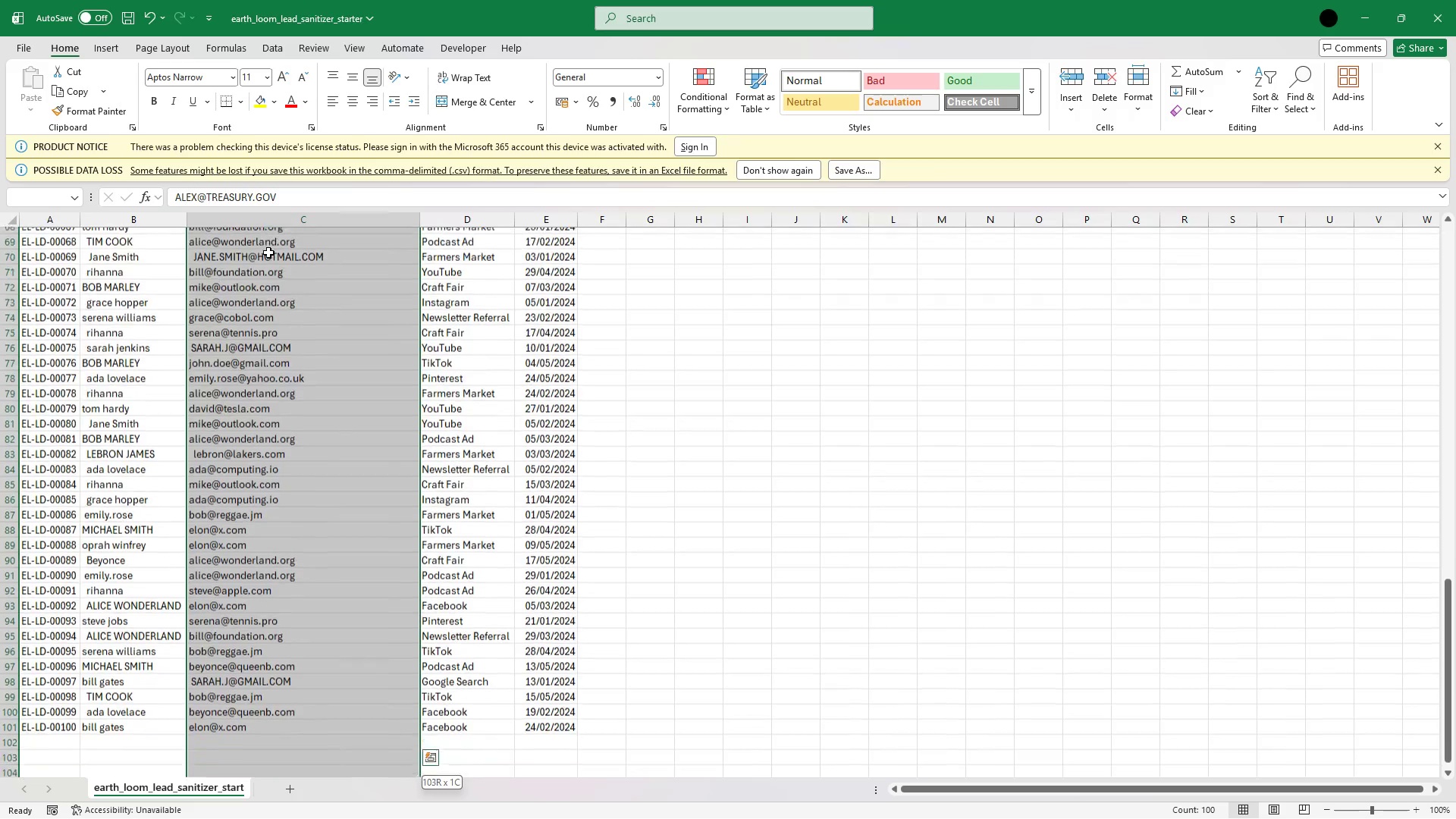 
key(Shift+ArrowDown)
 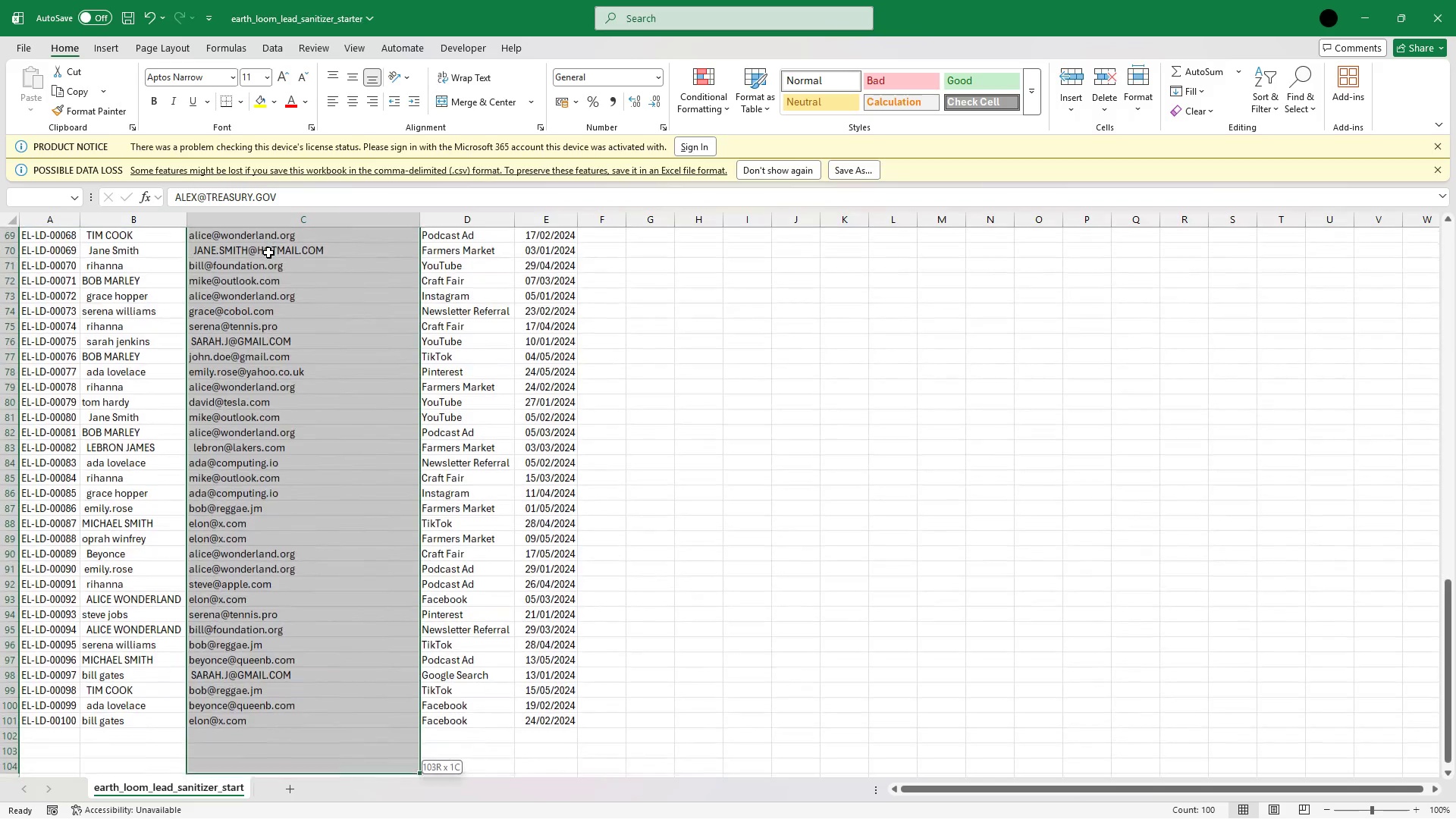 
key(Shift+ArrowUp)
 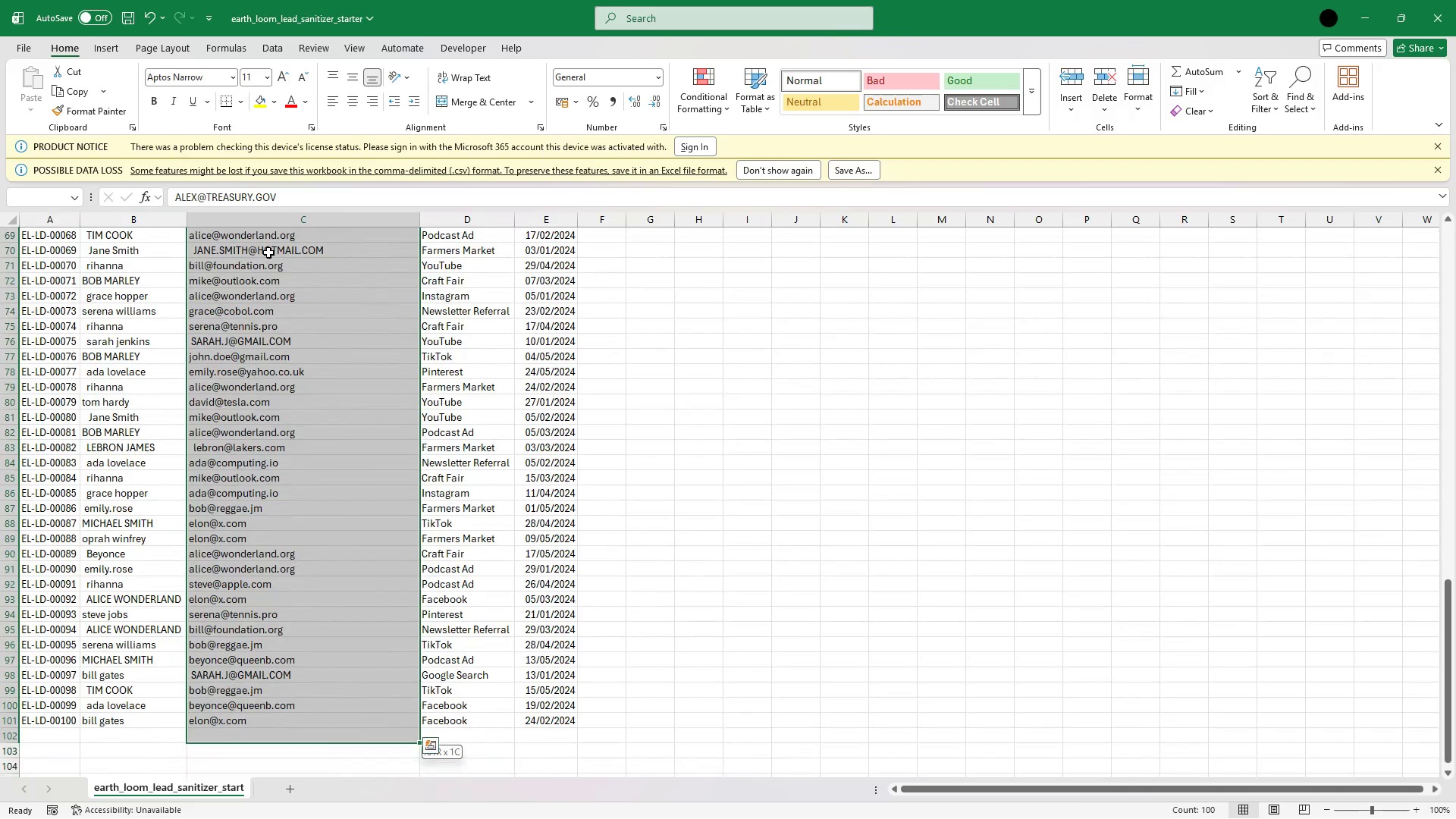 
key(Shift+ArrowUp)
 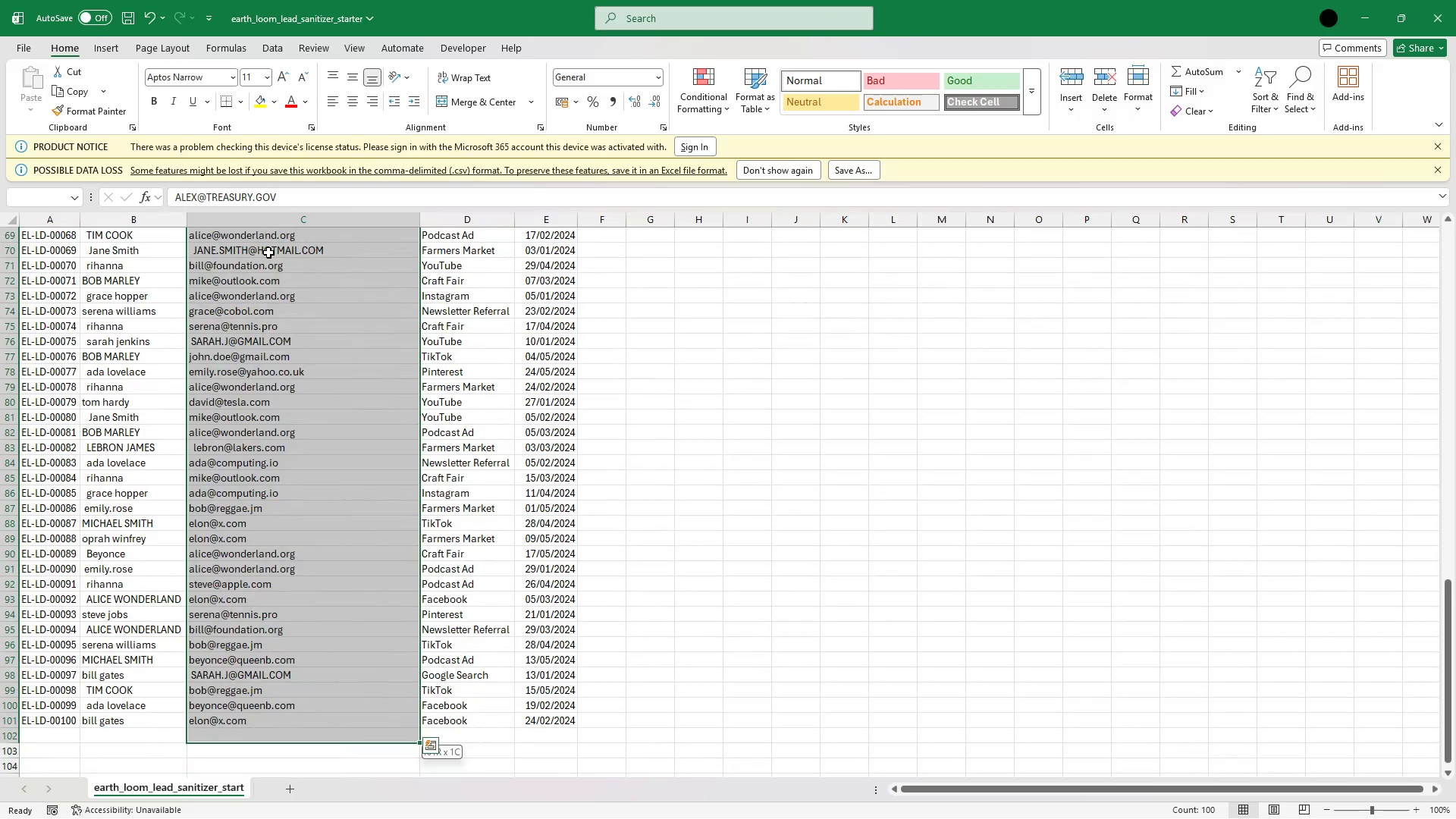 
key(Shift+ArrowUp)
 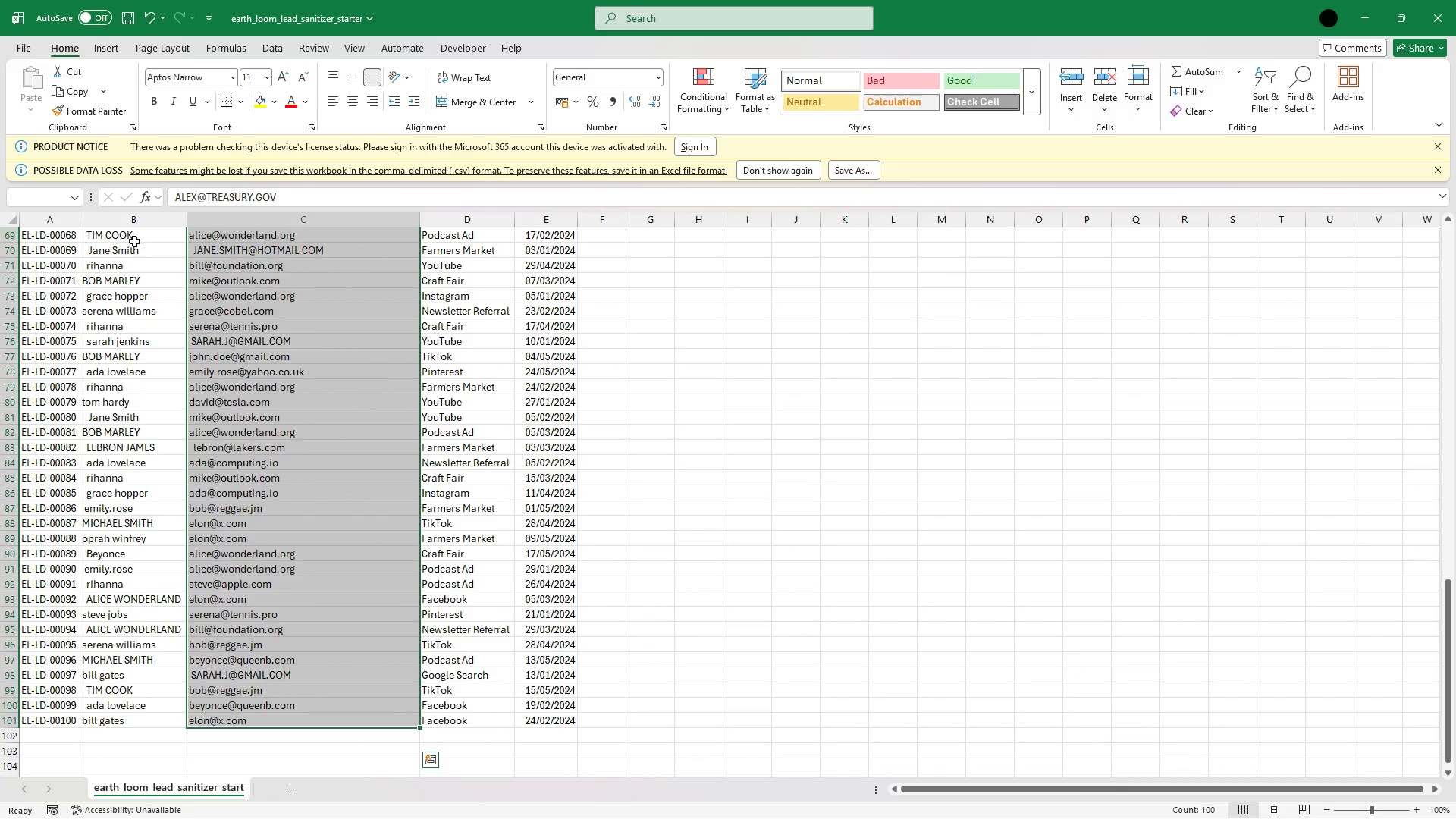 
right_click([237, 270])
 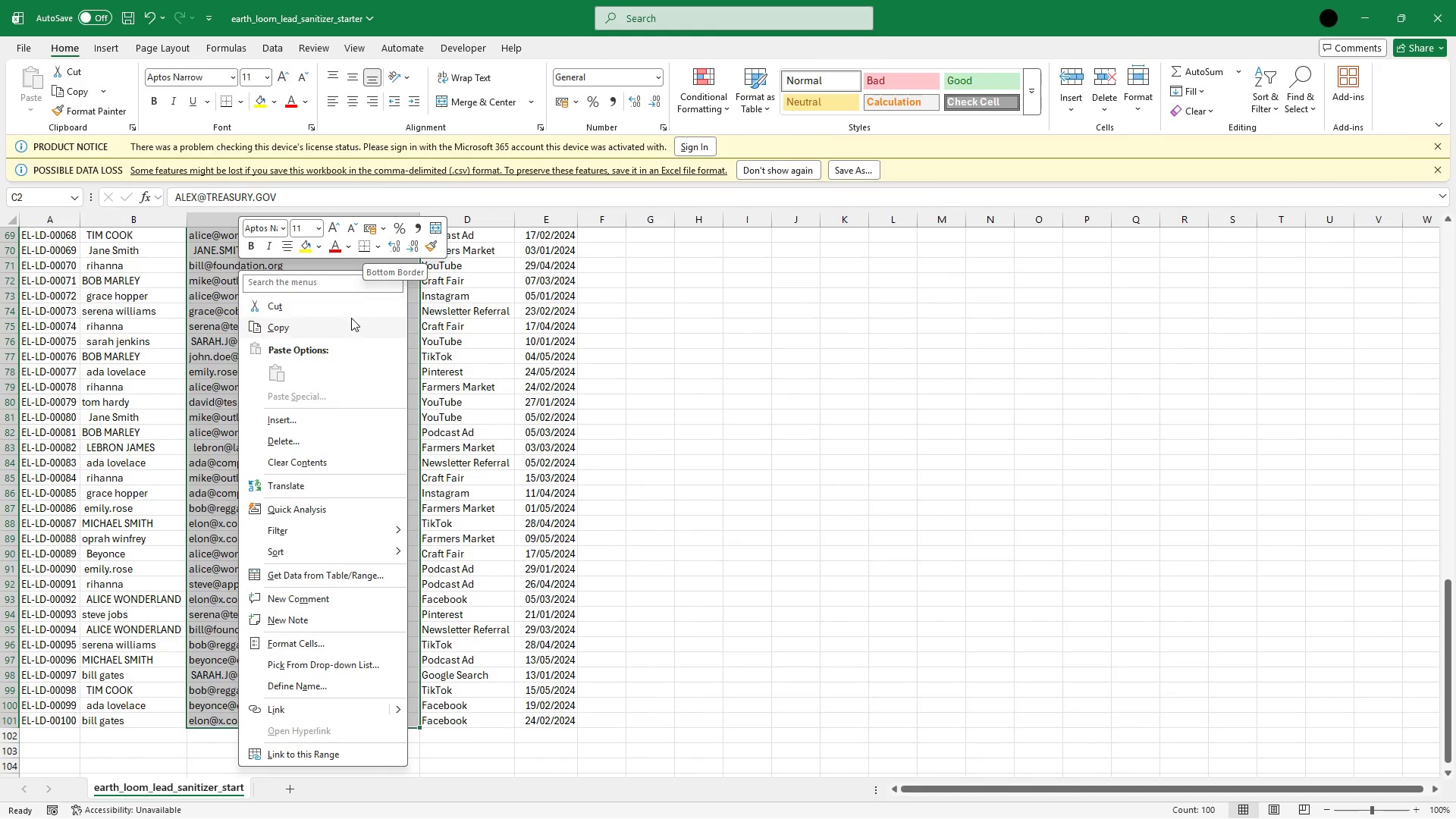 
left_click([351, 331])
 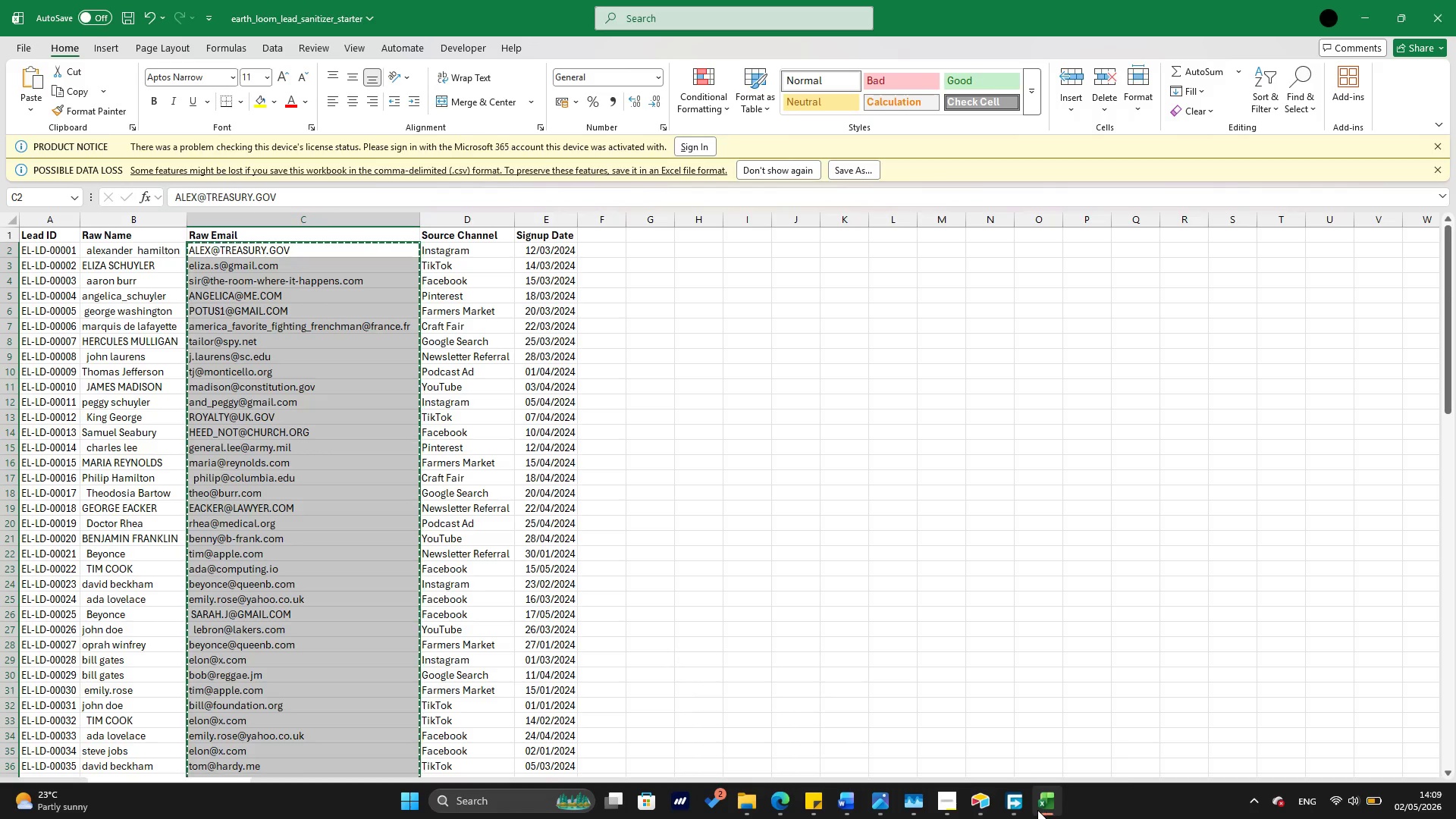 
left_click([987, 799])
 